 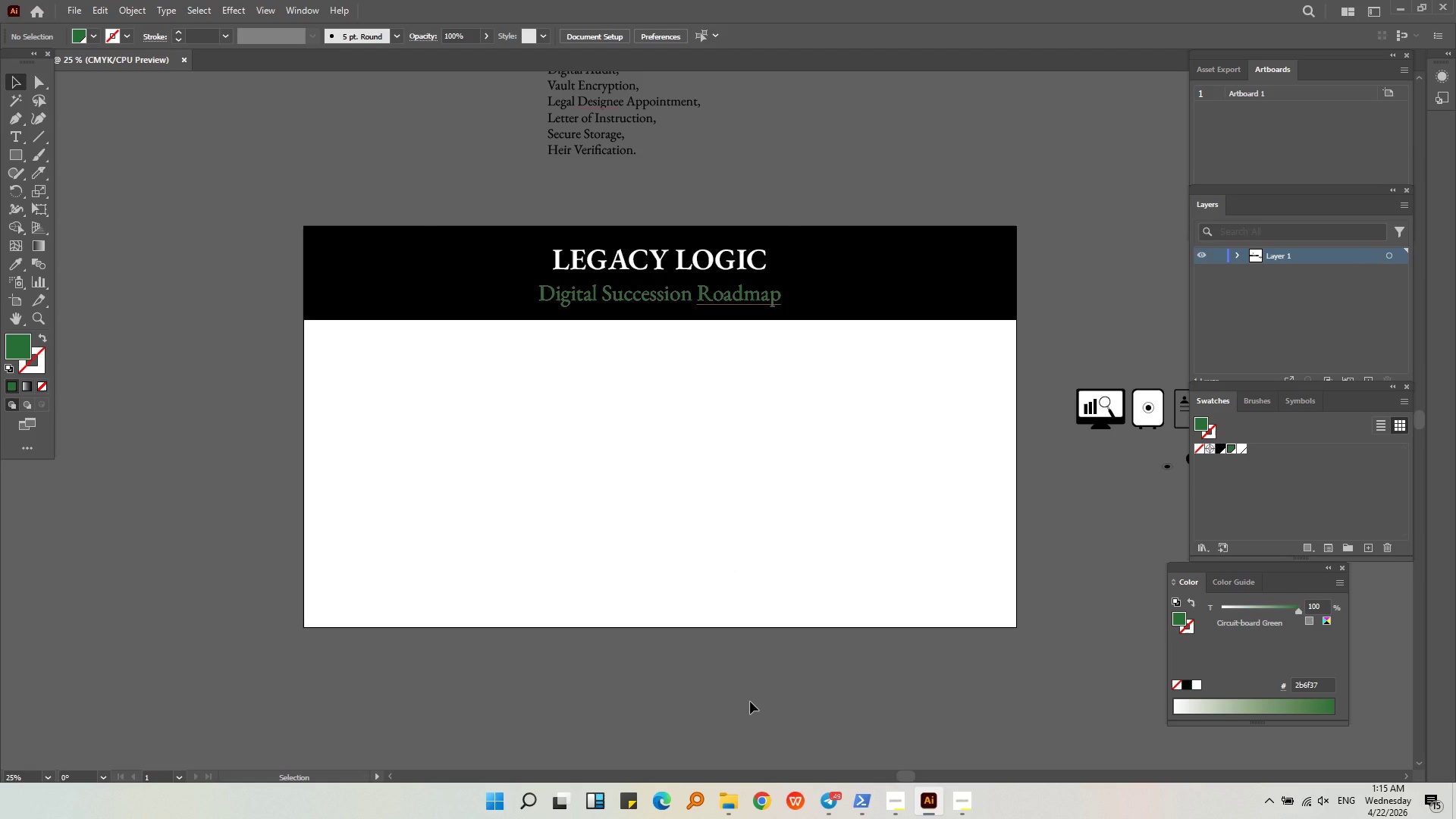 
hold_key(key=AltLeft, duration=0.41)
scroll: coordinate [478, 548], scroll_direction: up, amount: 1.0
 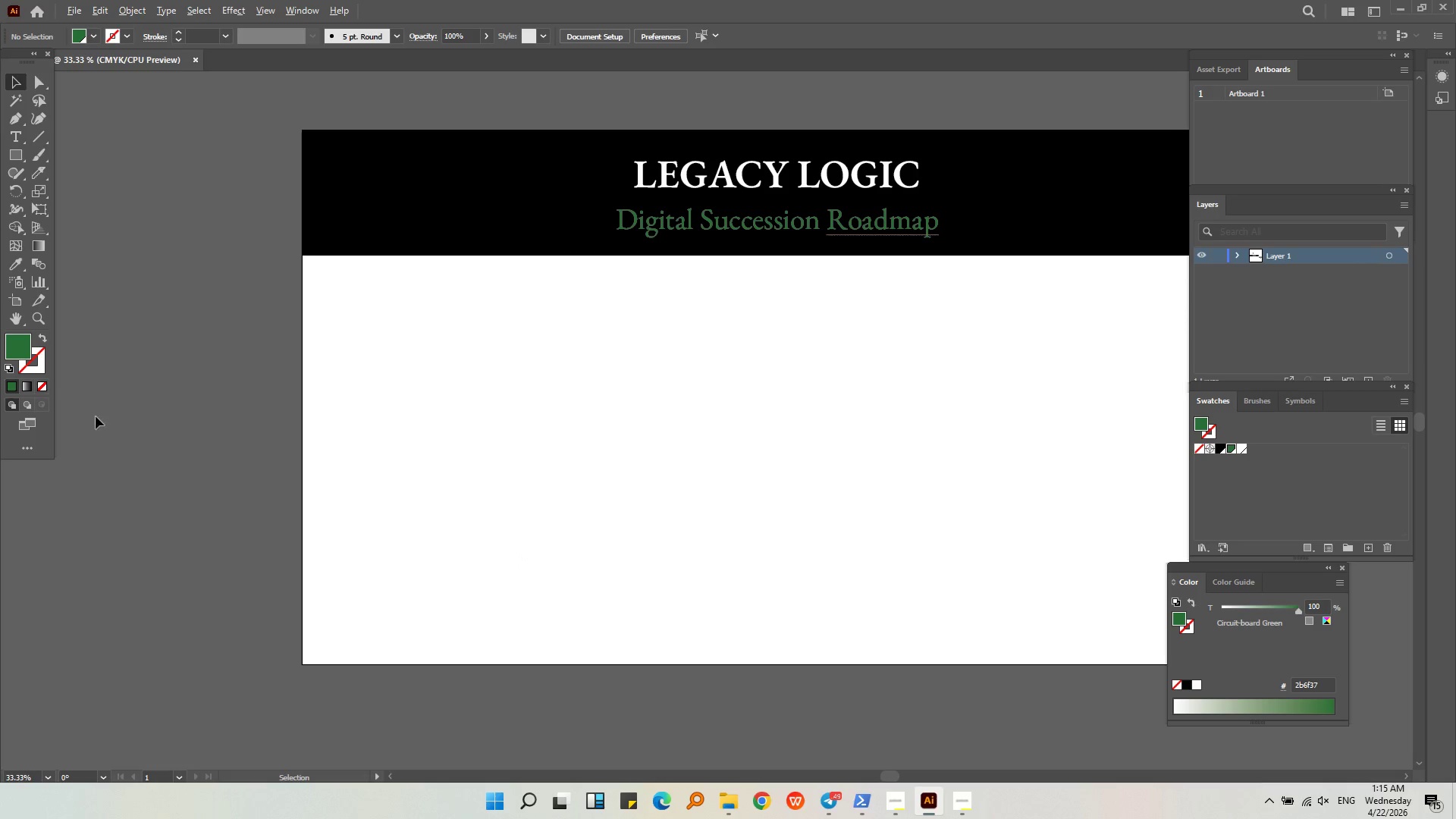 
left_click_drag(start_coordinate=[10, 152], to_coordinate=[55, 185])
 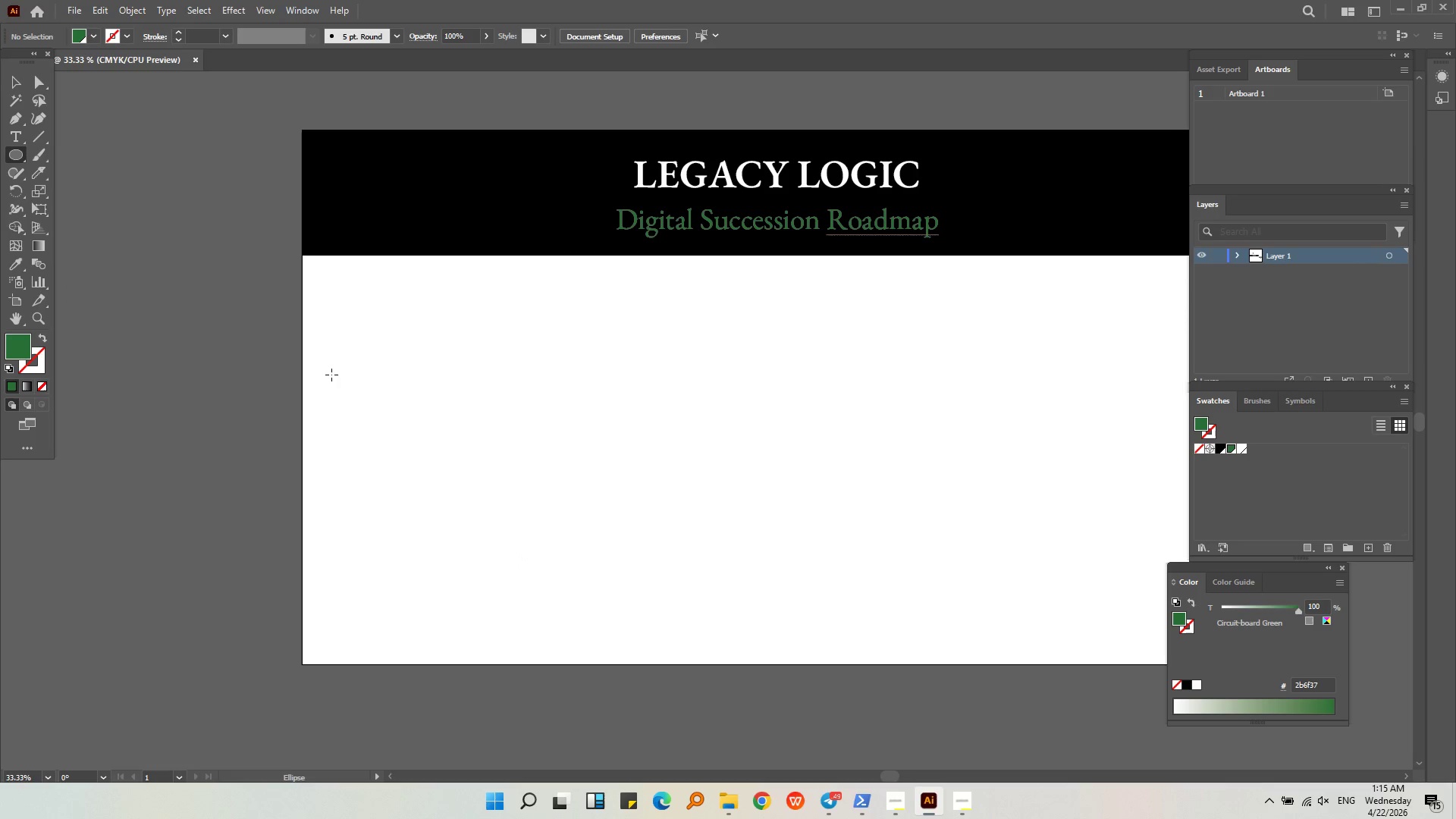 
hold_key(key=ShiftLeft, duration=0.84)
left_click_drag(start_coordinate=[328, 370], to_coordinate=[431, 470])
 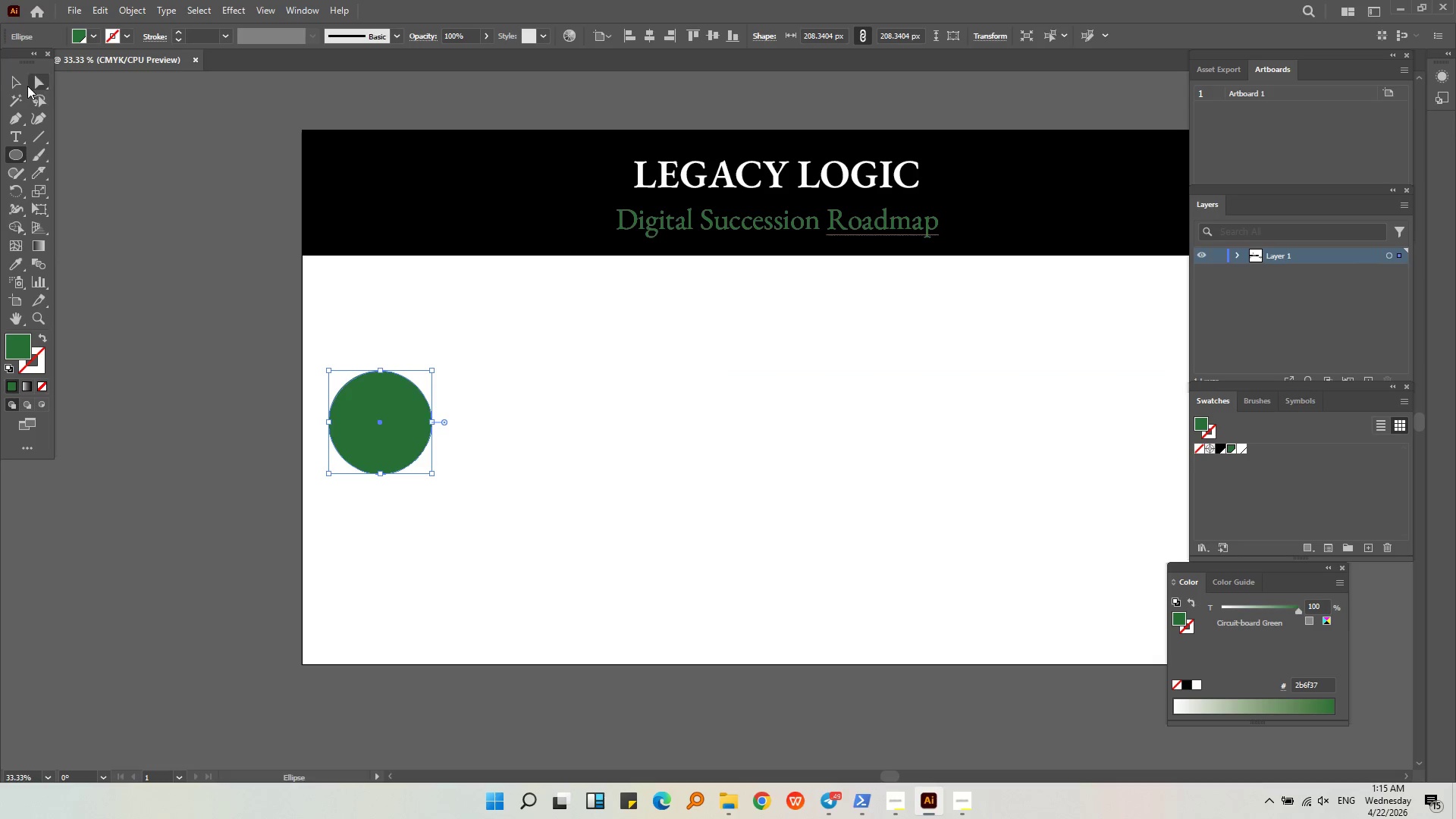 
left_click([17, 82])
 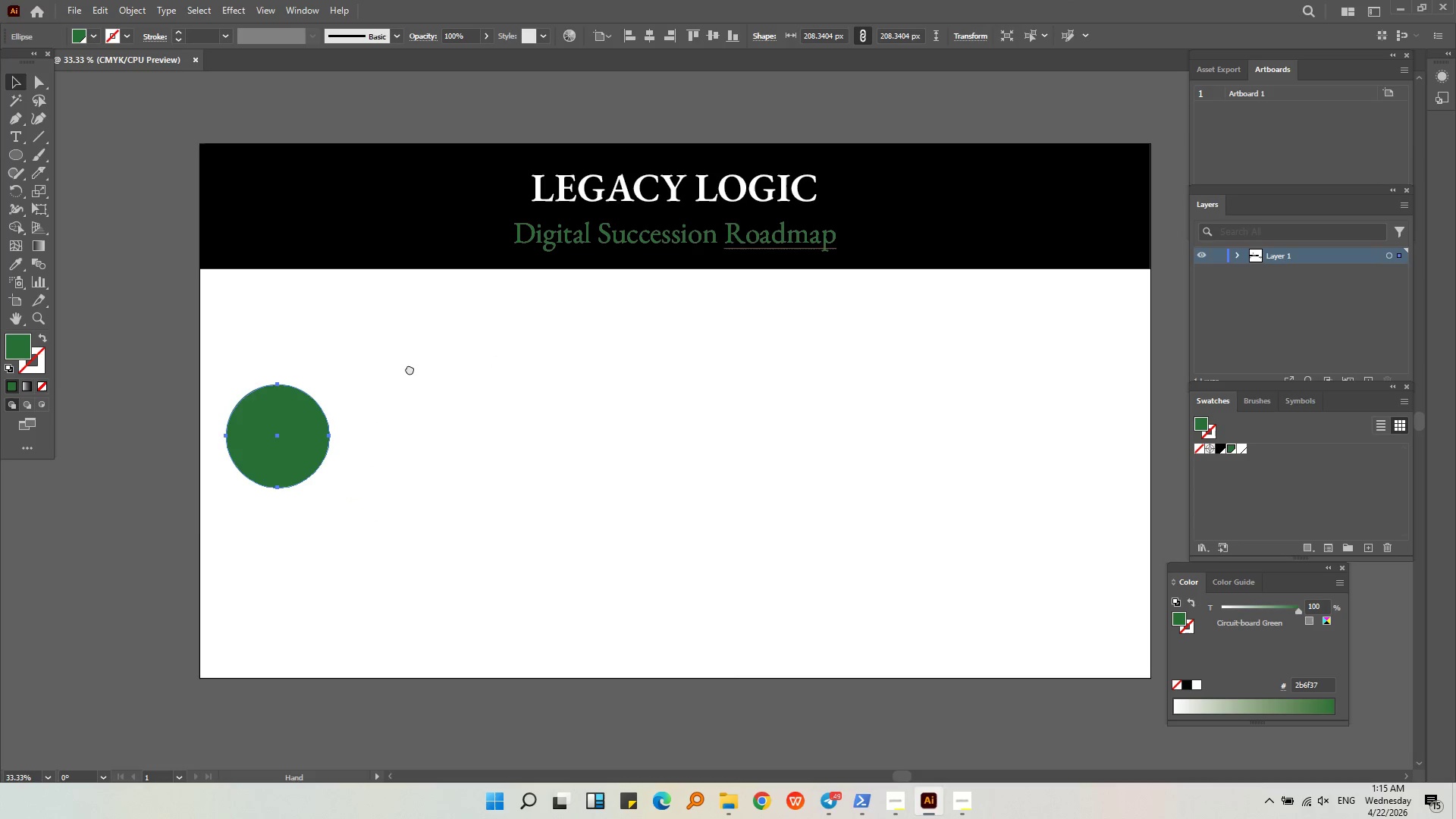 
left_click_drag(start_coordinate=[300, 439], to_coordinate=[460, 441])
 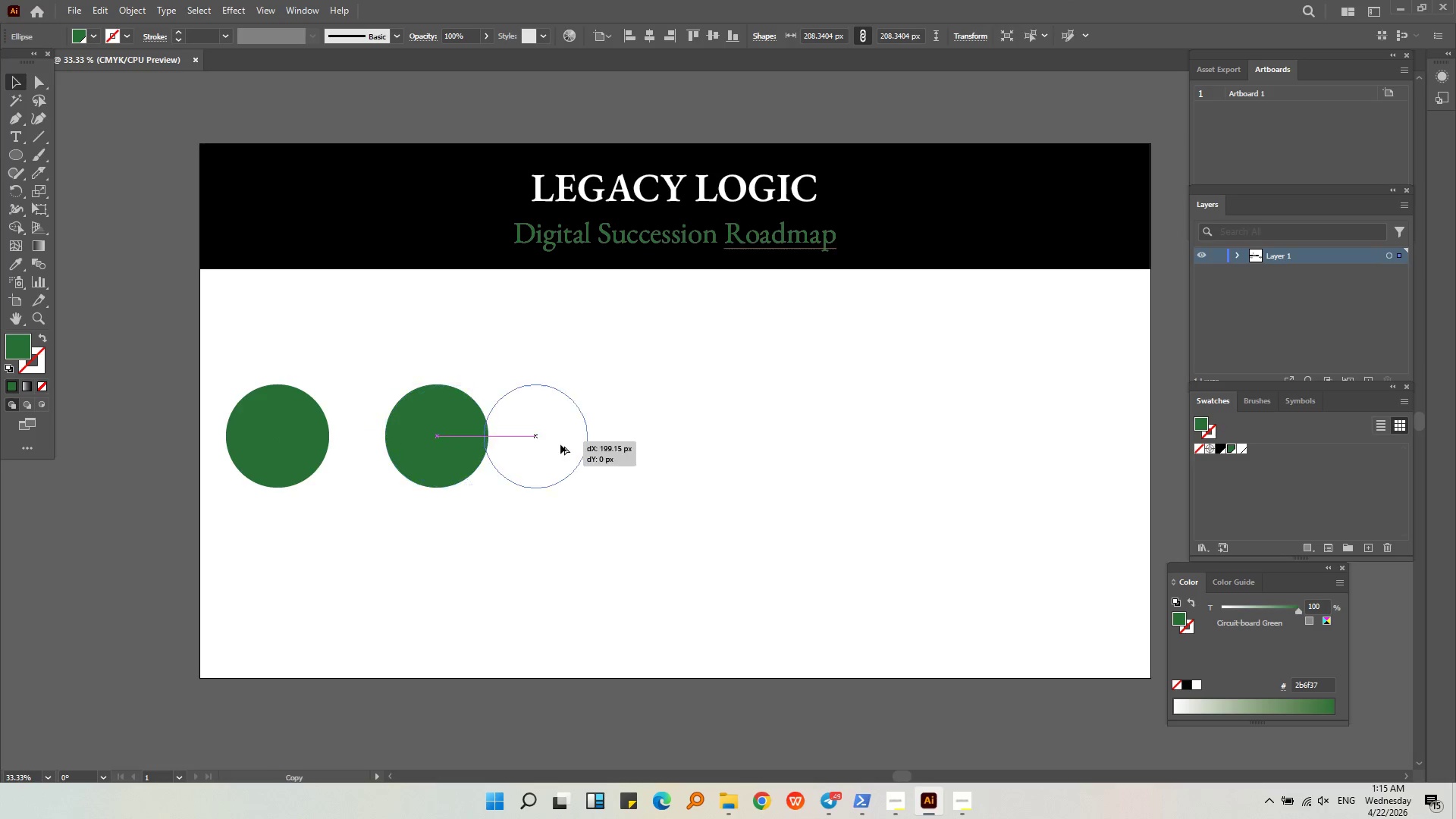 
hold_key(key=AltLeft, duration=2.31)
 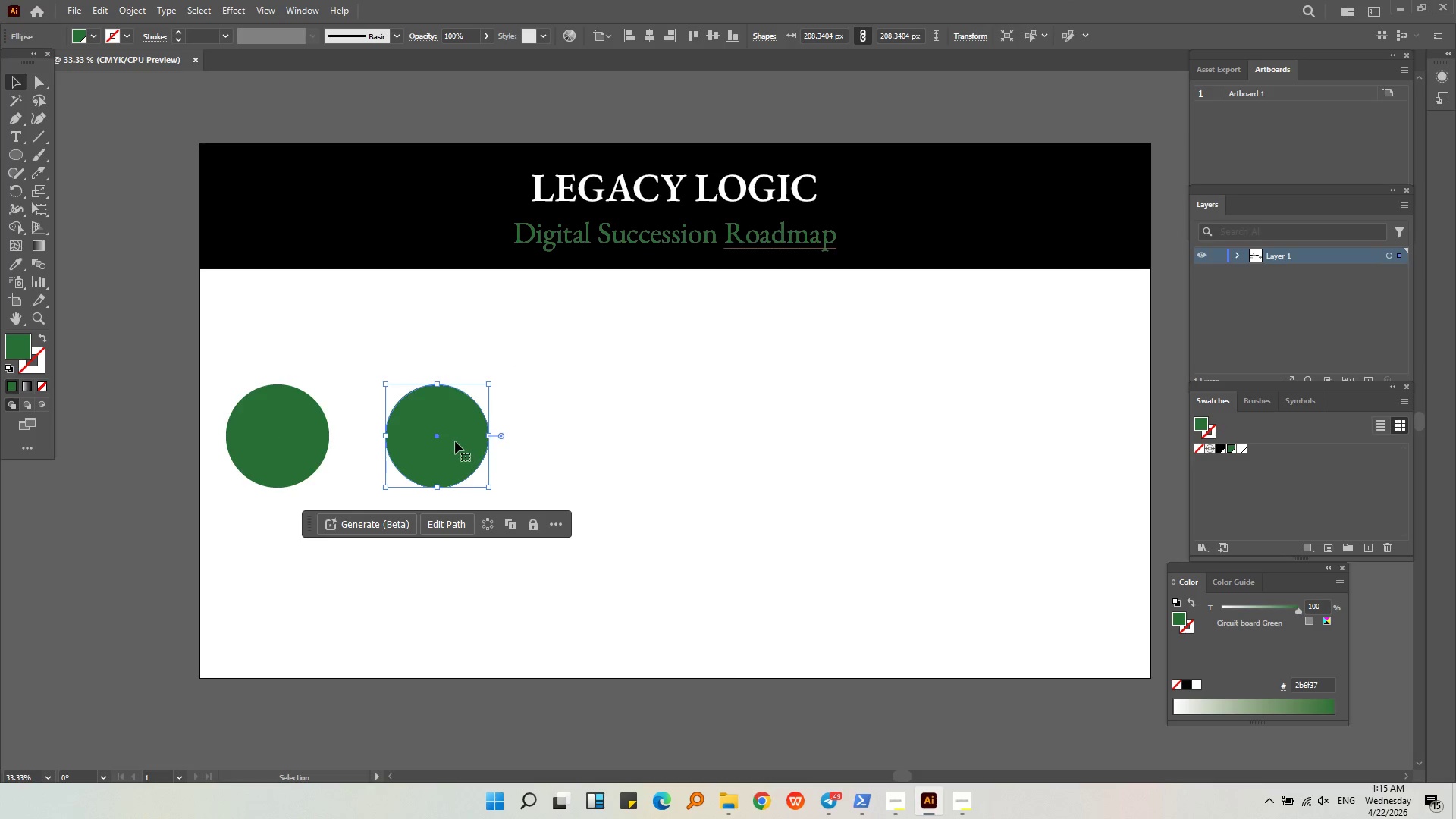 
hold_key(key=AltLeft, duration=3.14)
left_click_drag(start_coordinate=[454, 441], to_coordinate=[617, 442])
 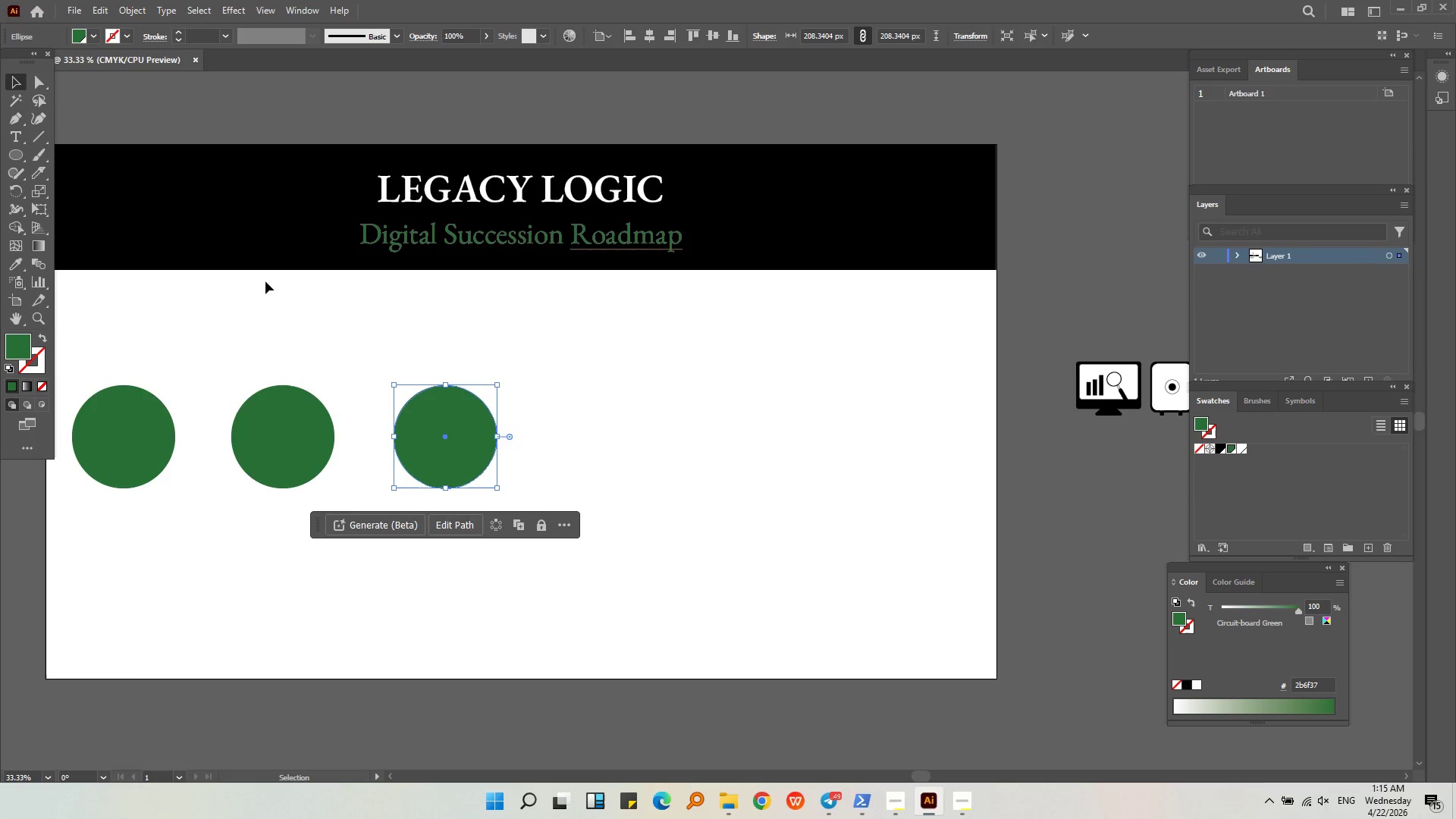 
left_click_drag(start_coordinate=[24, 154], to_coordinate=[67, 209])
 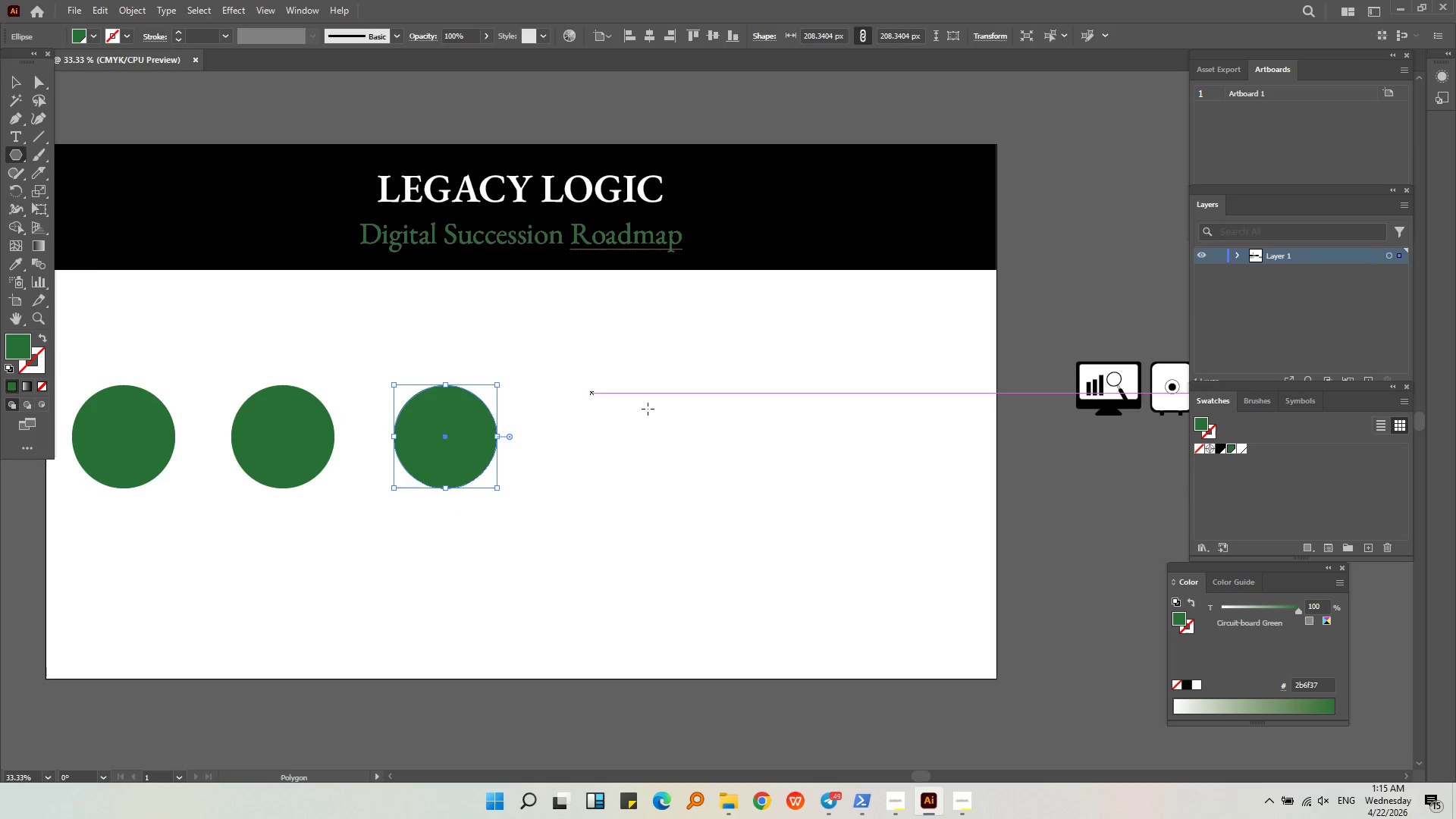 
left_click_drag(start_coordinate=[657, 396], to_coordinate=[650, 413])
 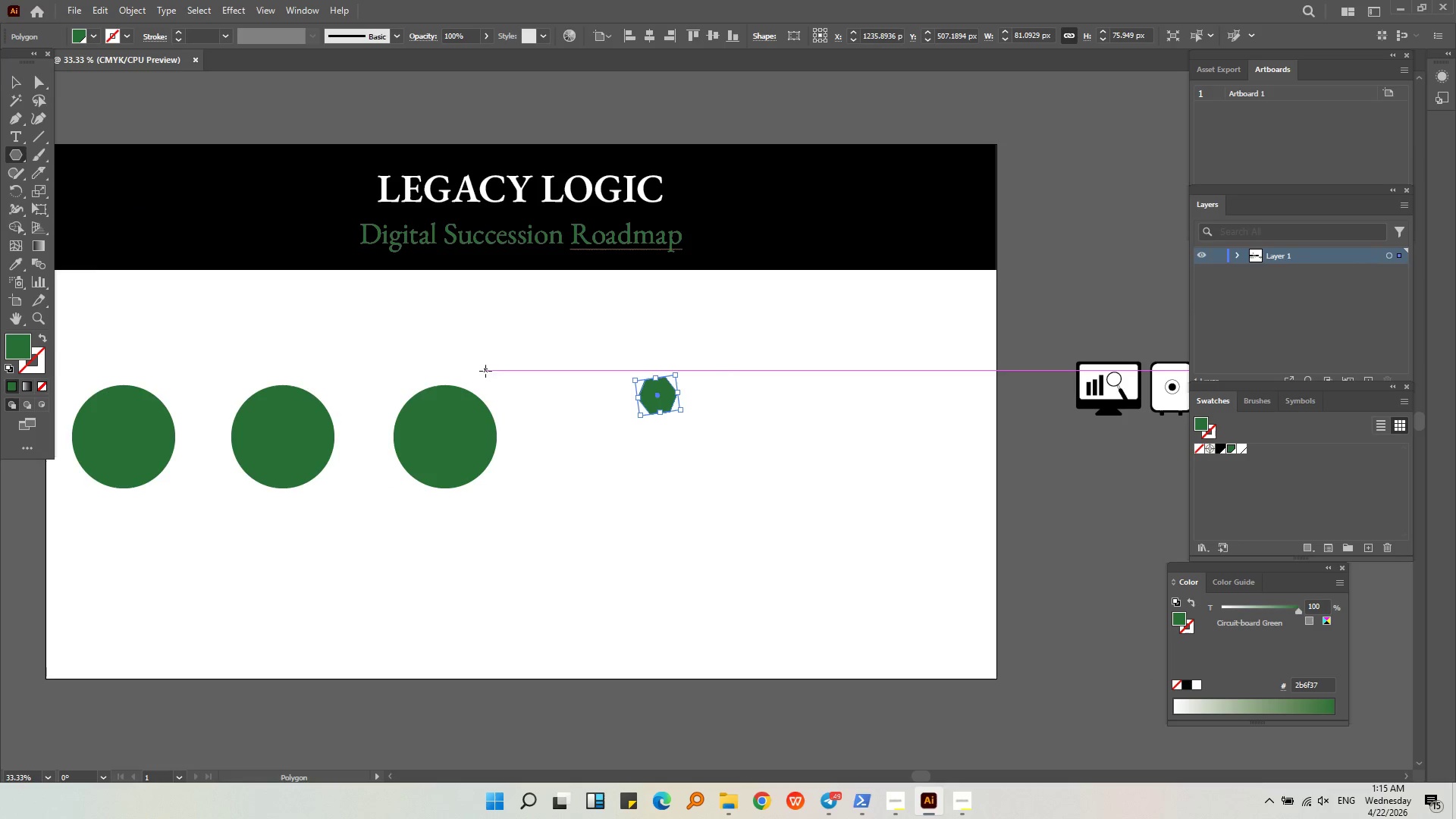 
key(Control+ControlRight)
 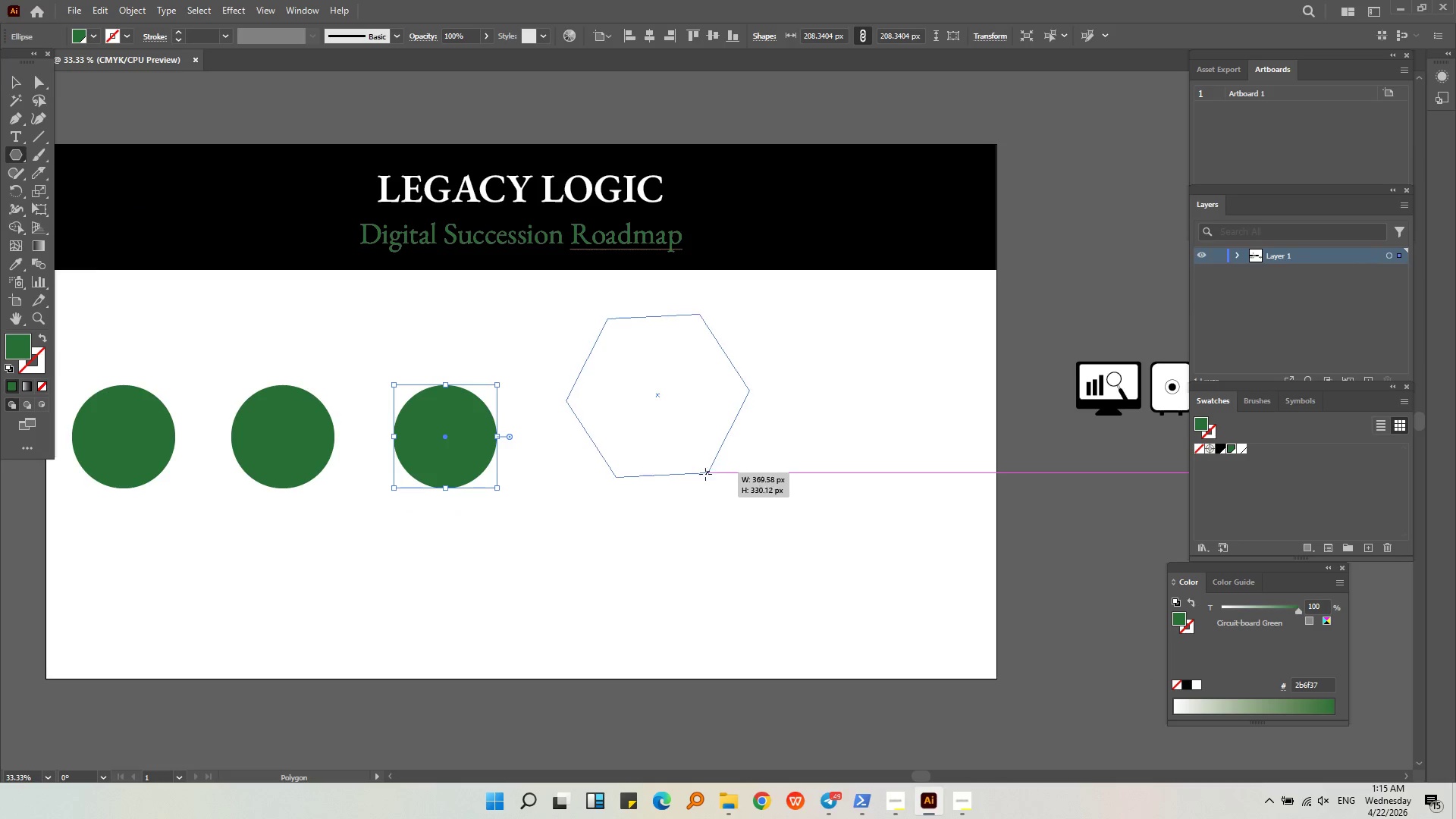 
key(Control+ControlRight)
 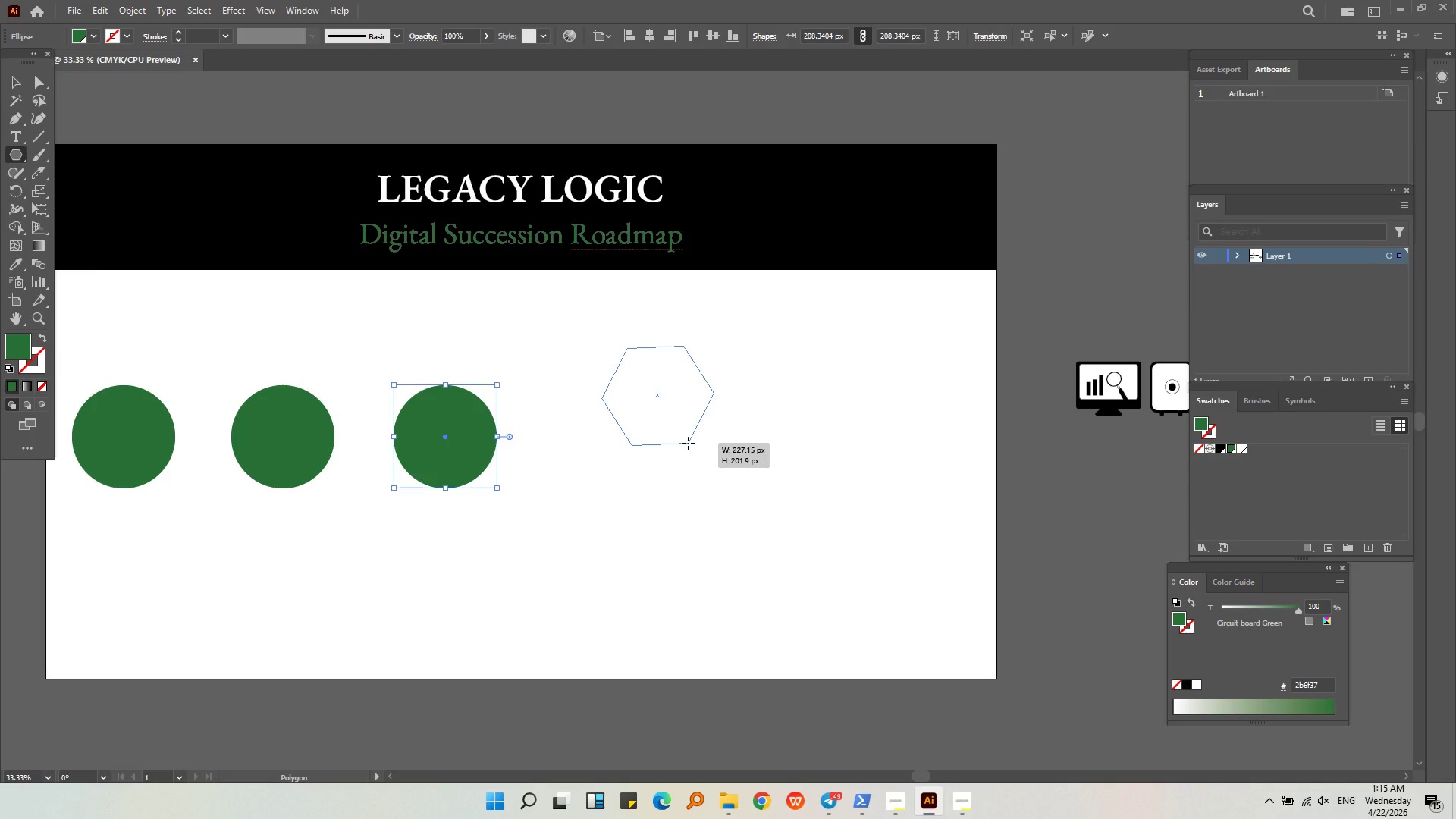 
key(4)
 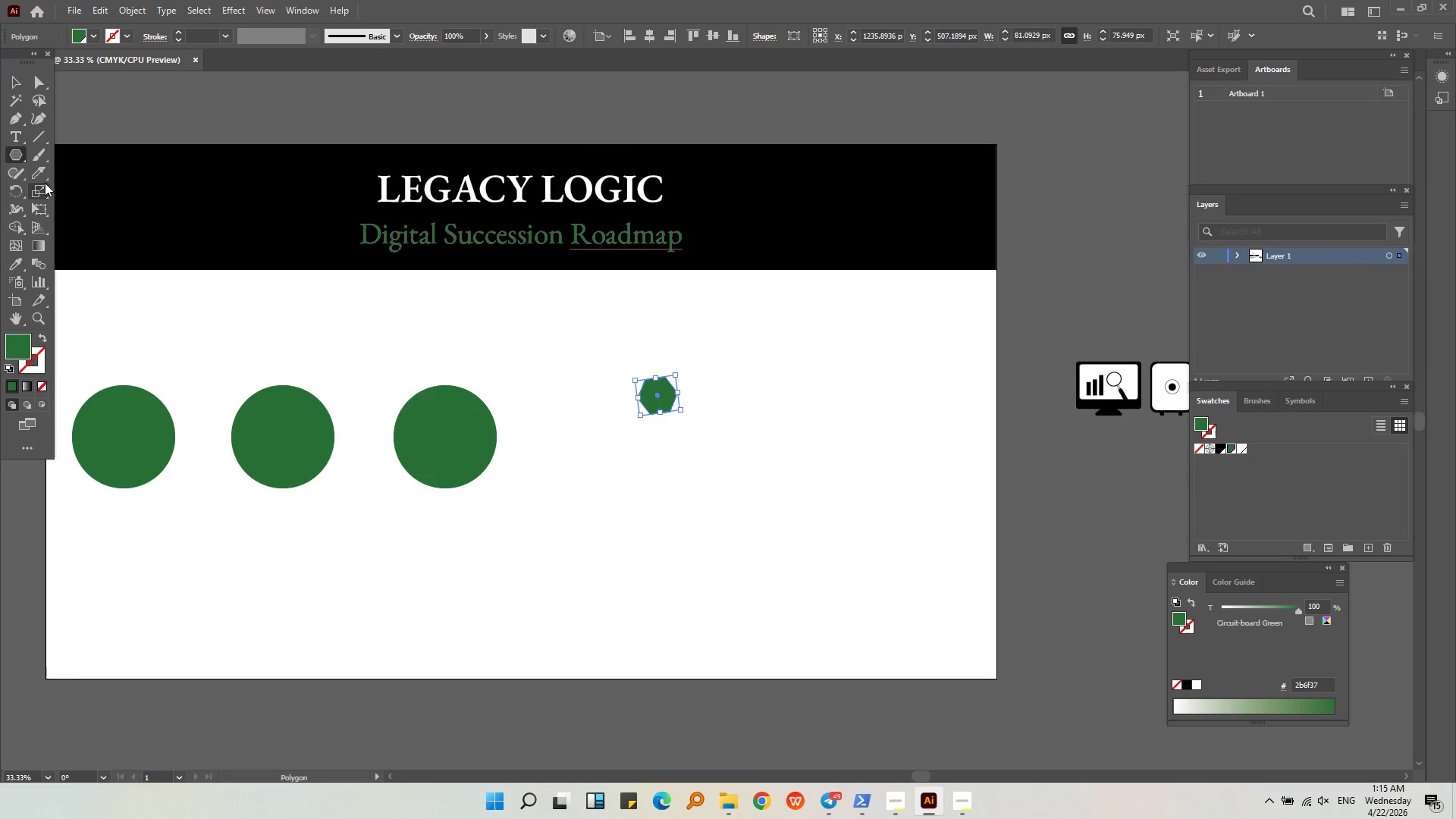 
key(Backspace)
 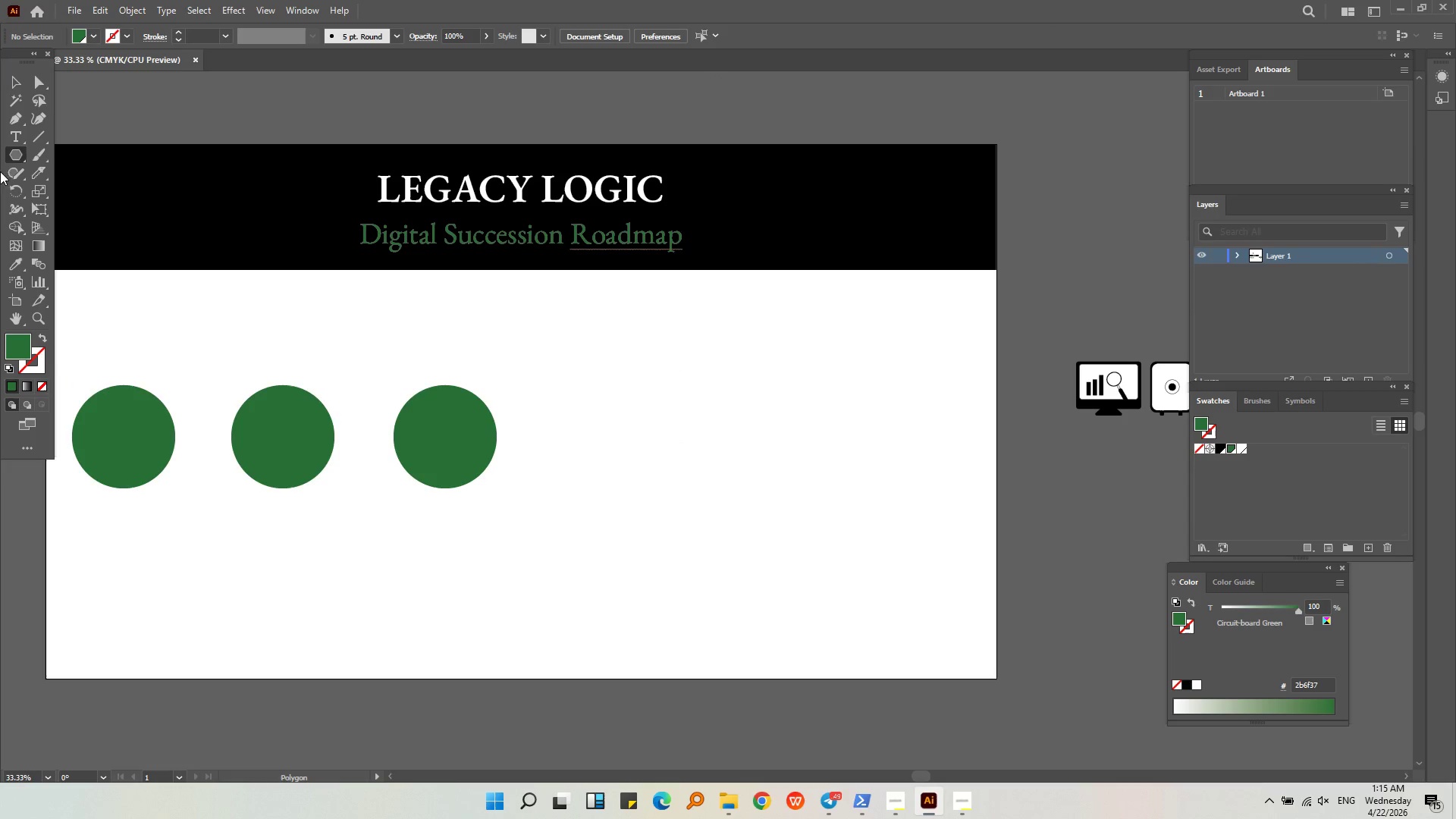 
left_click_drag(start_coordinate=[7, 155], to_coordinate=[47, 224])
 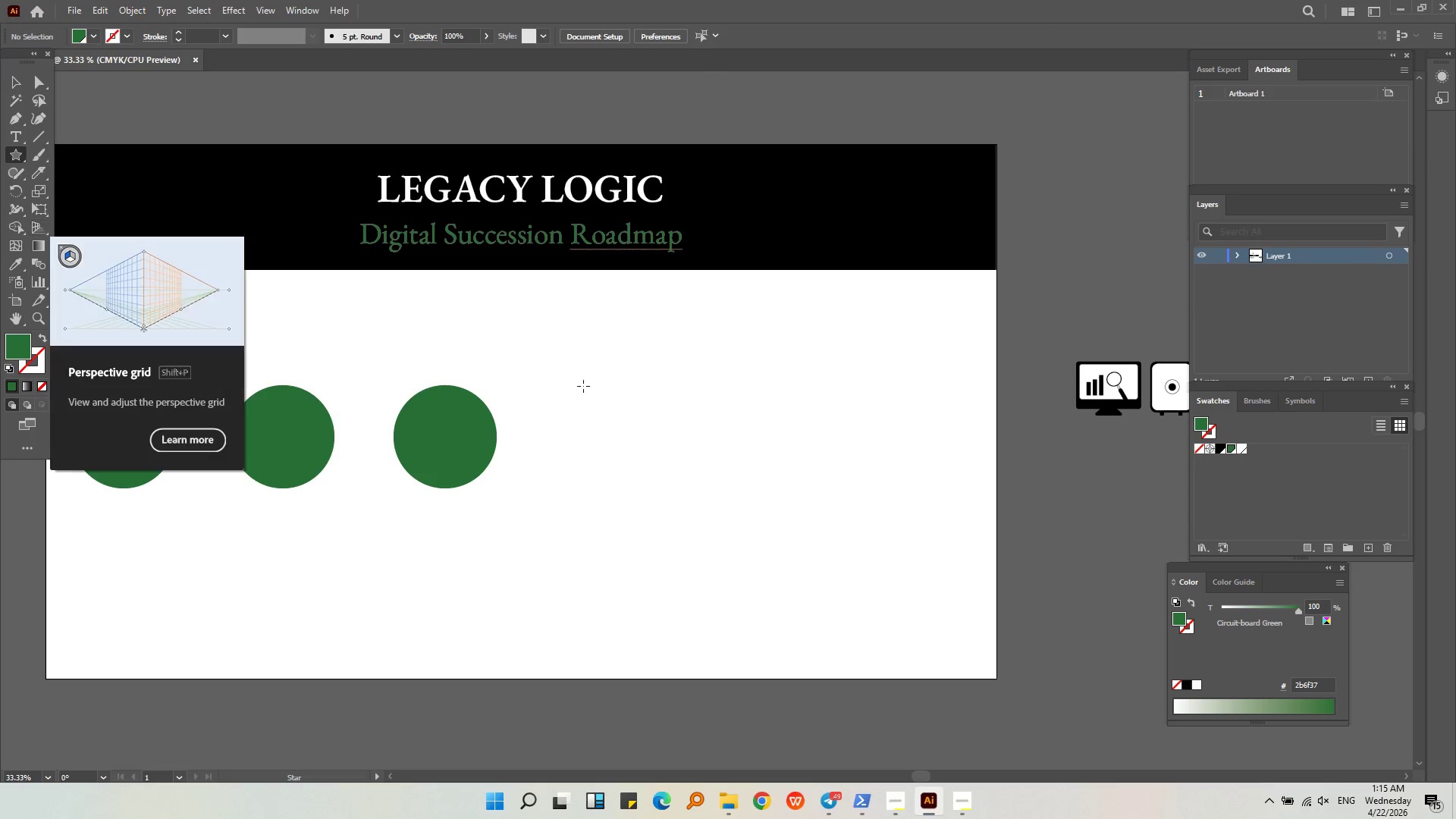 
left_click_drag(start_coordinate=[586, 388], to_coordinate=[610, 456])
 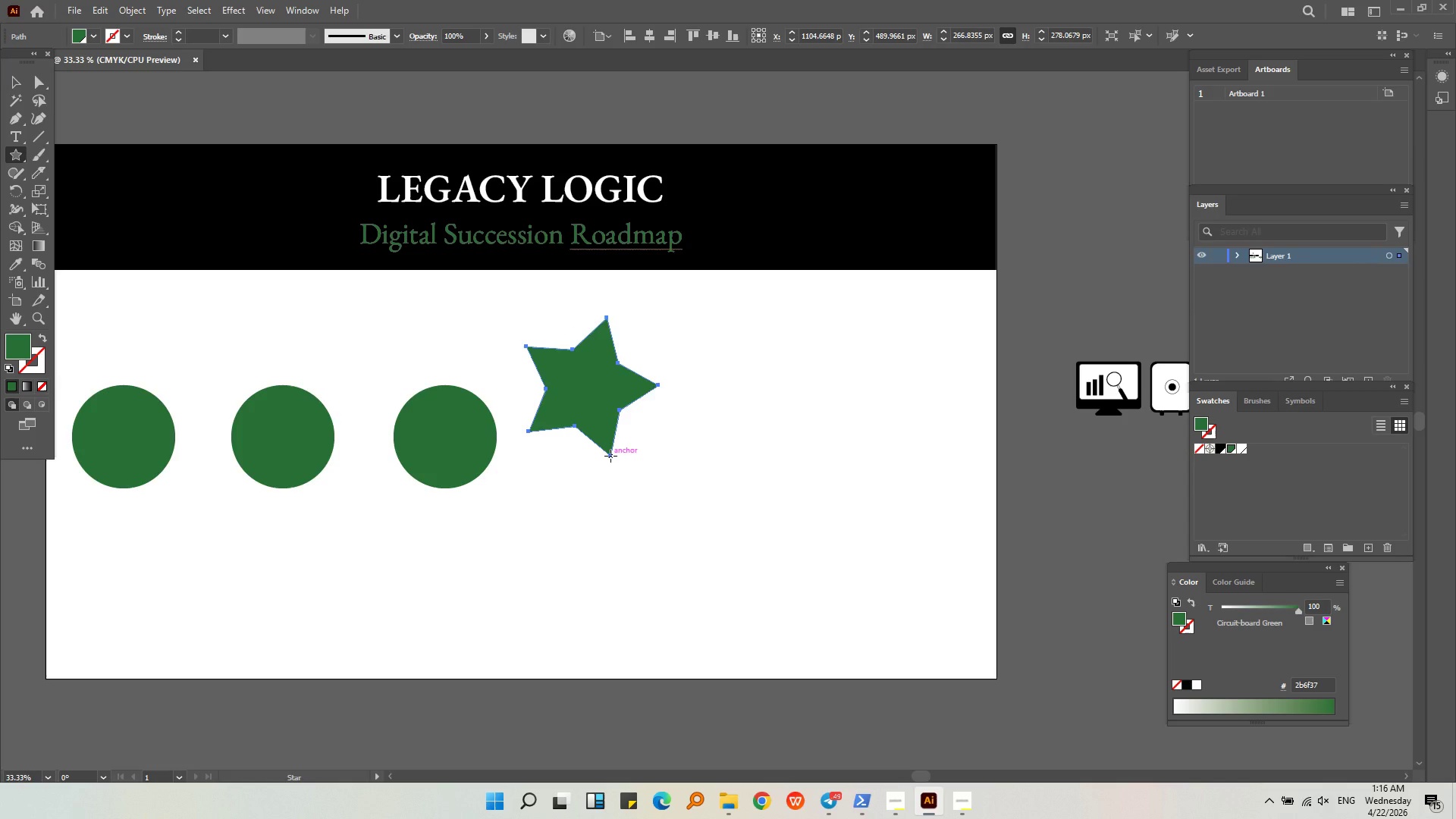 
key(ArrowRight)
 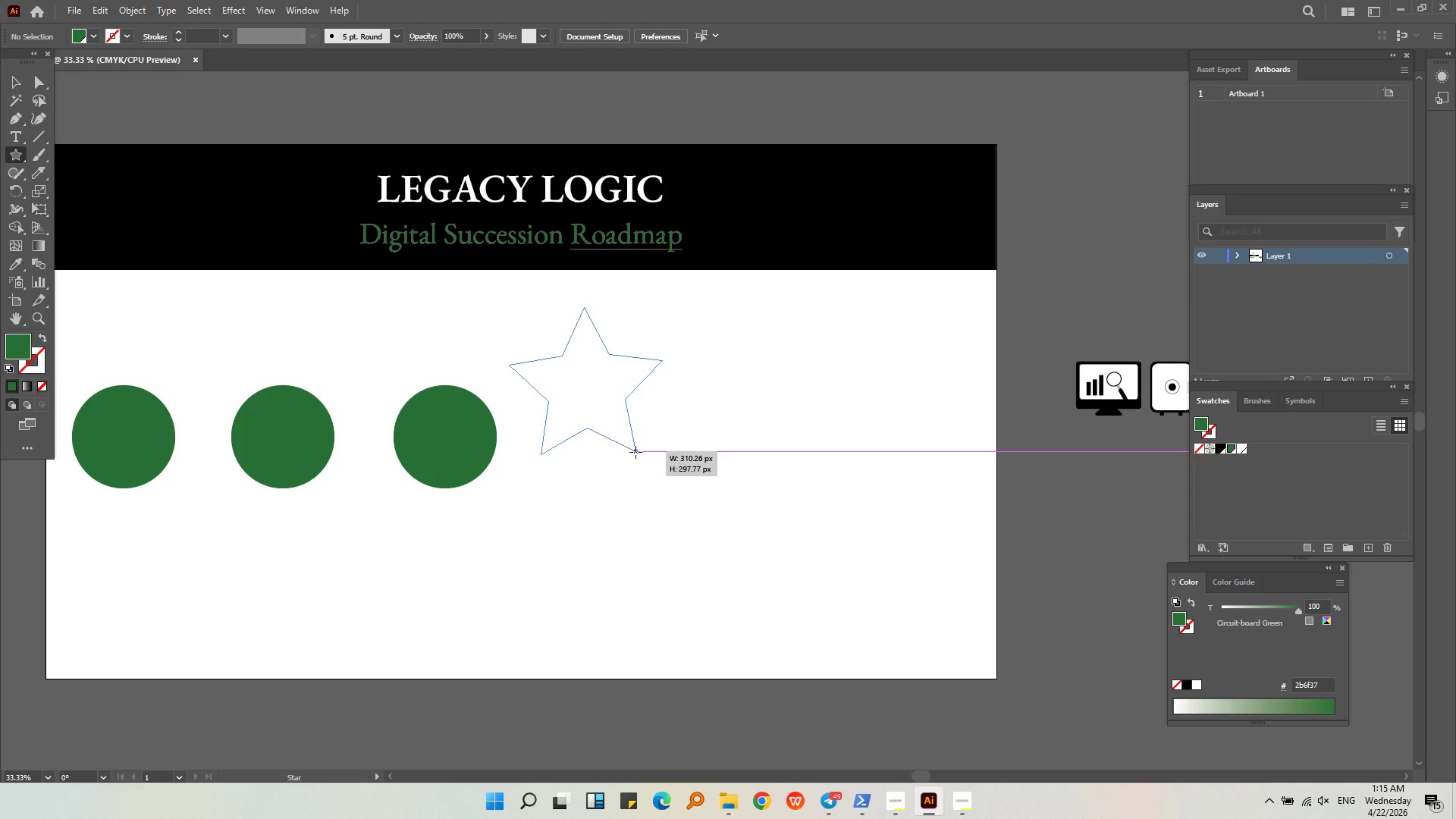 
hold_key(key=ControlRight, duration=0.41)
 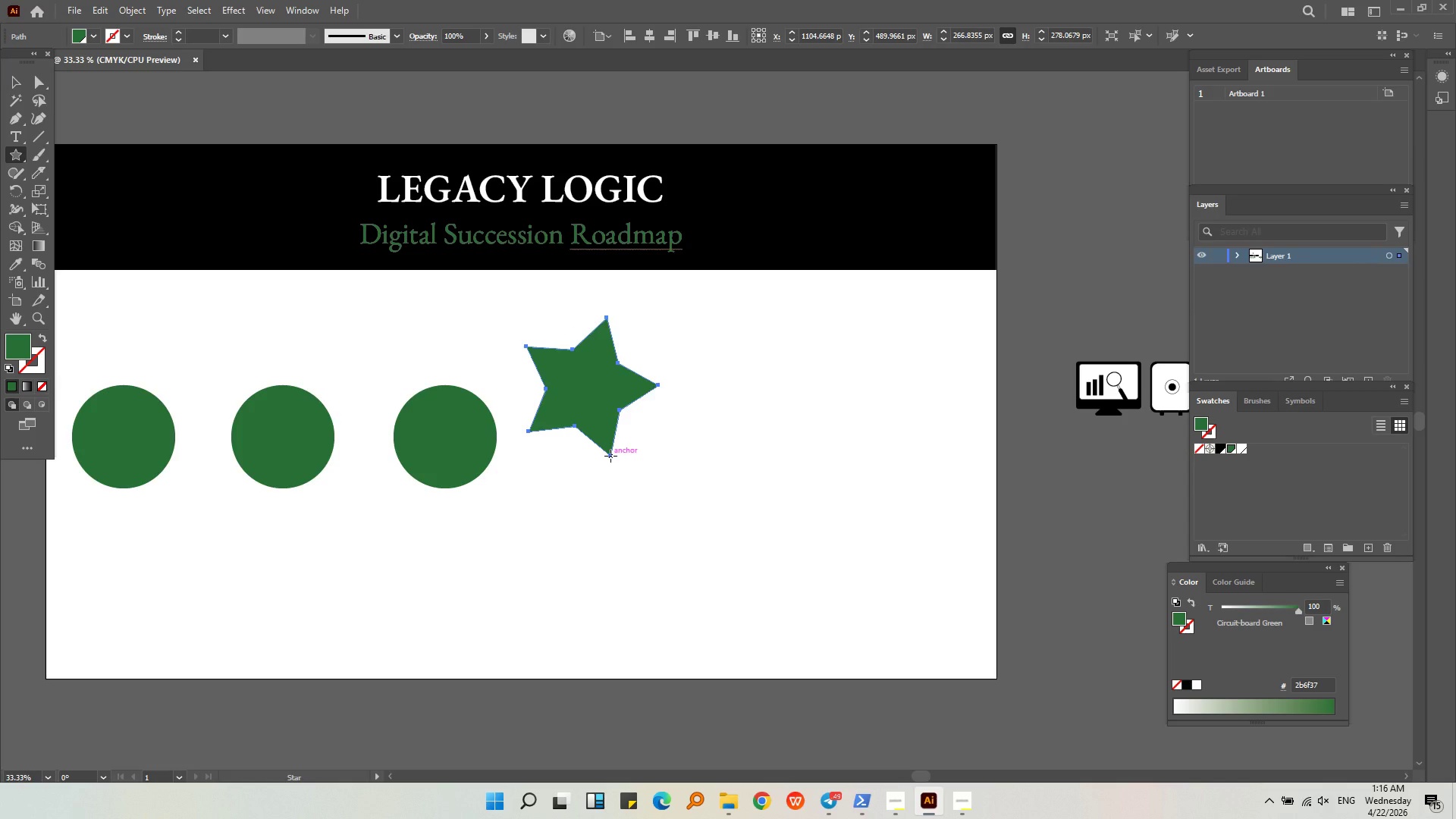 
key(Backspace)
 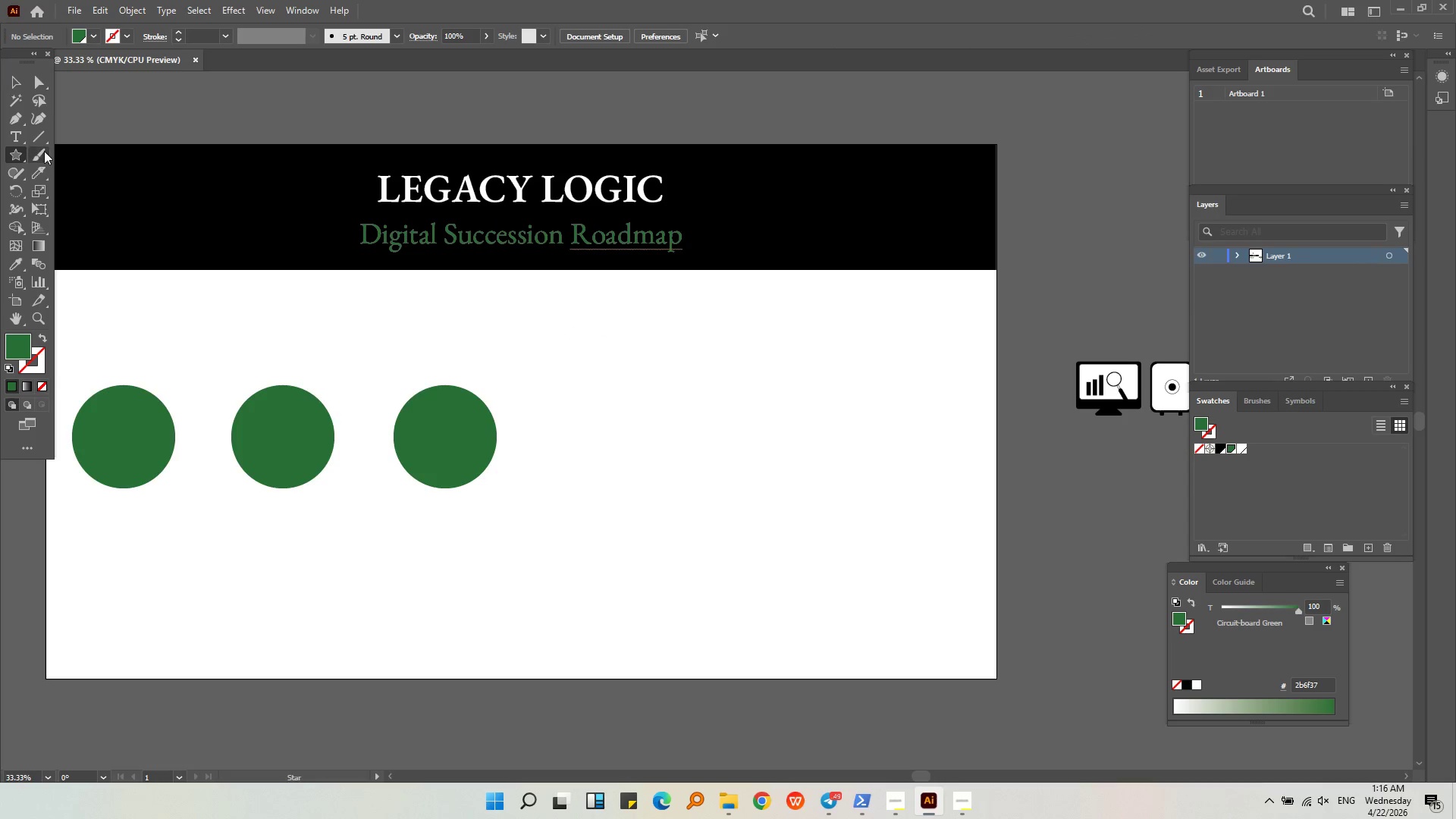 
left_click_drag(start_coordinate=[12, 153], to_coordinate=[47, 202])
 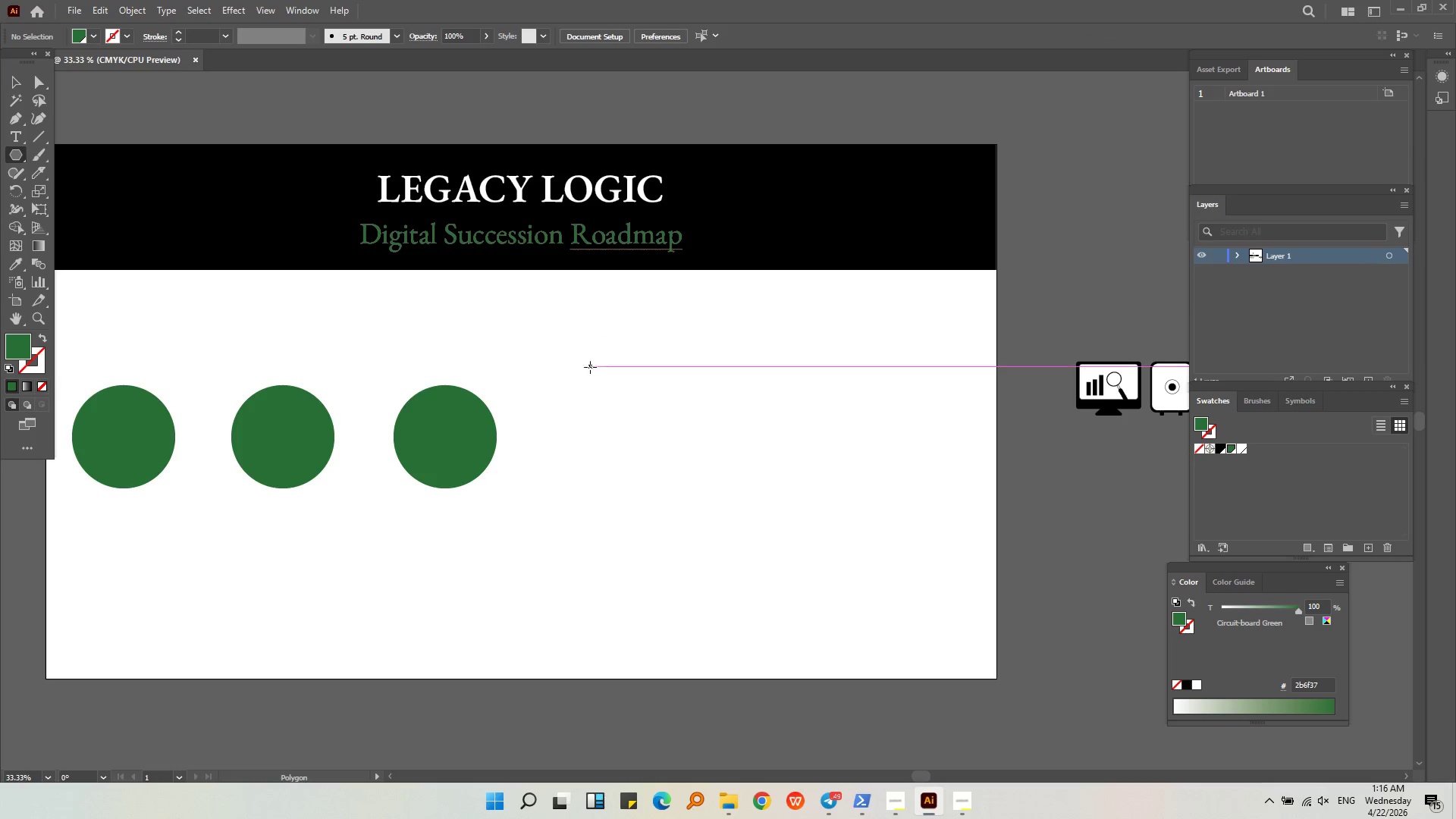 
left_click_drag(start_coordinate=[590, 367], to_coordinate=[622, 412])
 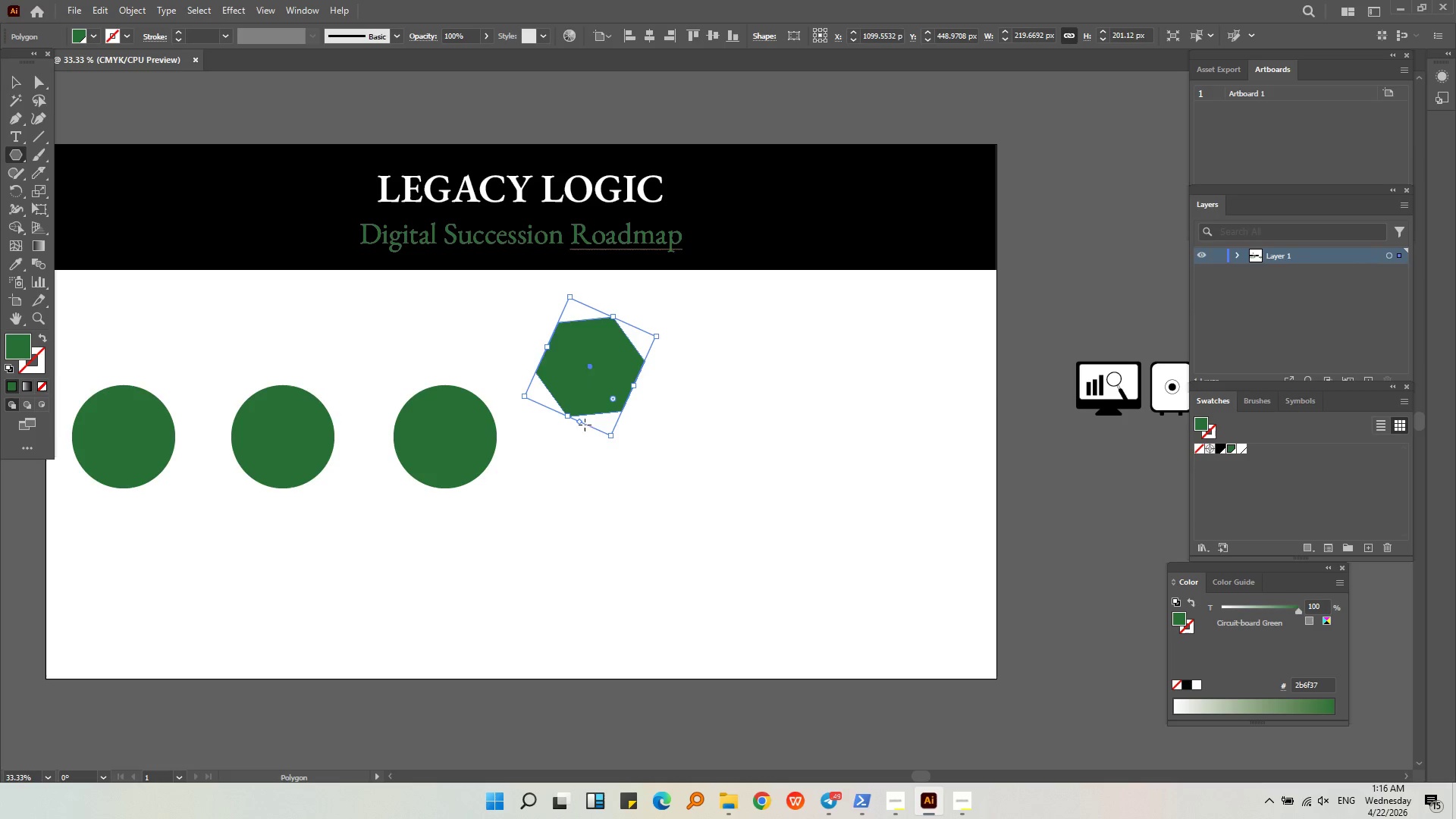 
left_click_drag(start_coordinate=[579, 422], to_coordinate=[601, 406])
 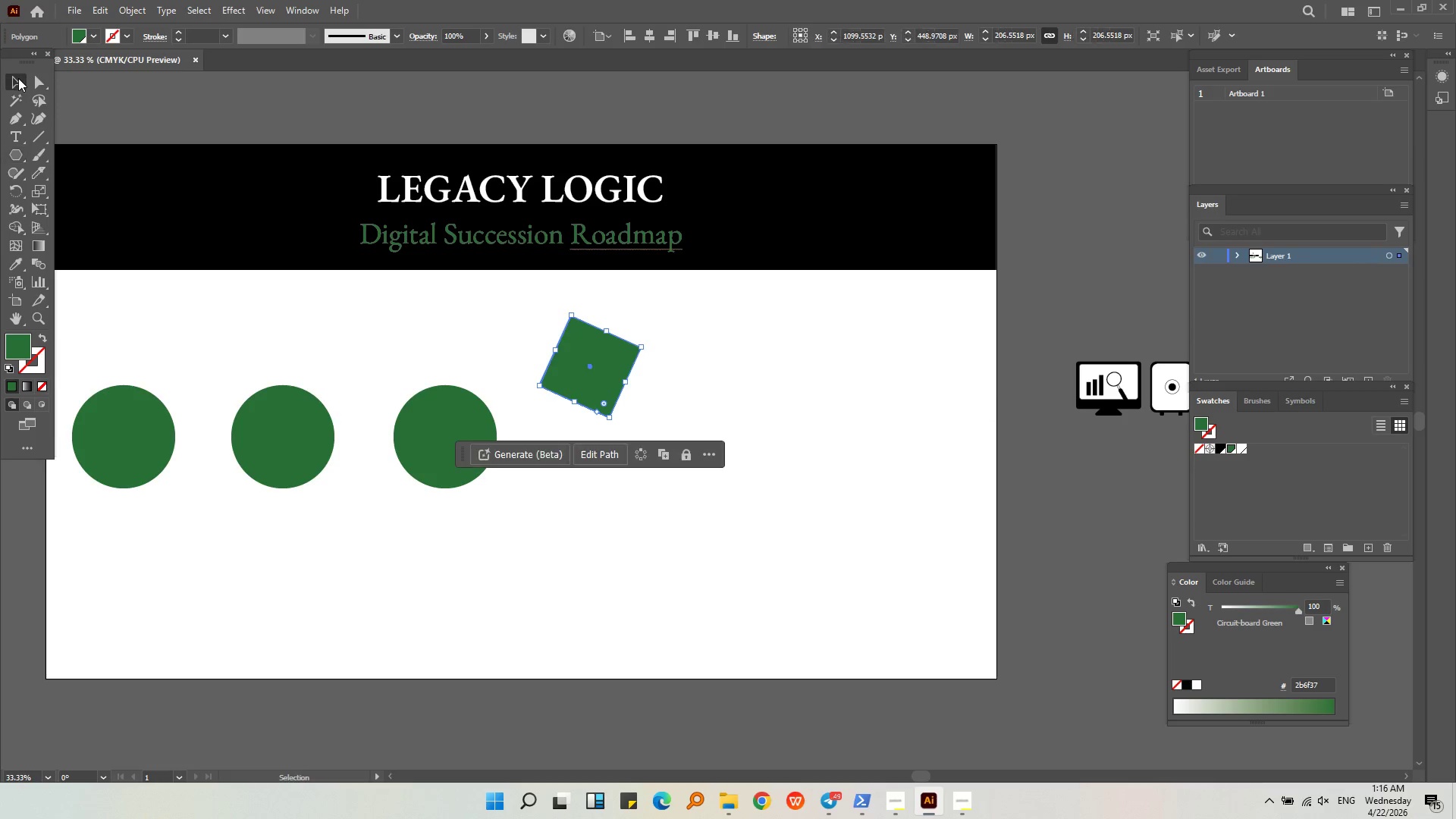 
double_click([785, 413])
 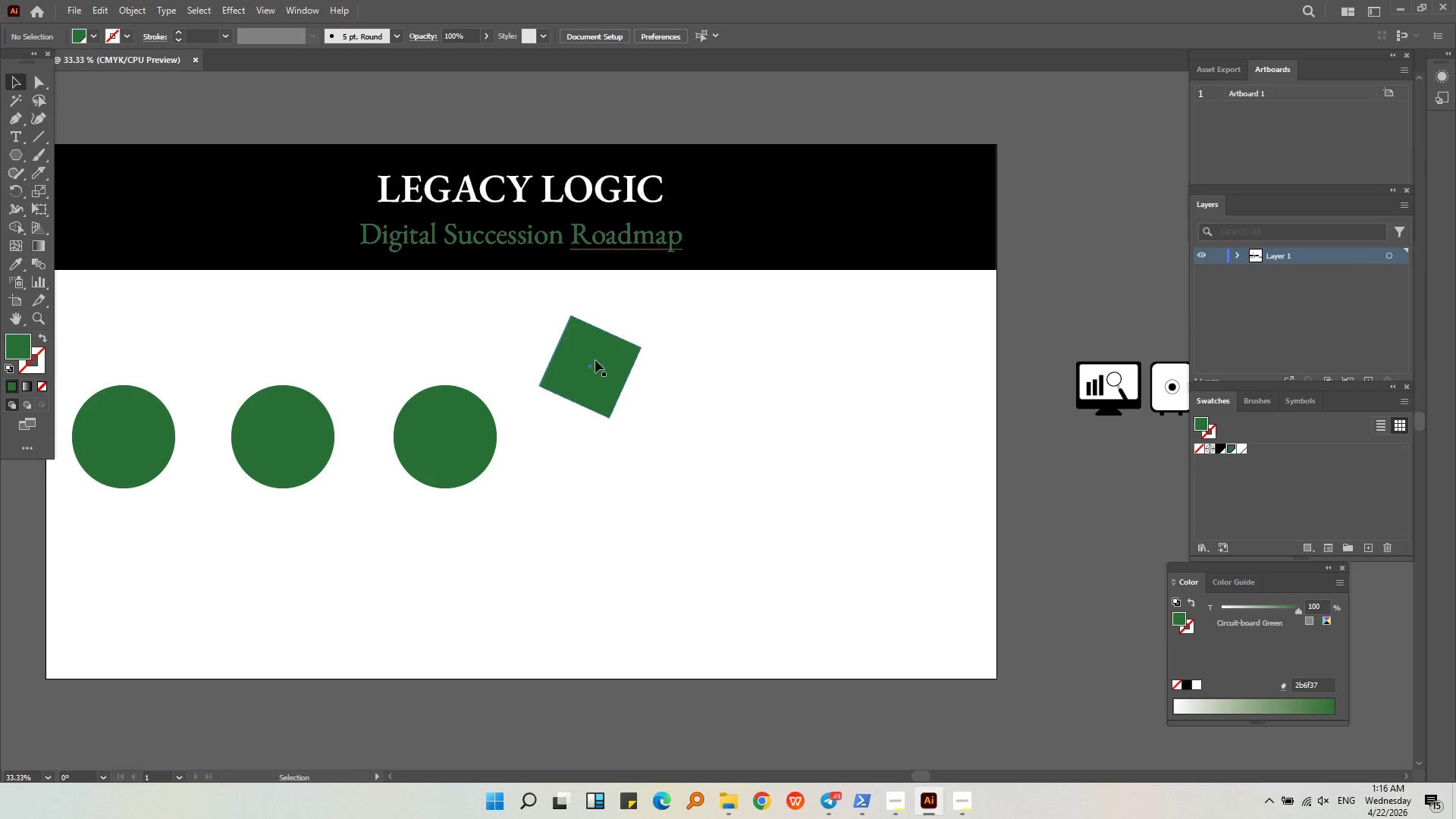 
triple_click([594, 359])
 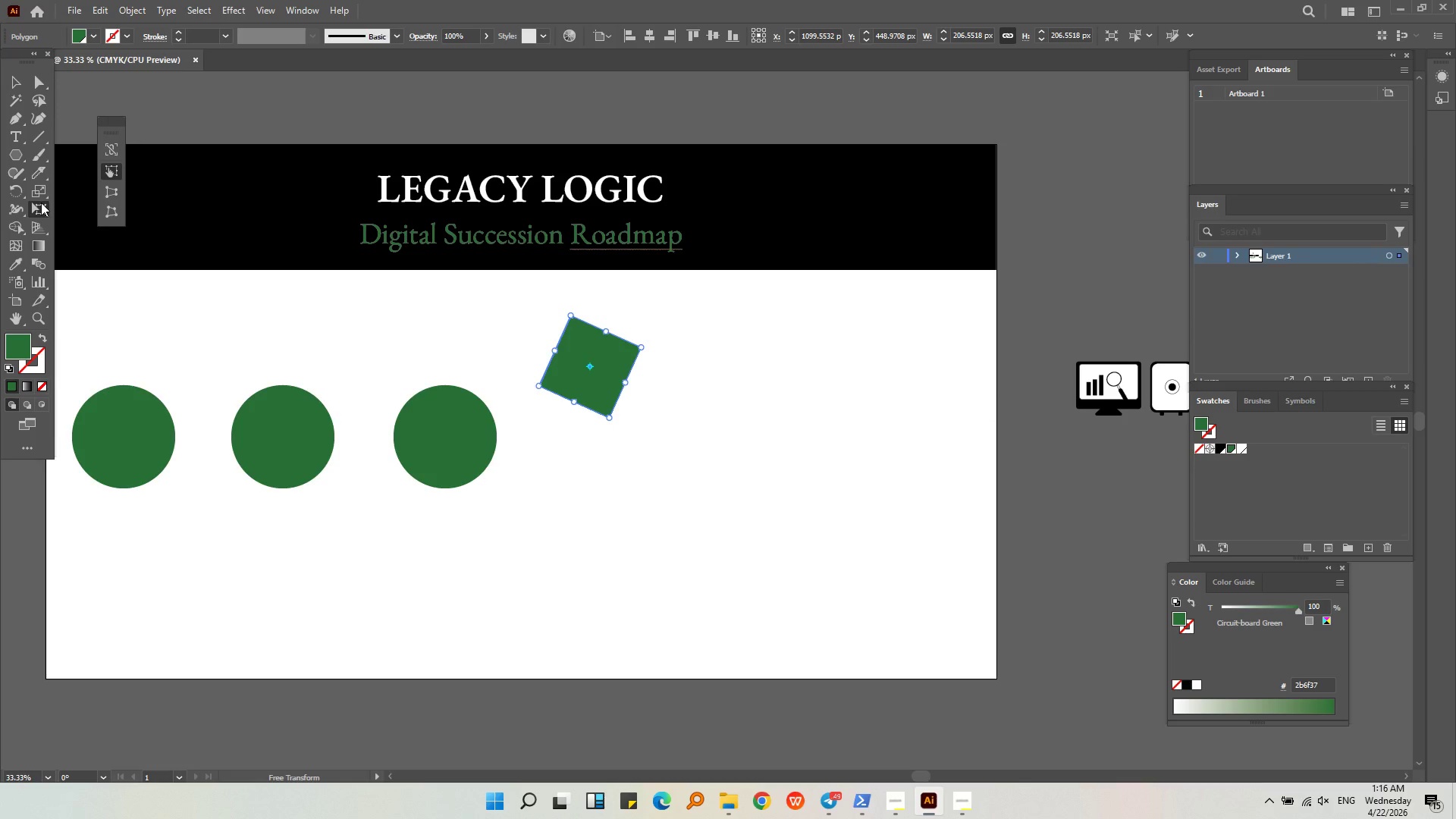 
key(Alt+AltLeft)
 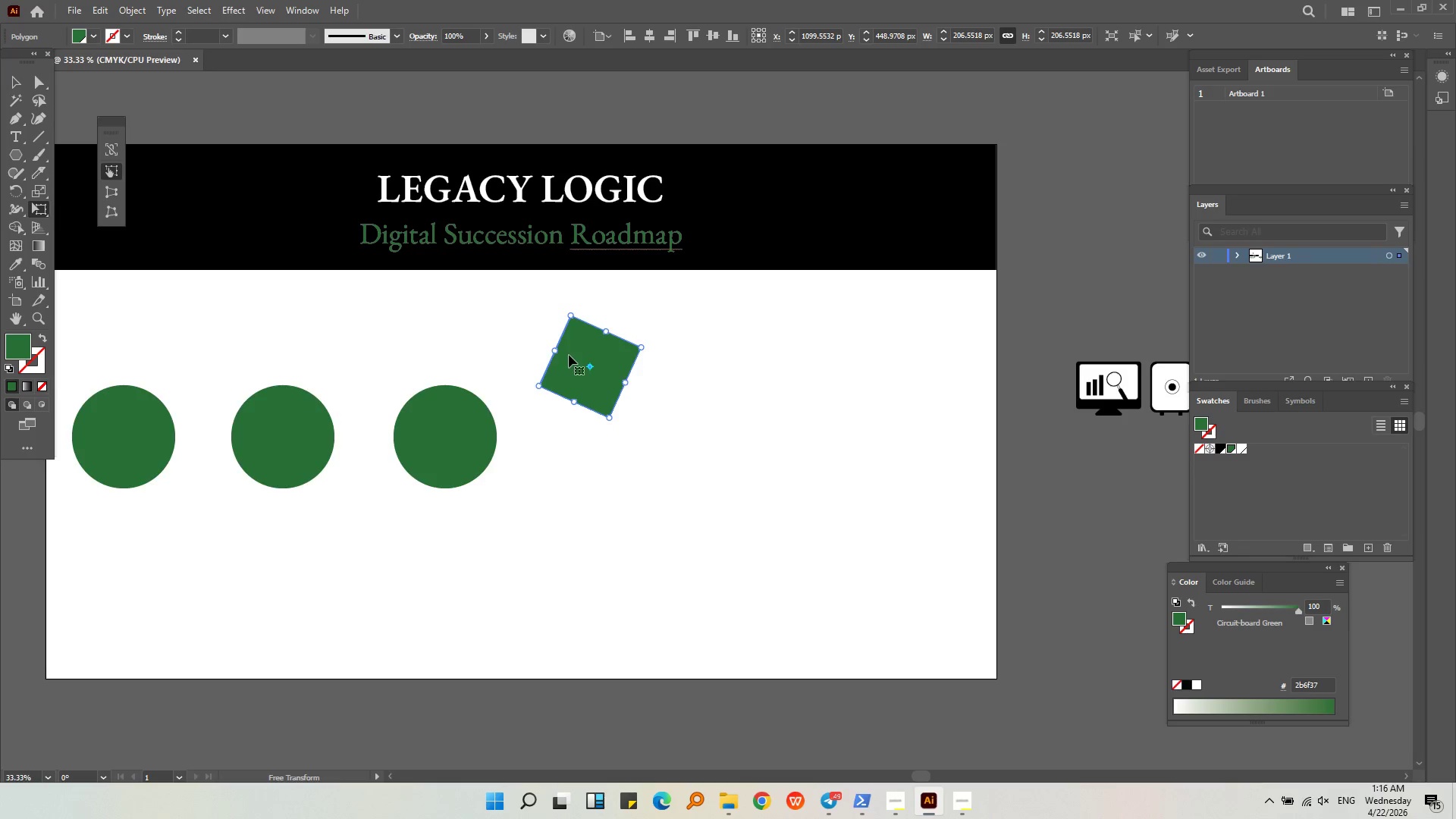 
scroll: coordinate [570, 355], scroll_direction: up, amount: 2.0
 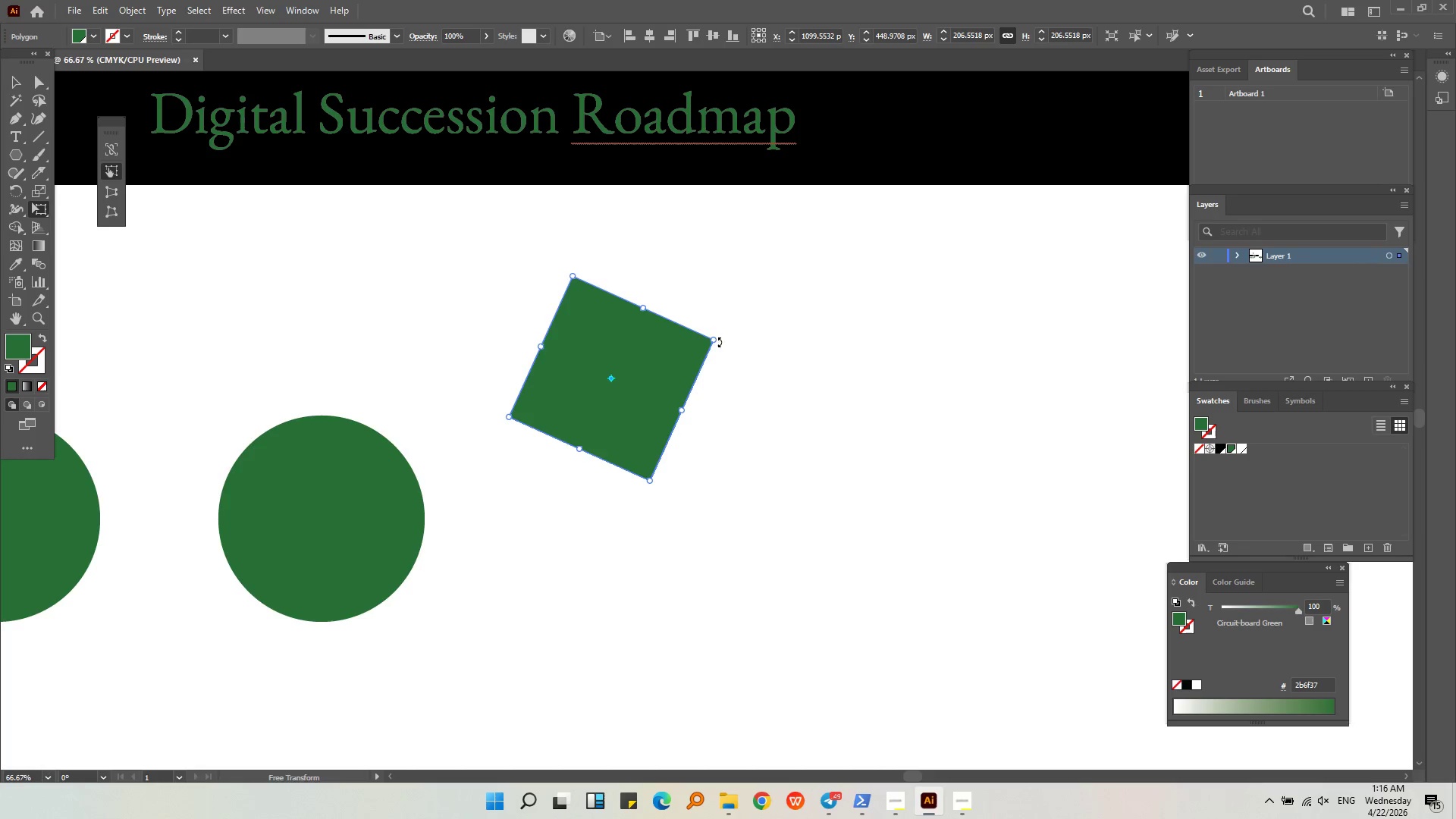 
left_click_drag(start_coordinate=[712, 340], to_coordinate=[819, 378])
 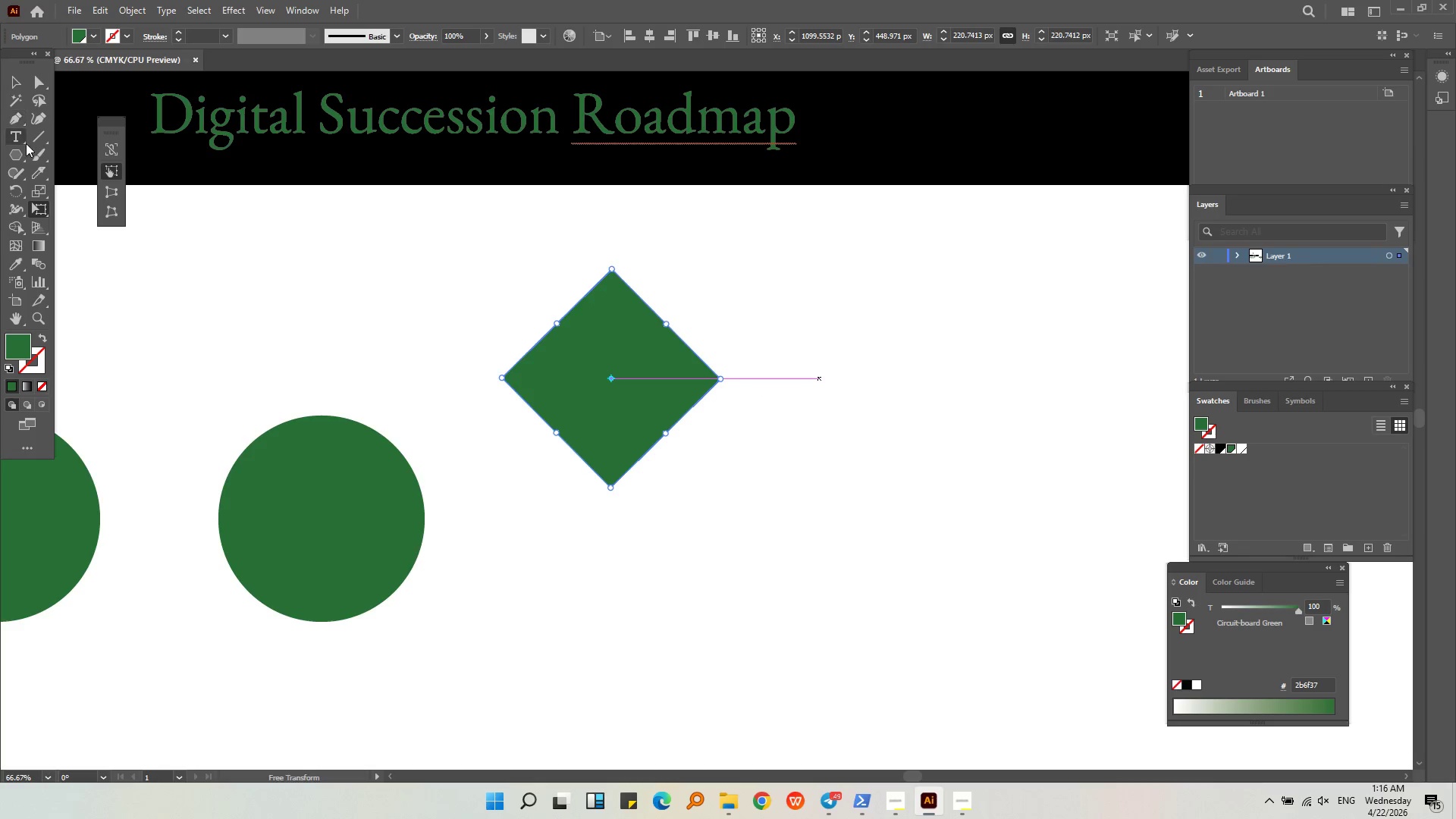 
hold_key(key=ShiftLeft, duration=0.47)
 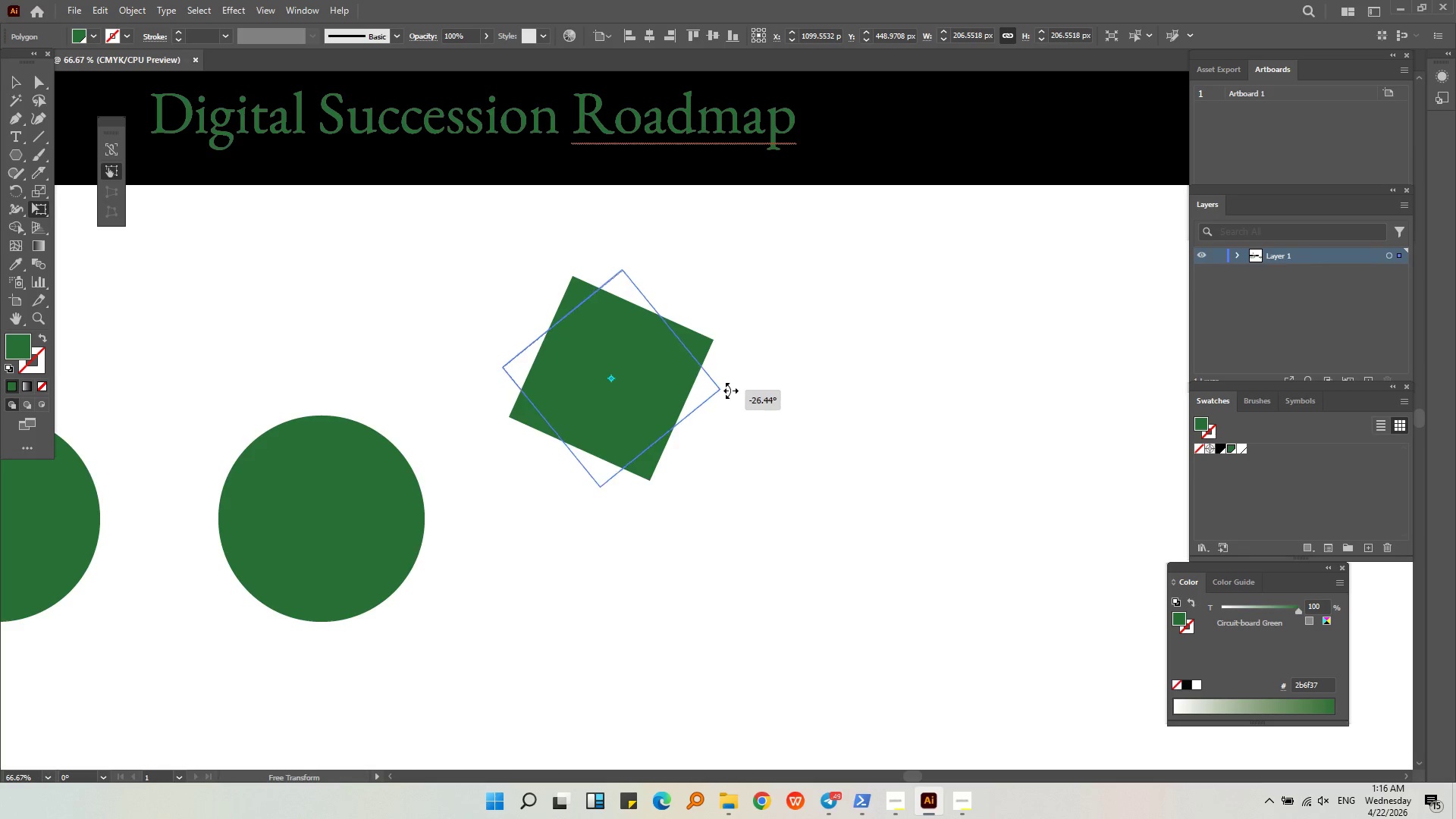 
hold_key(key=ShiftLeft, duration=0.39)
 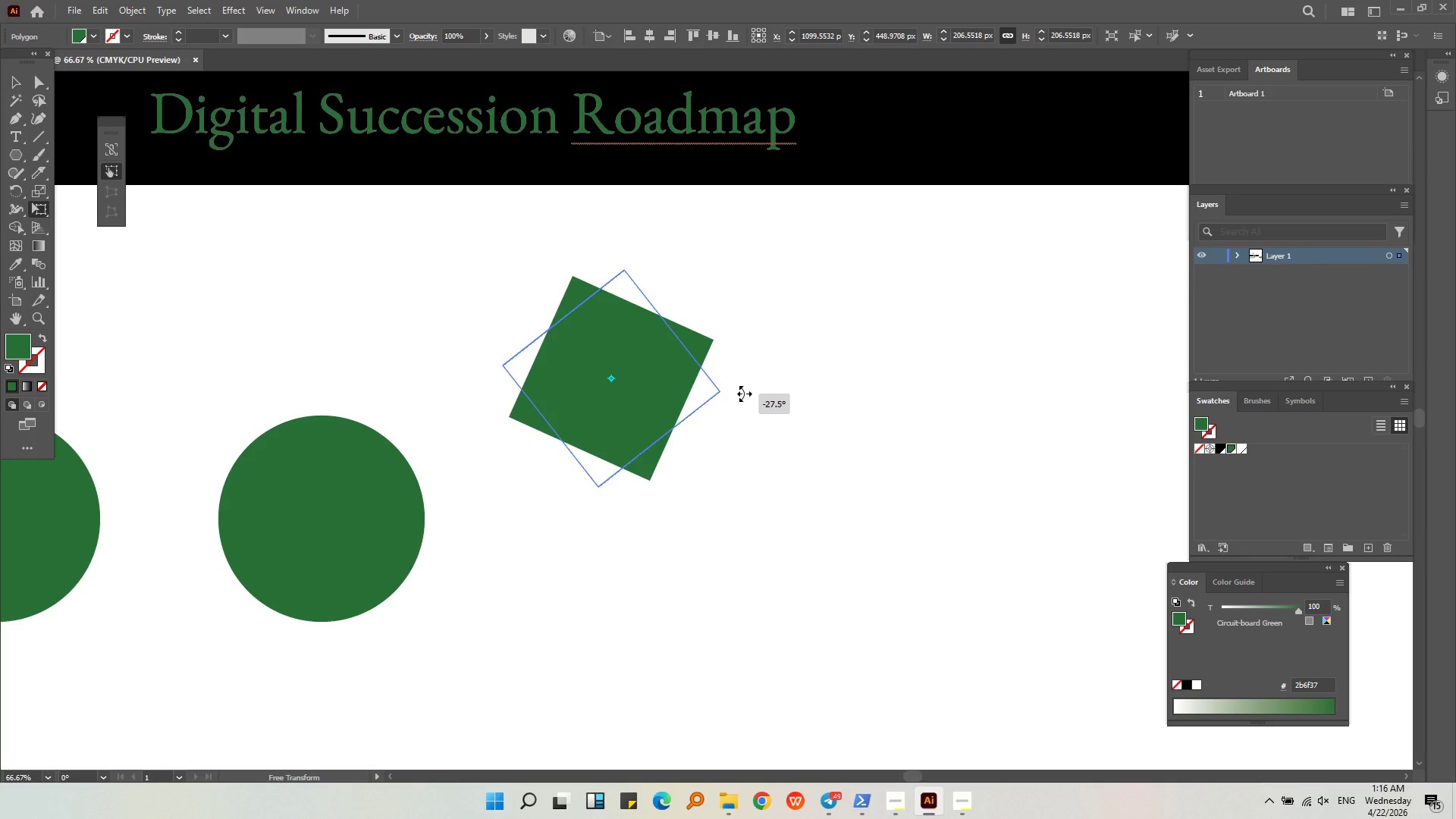 
hold_key(key=ShiftLeft, duration=0.97)
 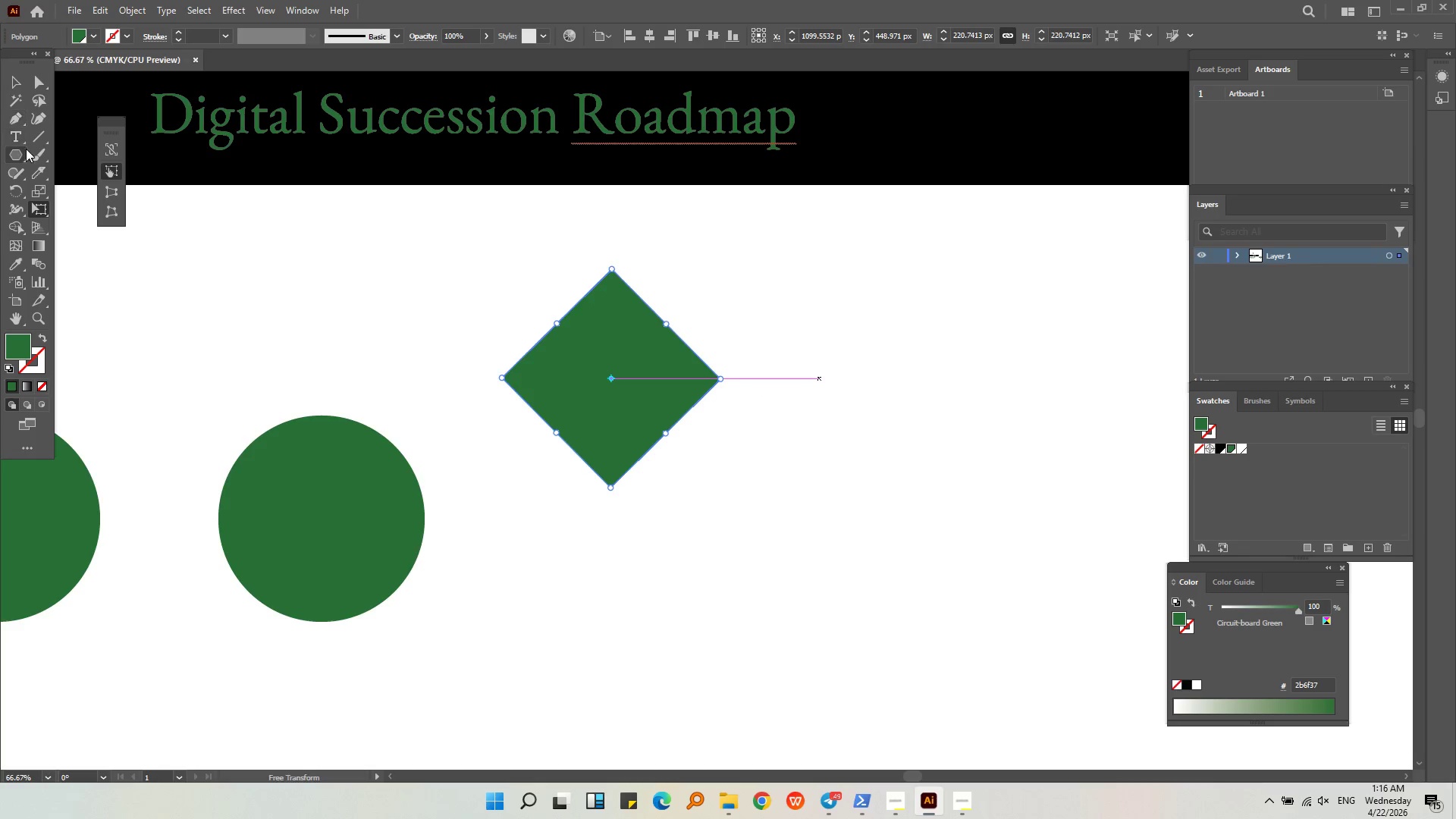 
key(Alt+AltLeft)
 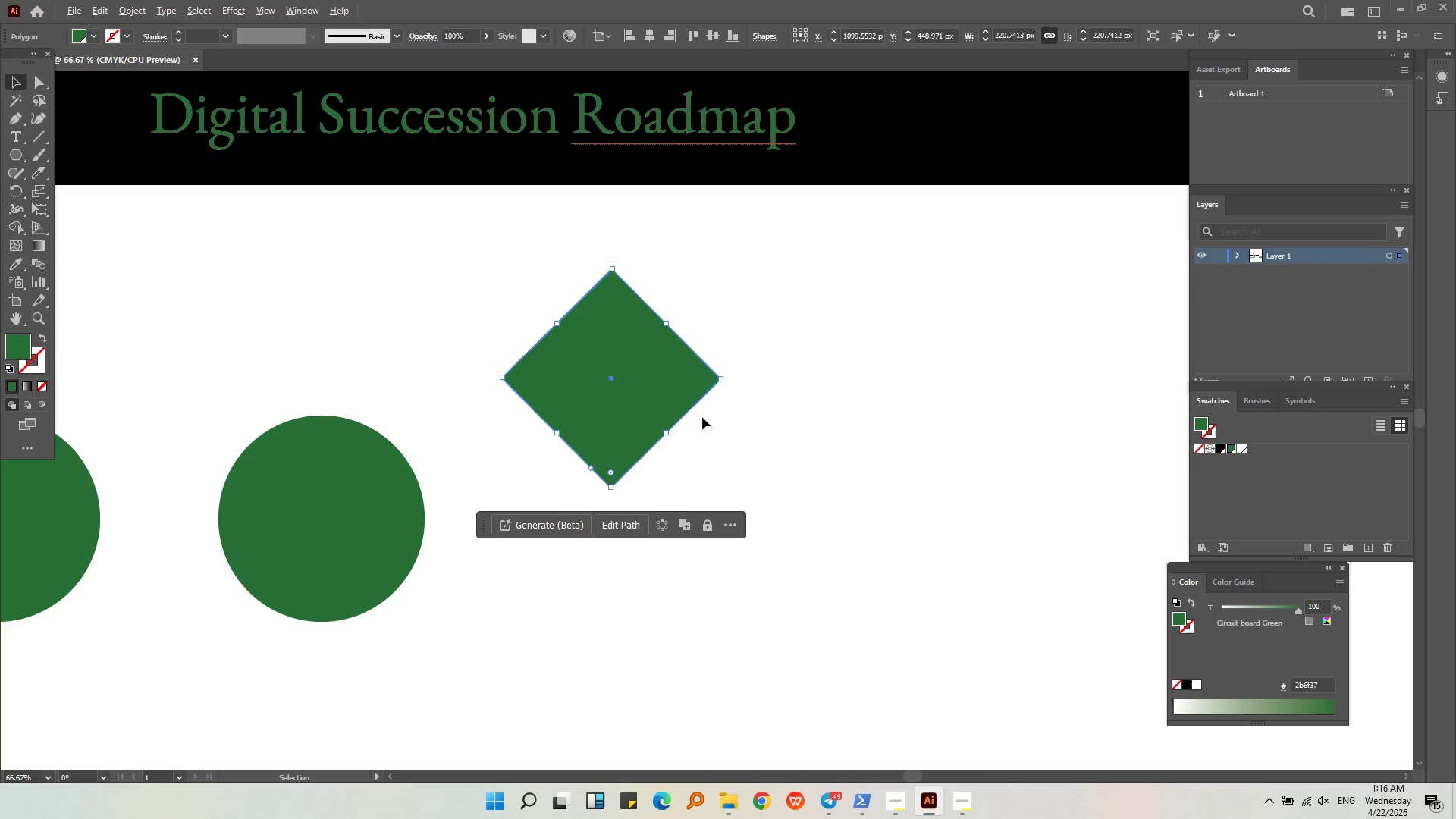 
left_click_drag(start_coordinate=[641, 376], to_coordinate=[649, 444])
 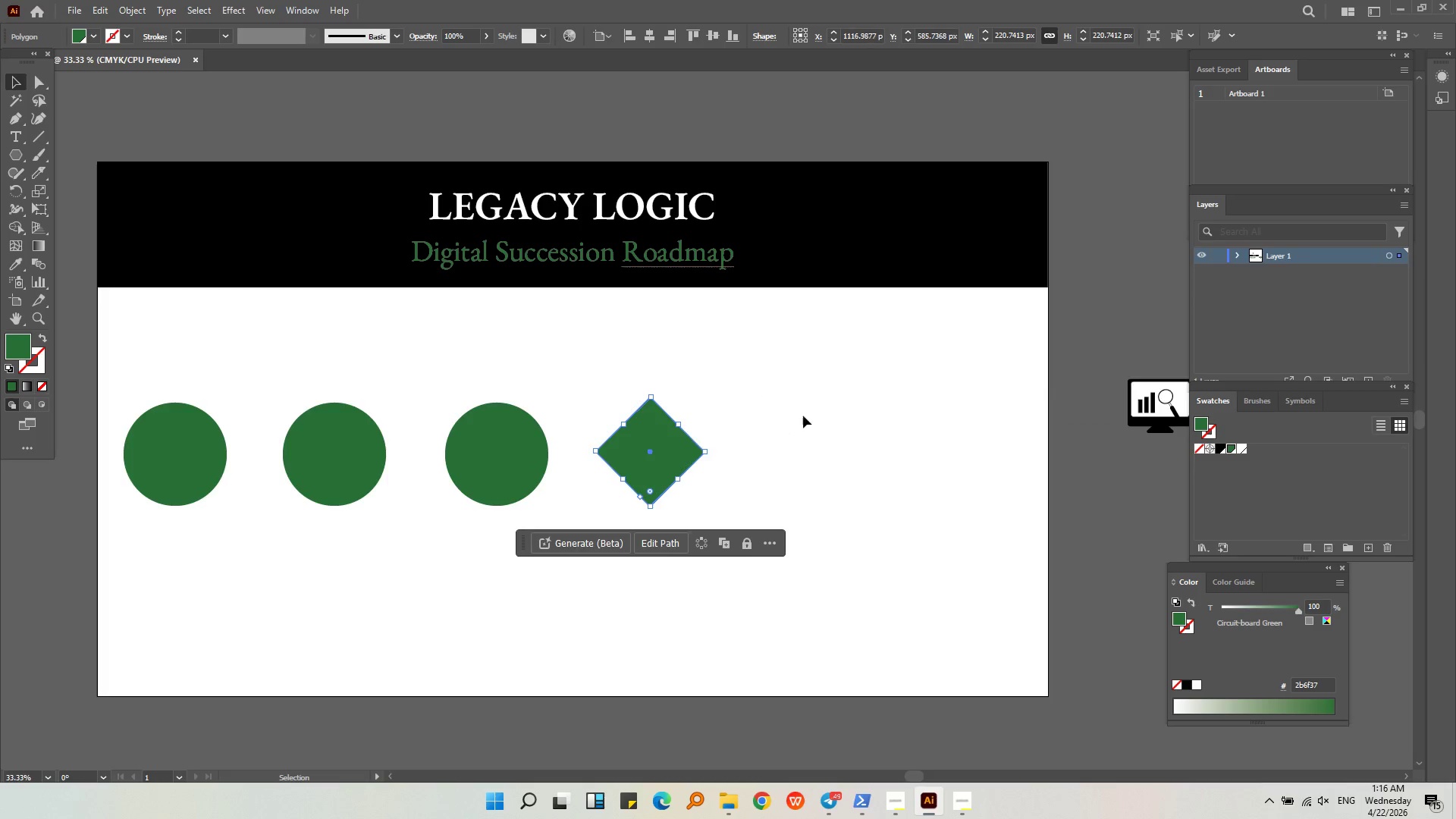 
scroll: coordinate [672, 390], scroll_direction: down, amount: 2.0
 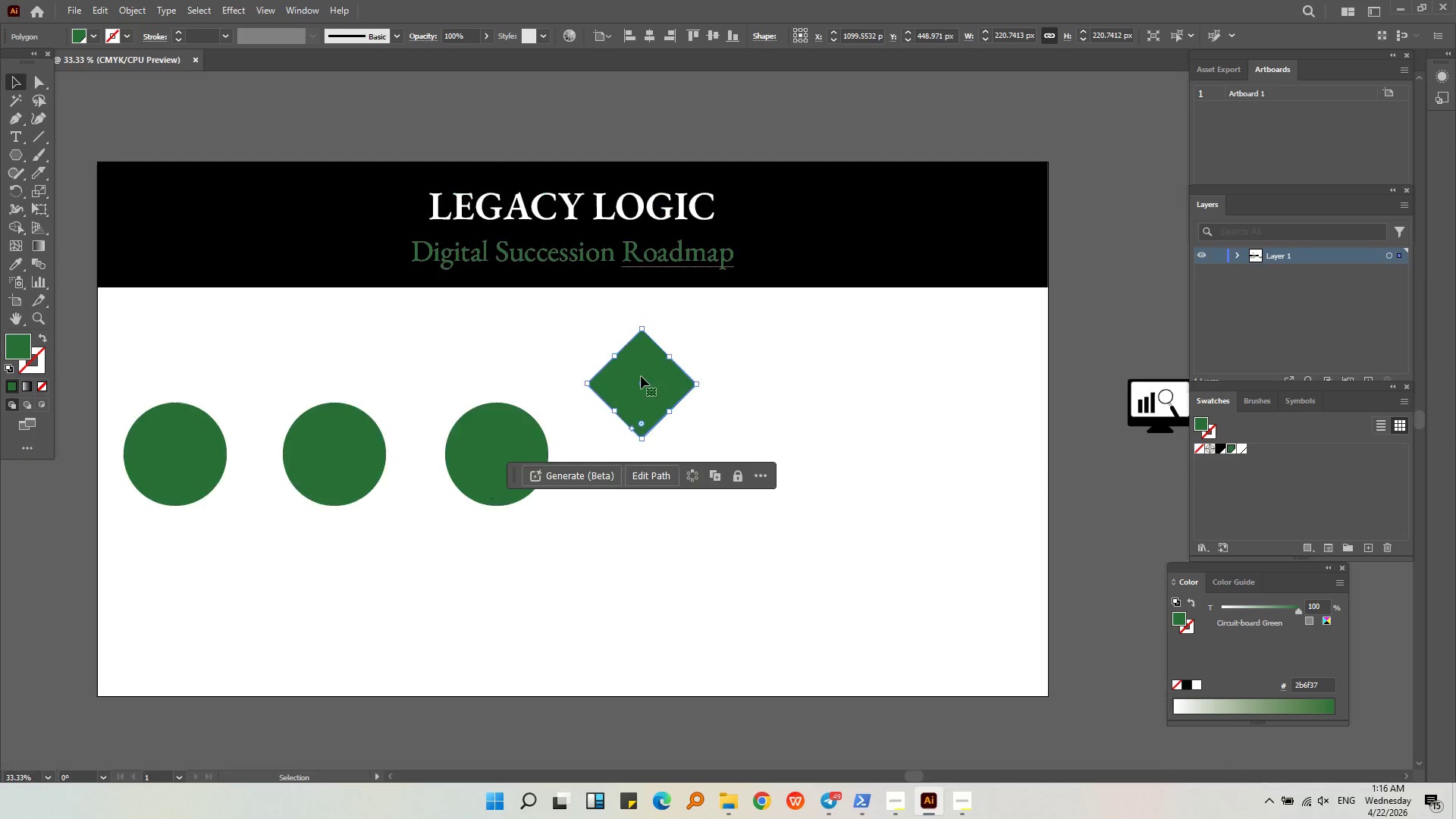 
left_click([803, 416])
 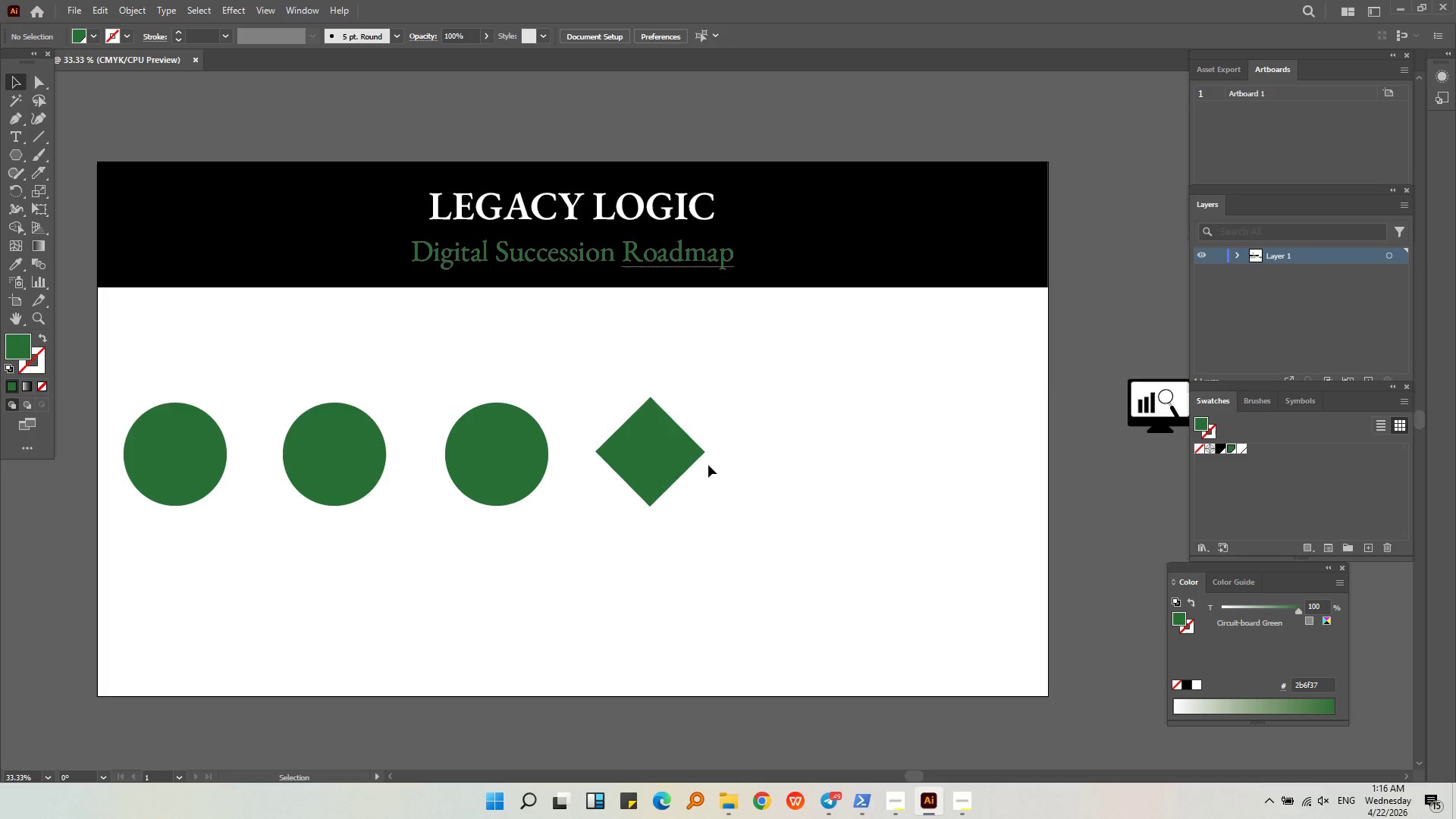 
left_click([682, 446])
 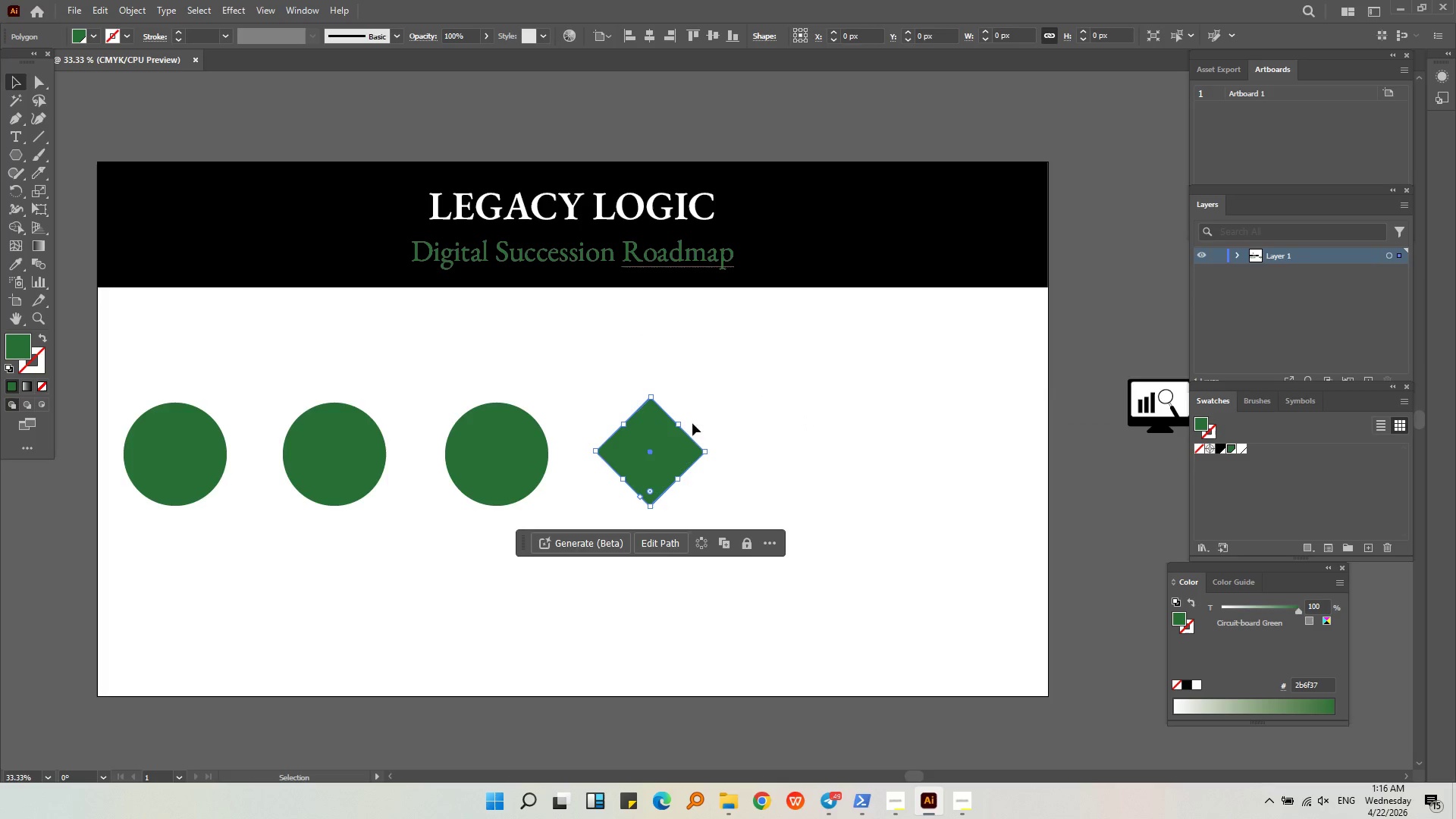 
hold_key(key=ShiftLeft, duration=0.36)
 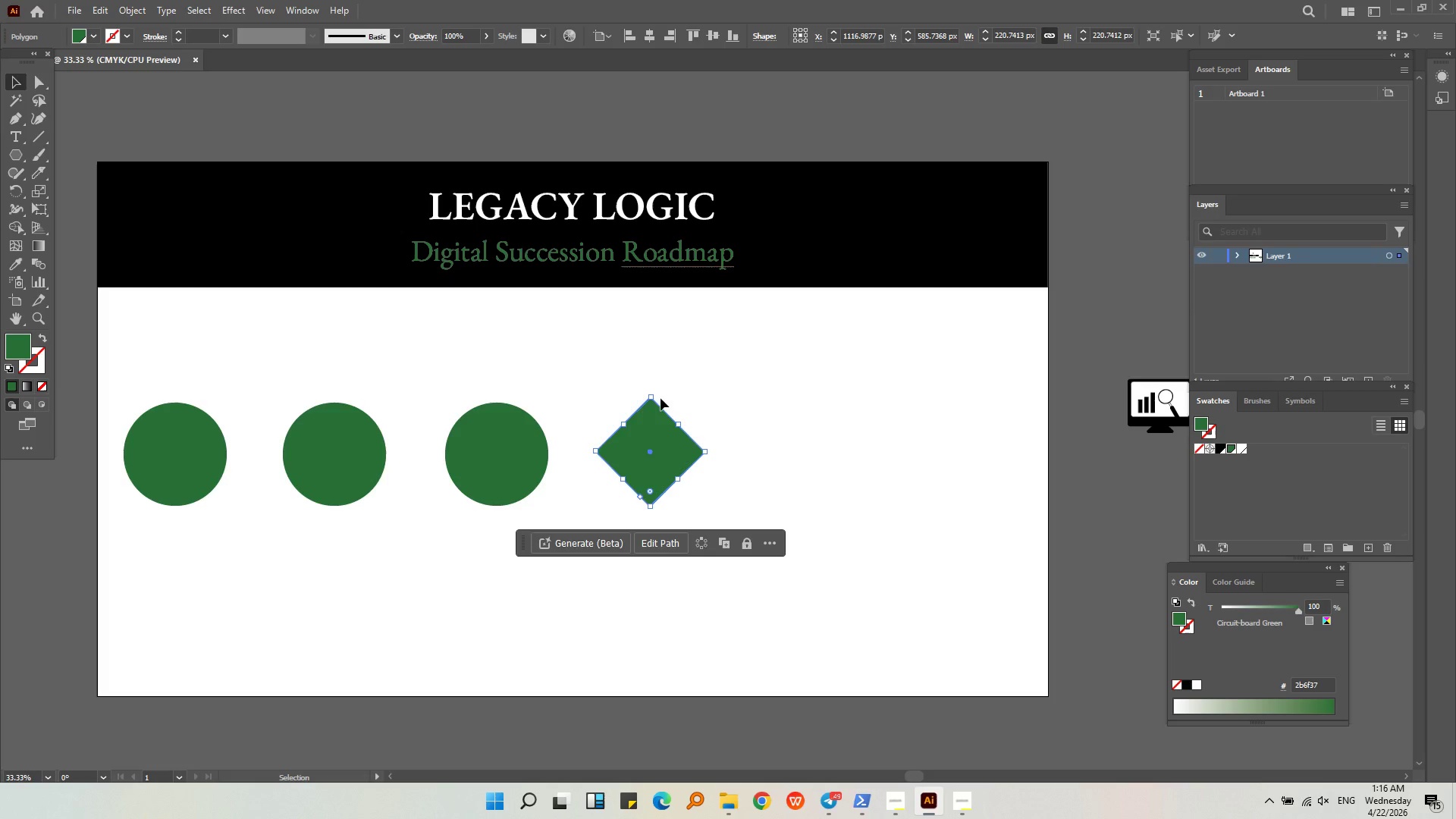 
hold_key(key=ShiftLeft, duration=0.55)
left_click([653, 392])
 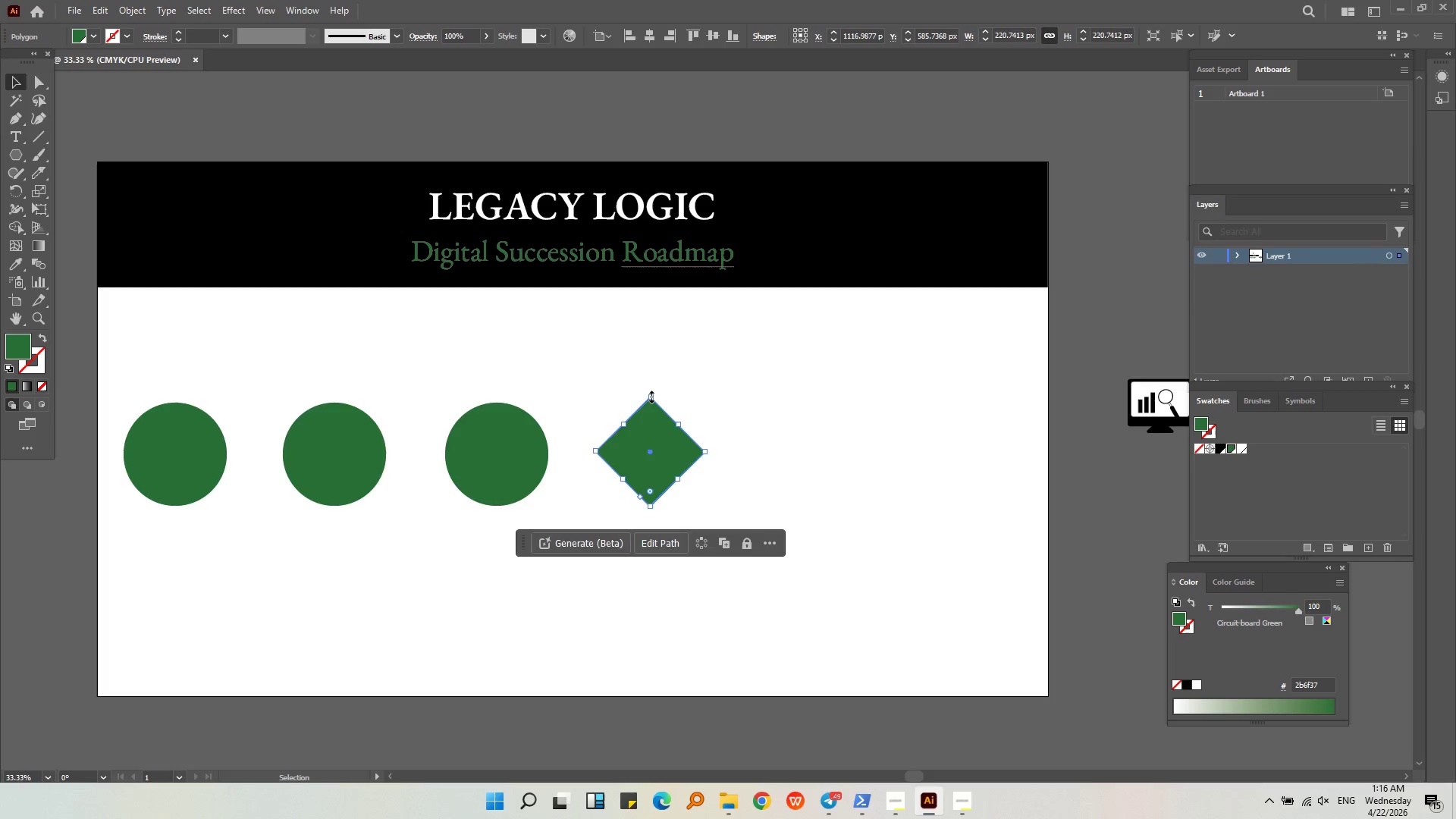 
left_click_drag(start_coordinate=[650, 395], to_coordinate=[655, 375])
 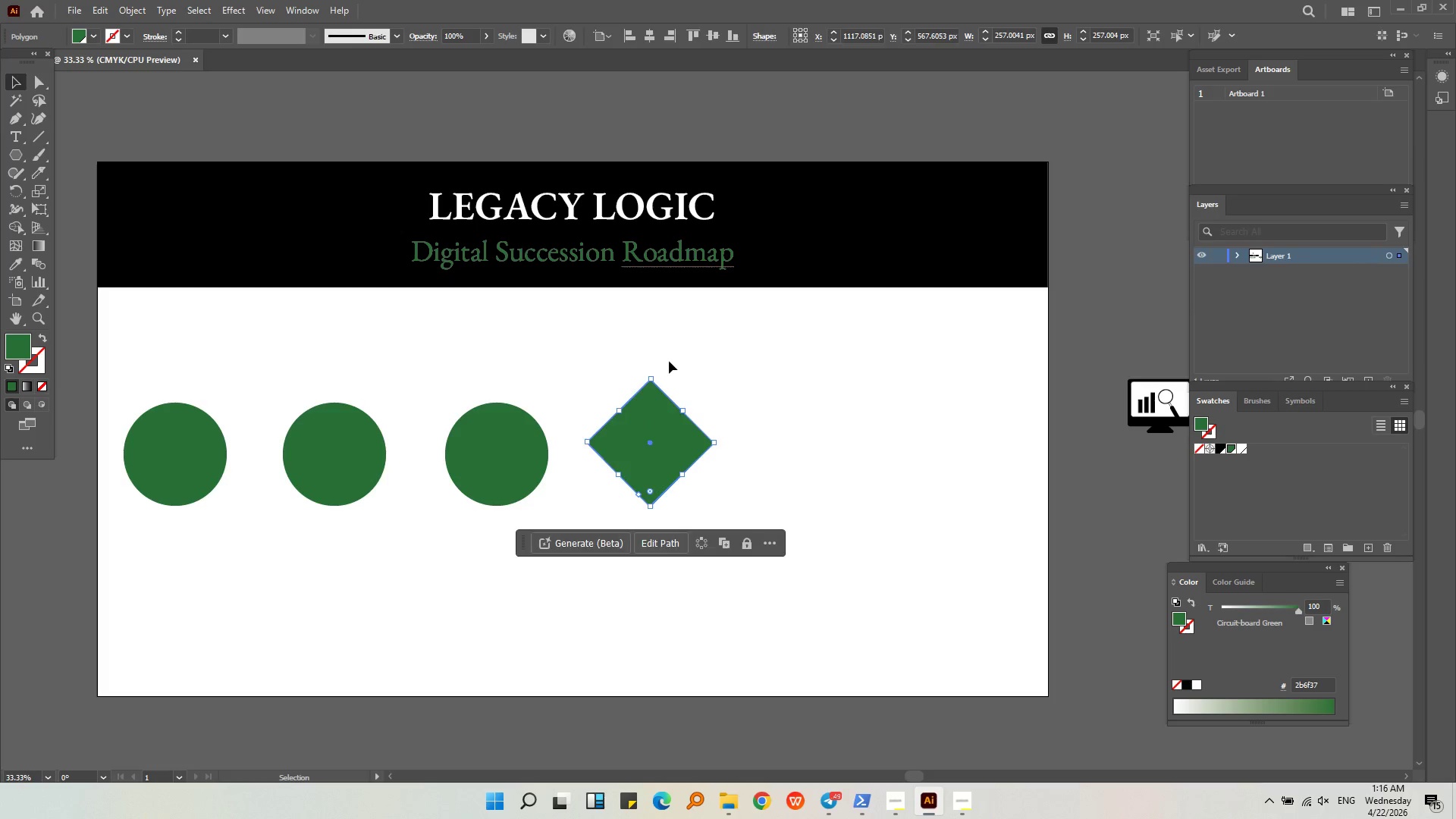 
hold_key(key=ShiftLeft, duration=0.88)
 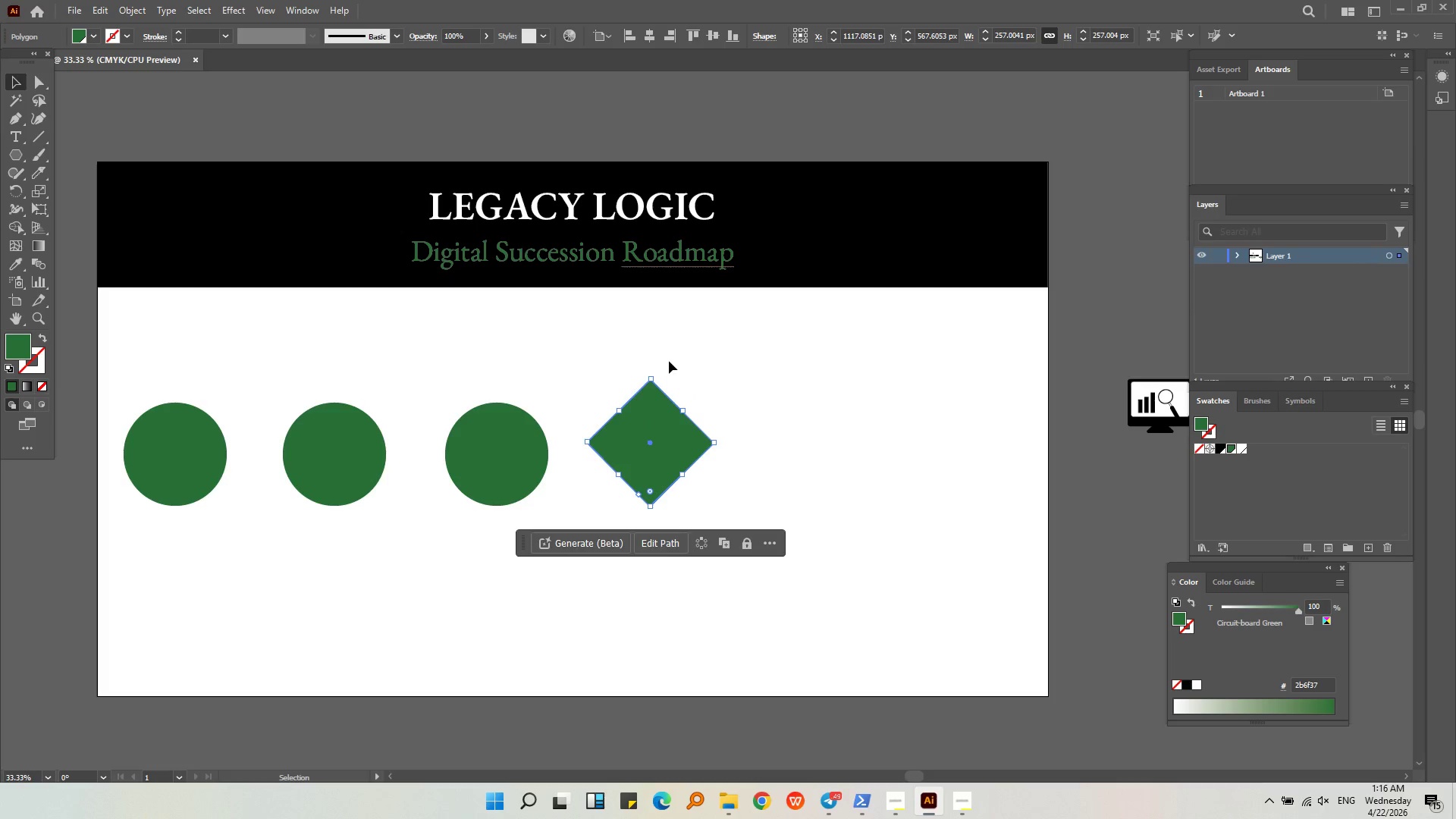 
left_click([669, 361])
 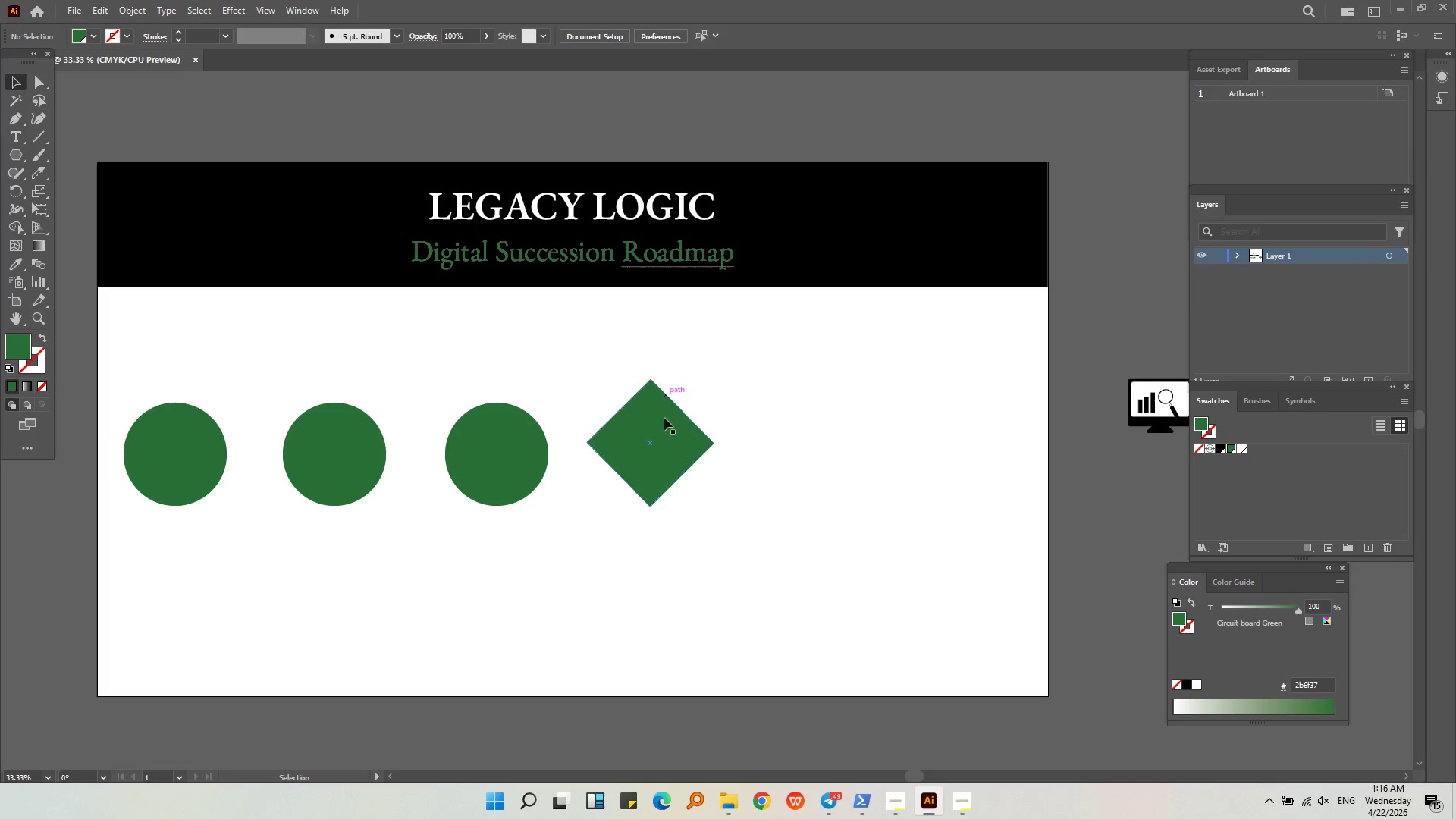 
left_click([667, 436])
 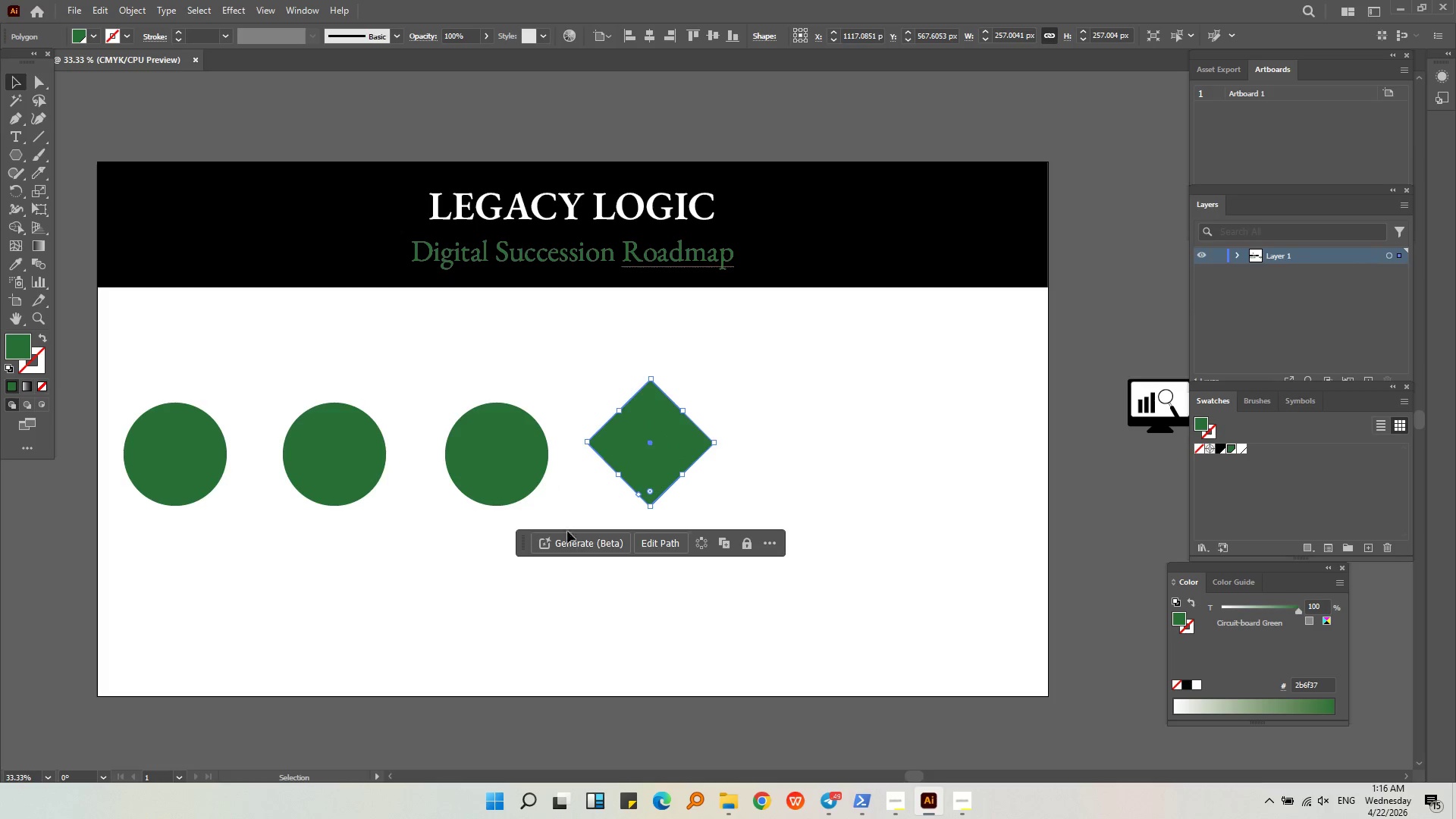 
left_click([426, 515])
 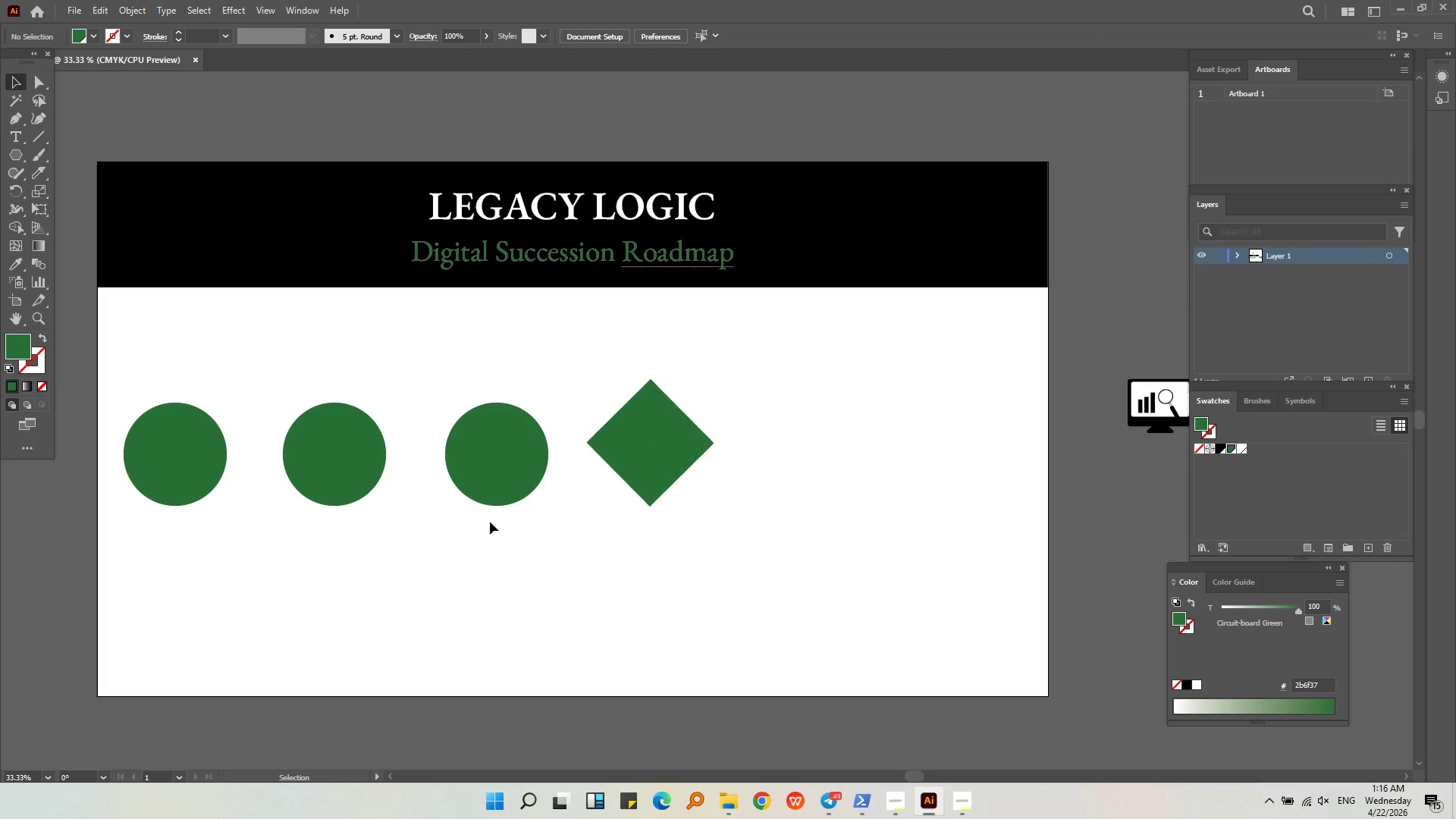 
left_click_drag(start_coordinate=[494, 522], to_coordinate=[67, 456])
 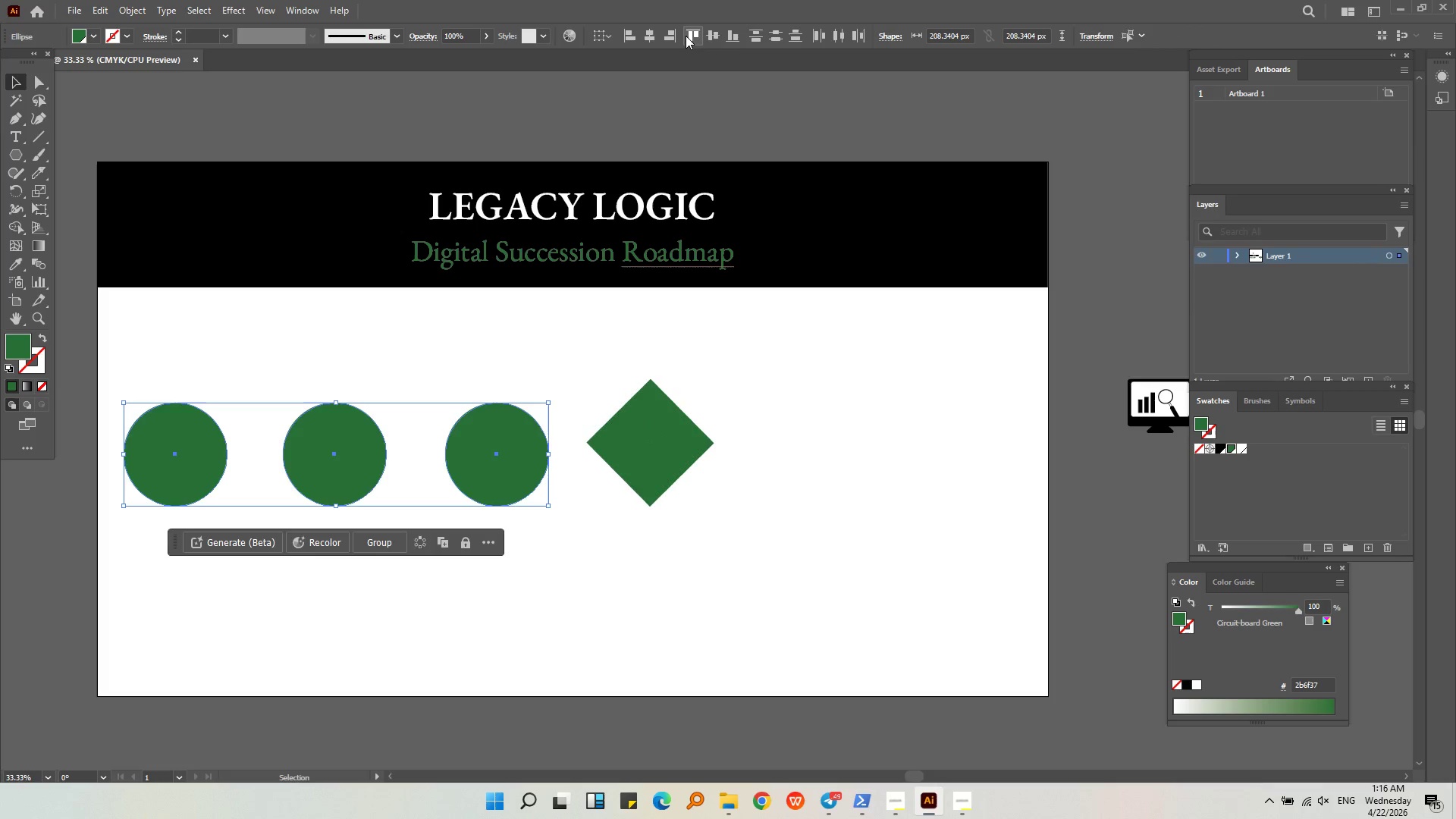 
double_click([886, 399])
 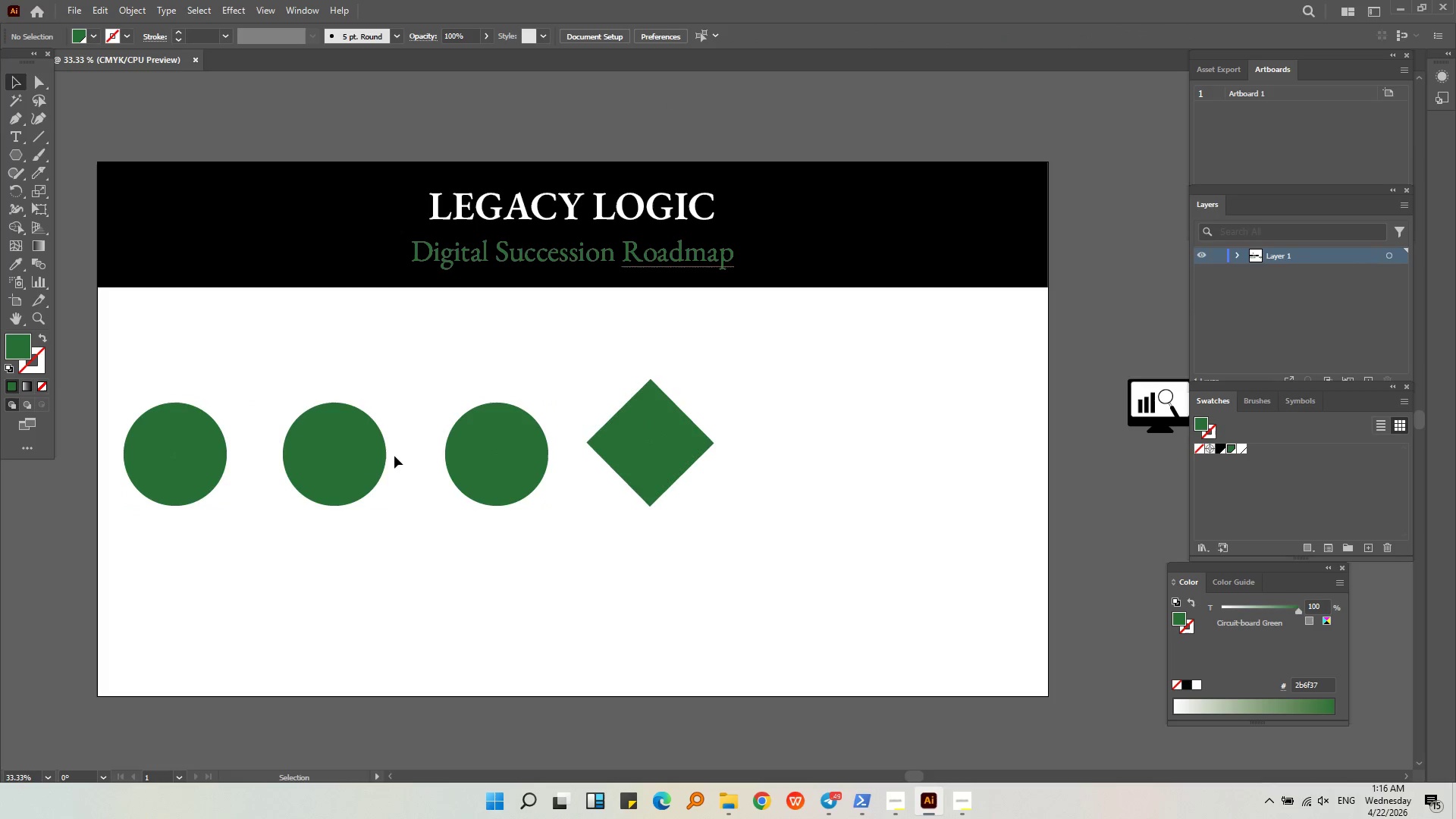 
triple_click([393, 456])
 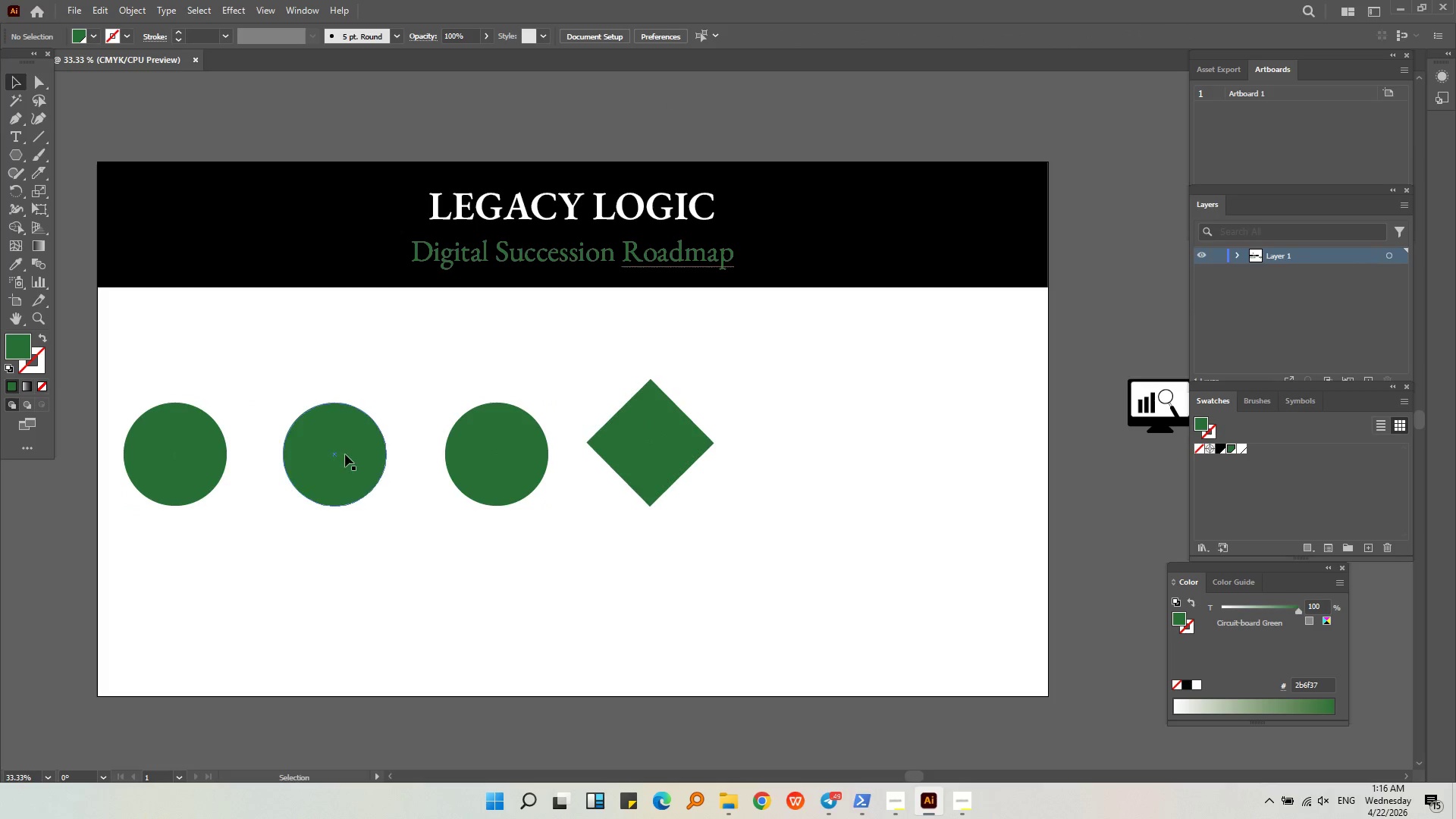 
triple_click([344, 454])
 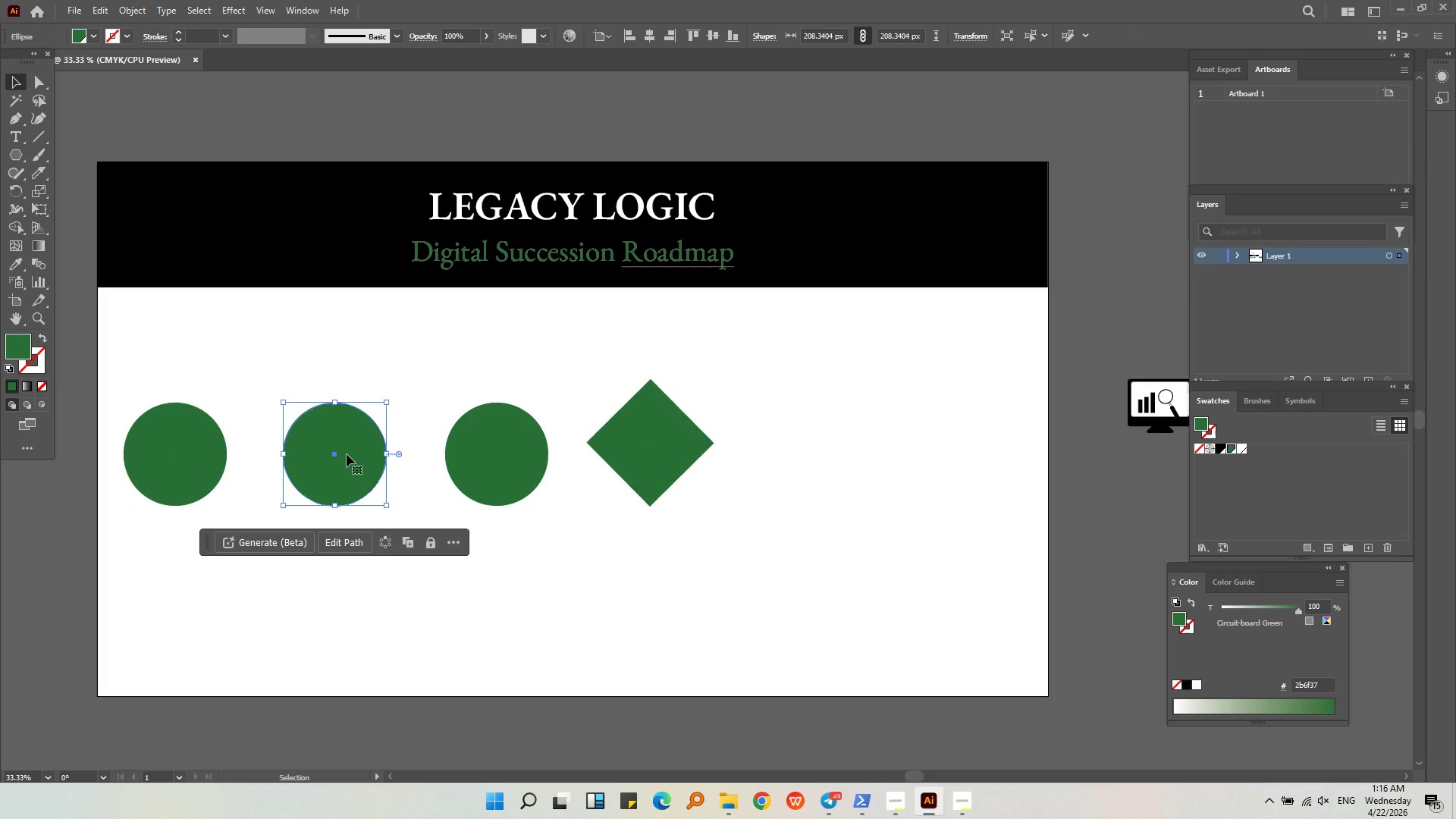 
hold_key(key=ShiftLeft, duration=0.53)
left_click_drag(start_coordinate=[357, 456], to_coordinate=[340, 456])
 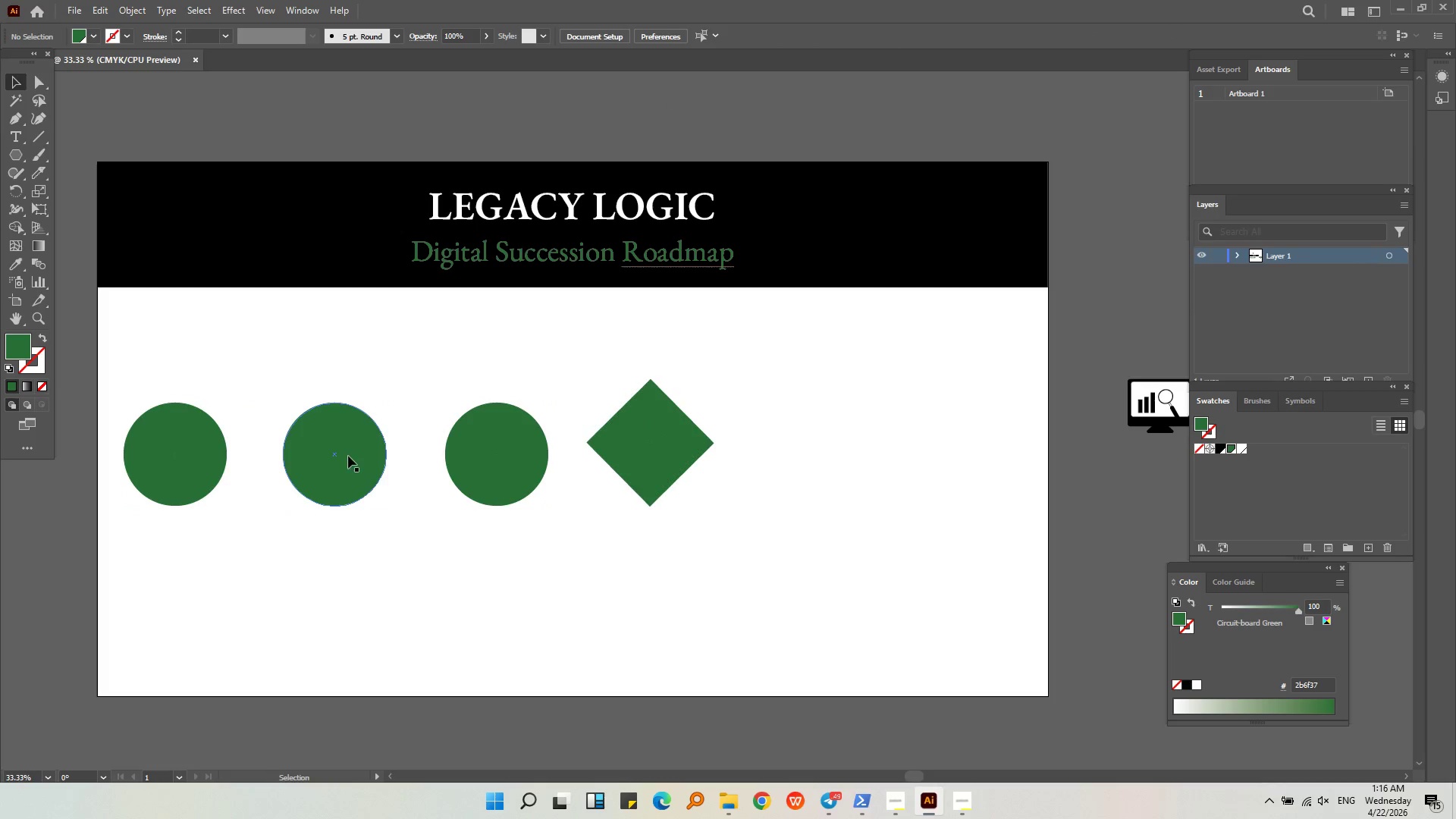 
left_click_drag(start_coordinate=[350, 456], to_coordinate=[339, 456])
 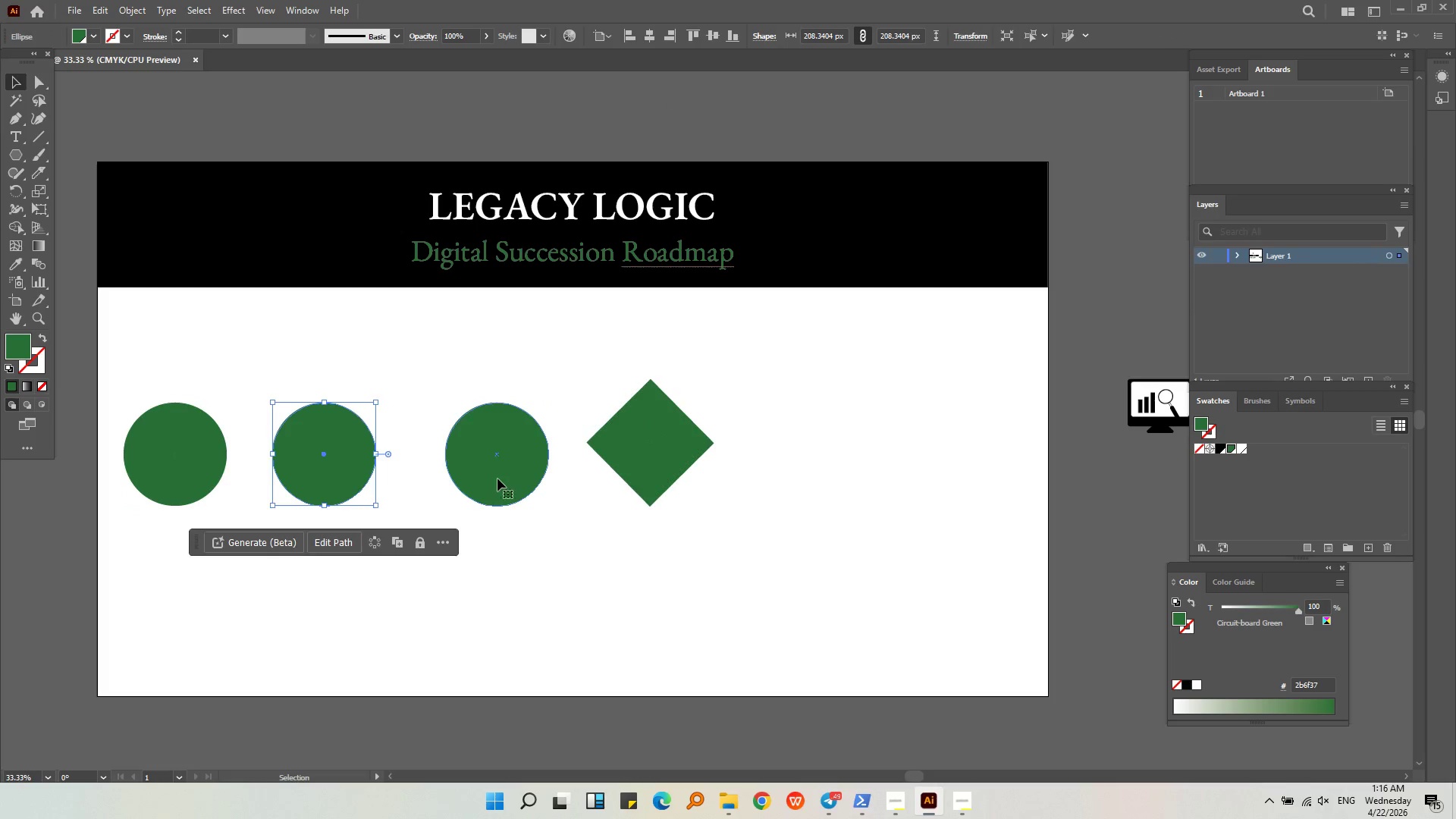 
hold_key(key=ShiftLeft, duration=0.42)
 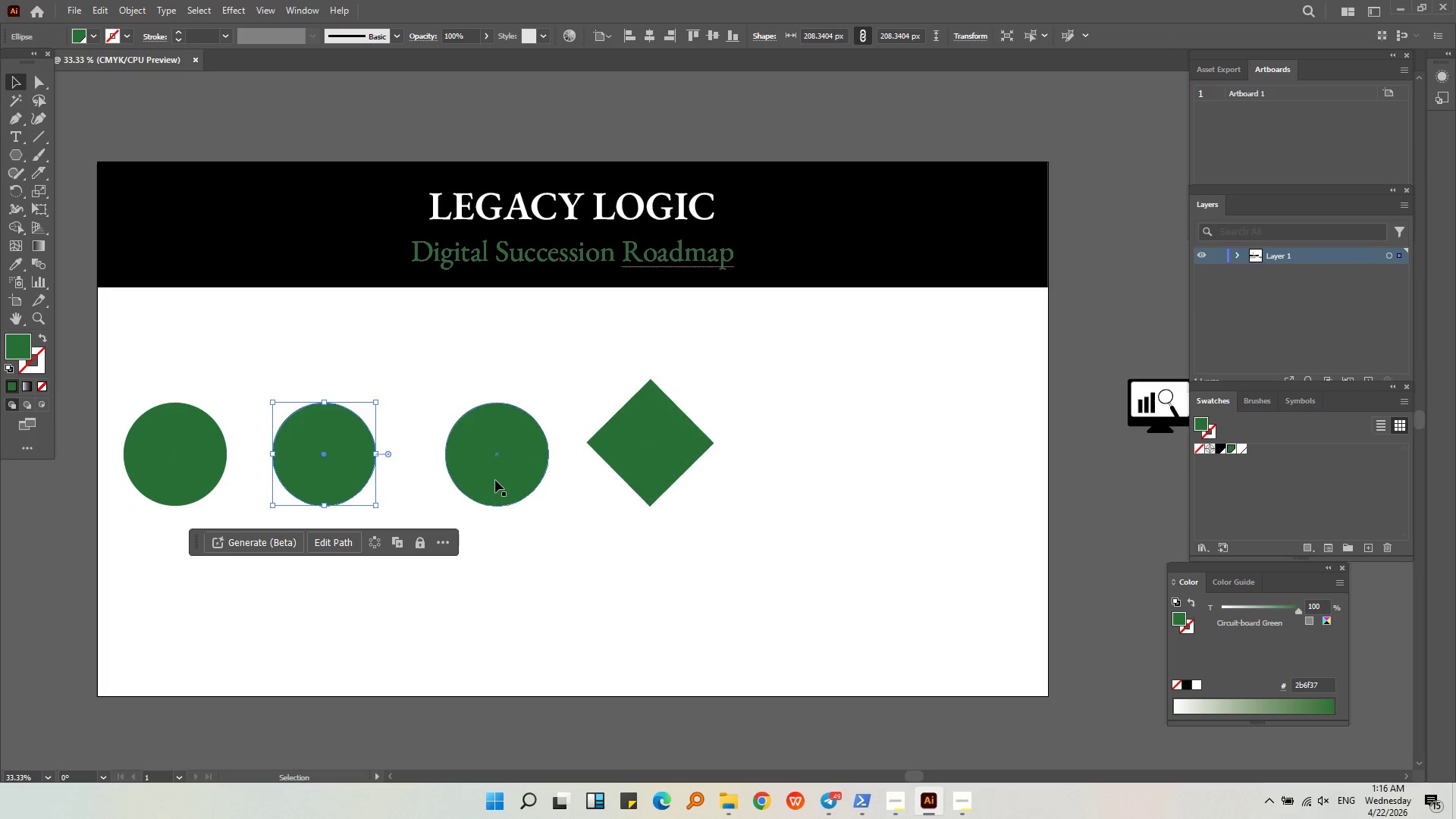 
left_click([497, 479])
 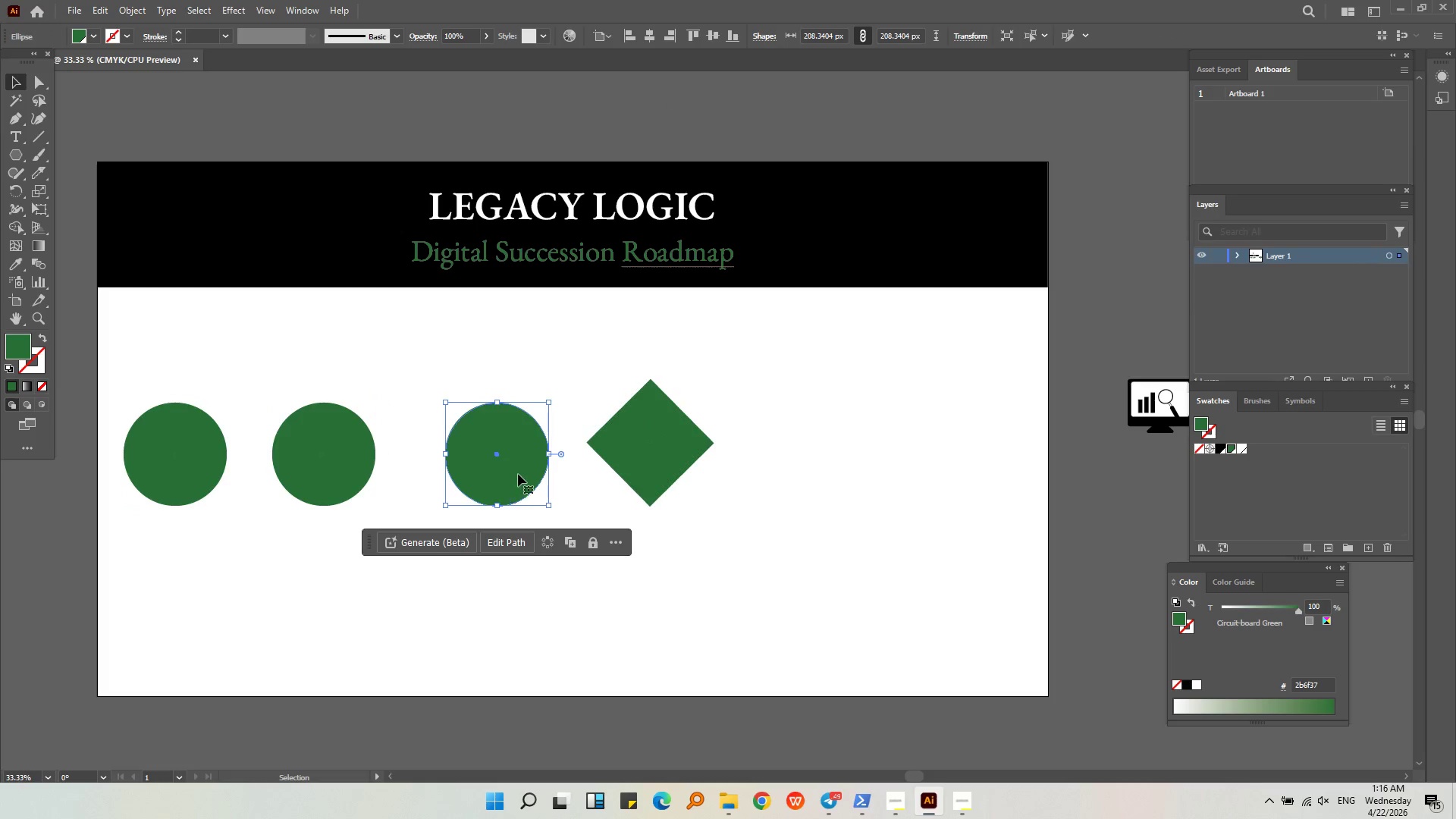 
left_click_drag(start_coordinate=[518, 474], to_coordinate=[499, 474])
 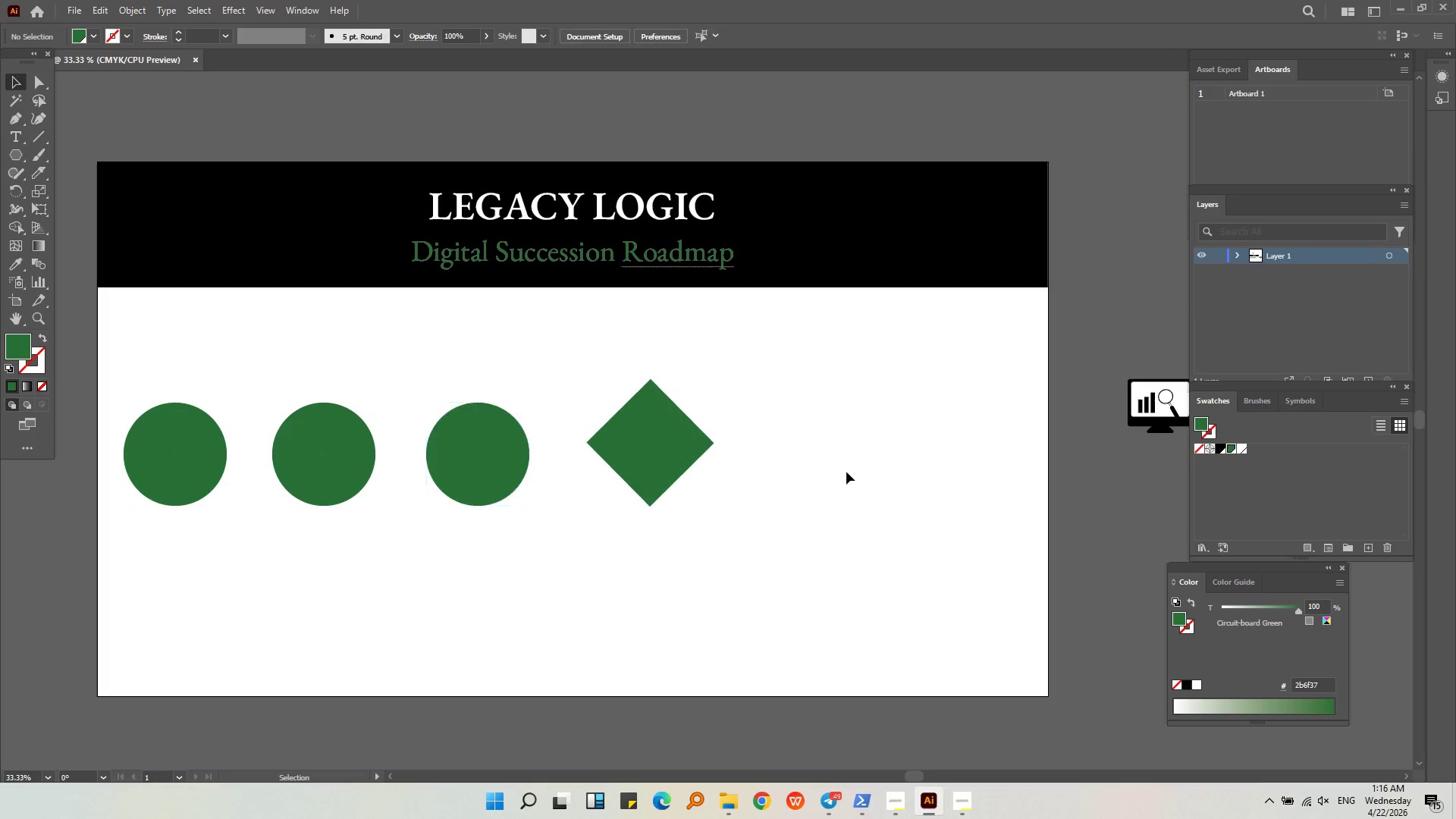 
hold_key(key=ShiftLeft, duration=0.5)
 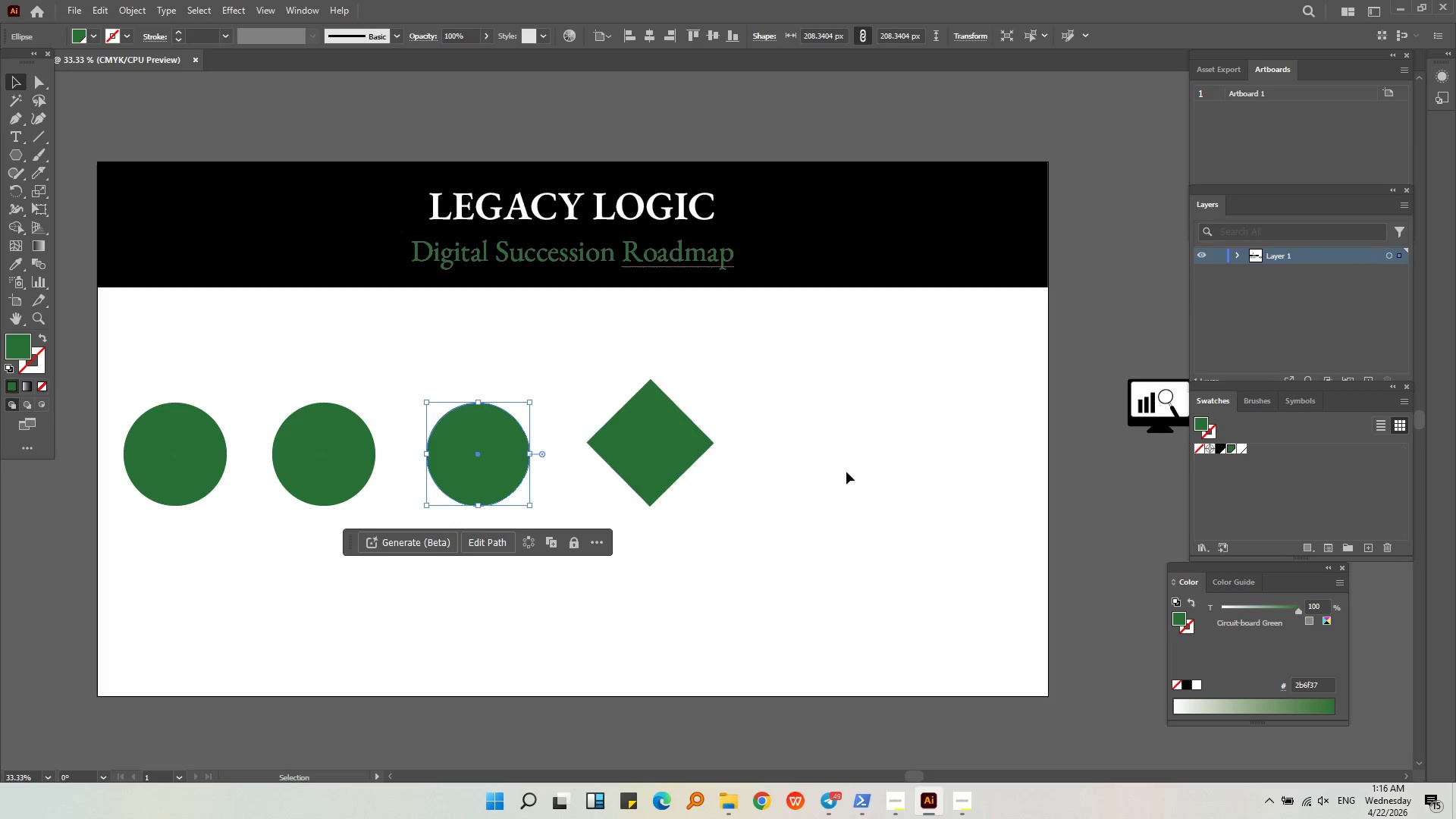 
left_click([846, 472])
 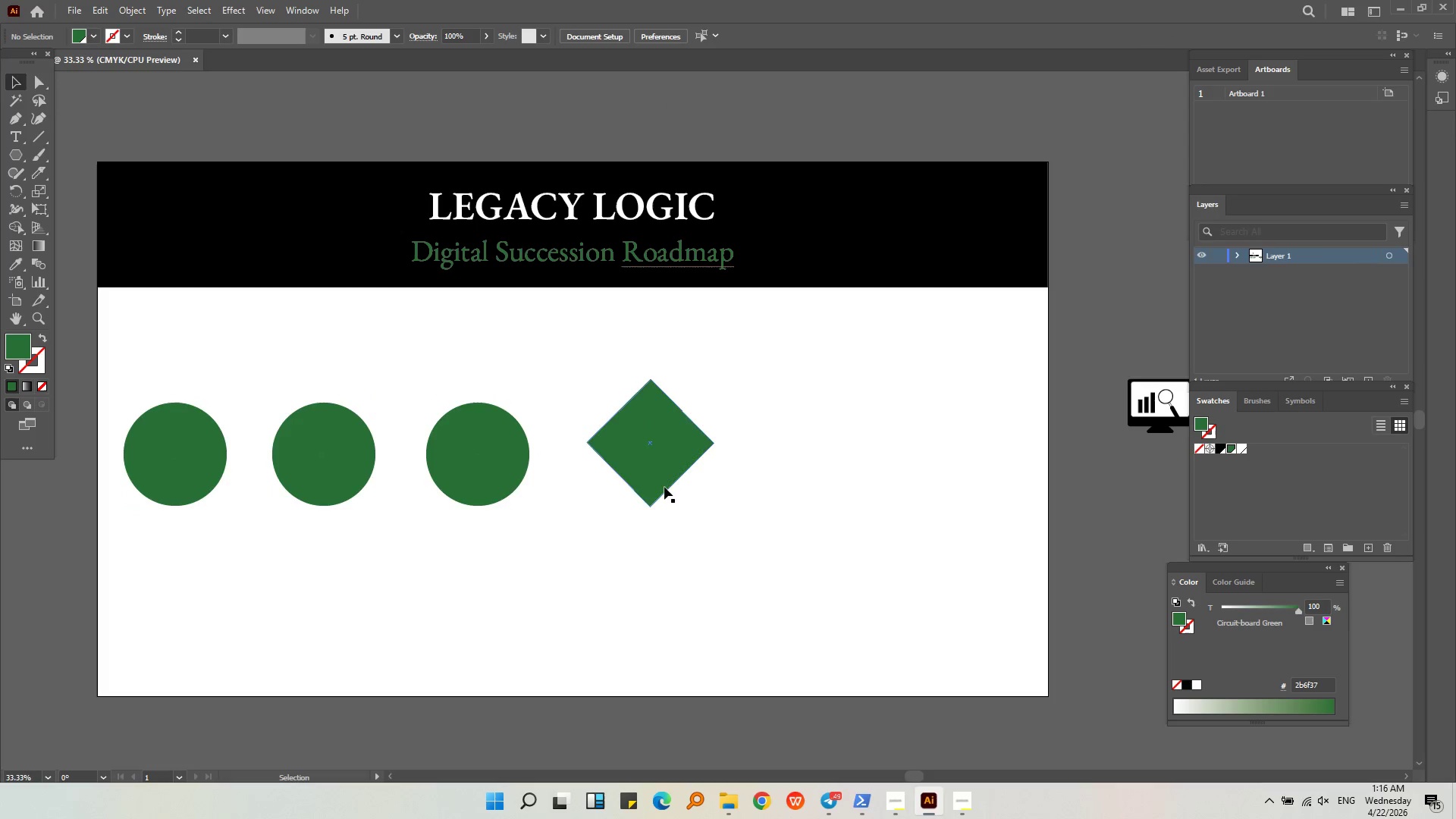 
left_click([692, 471])
 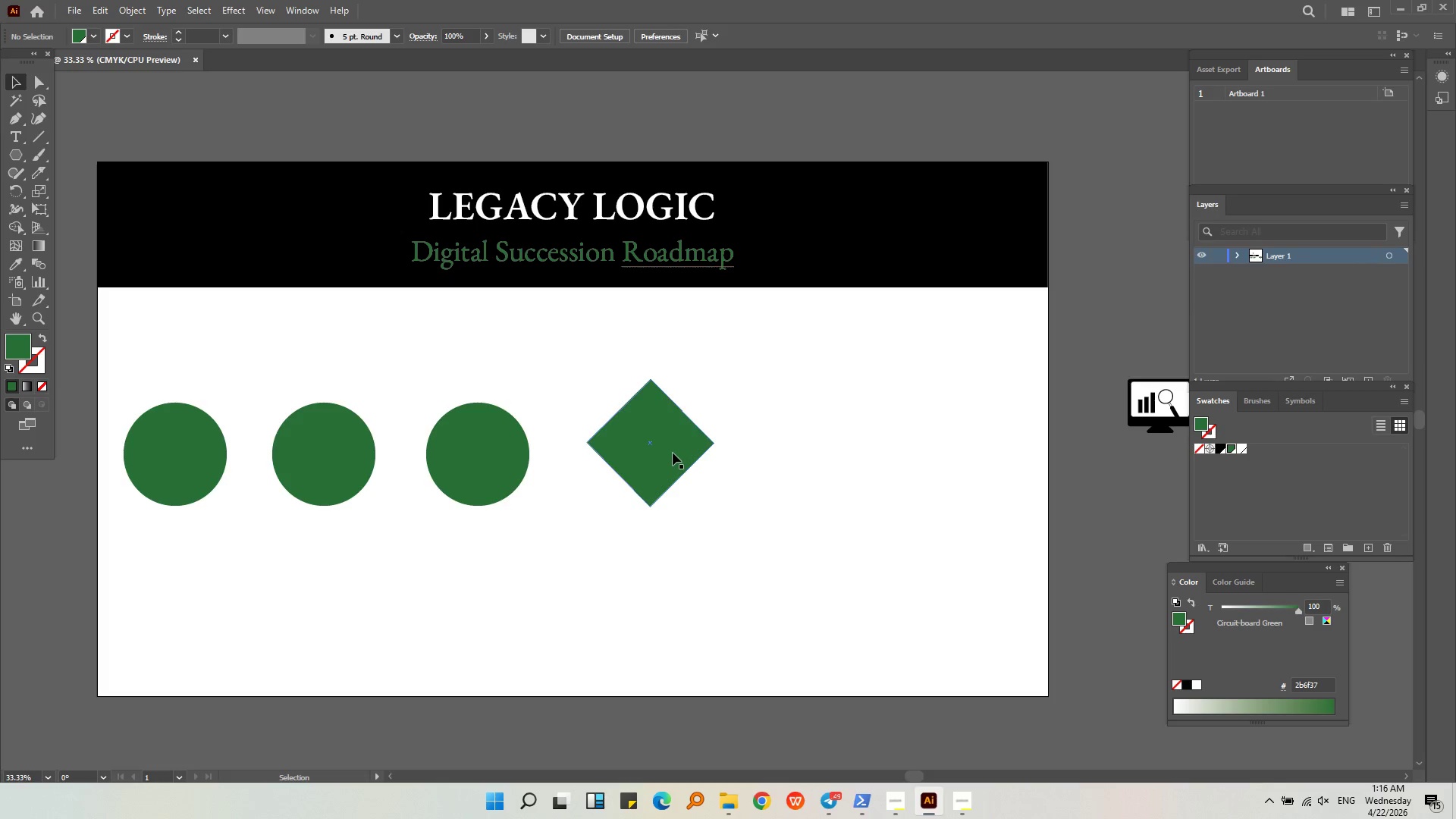 
left_click_drag(start_coordinate=[673, 458], to_coordinate=[673, 466])
 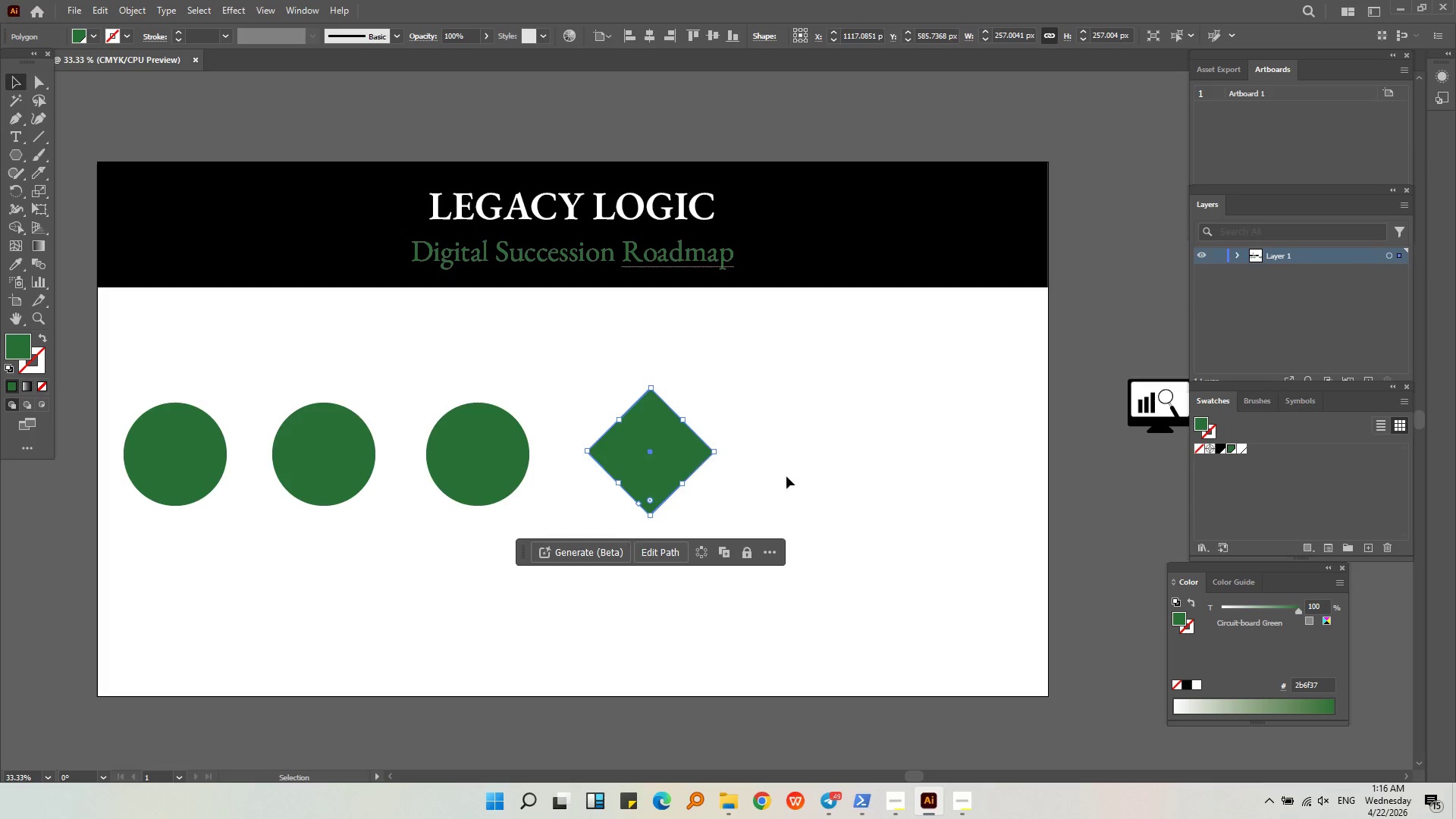 
left_click([799, 475])
 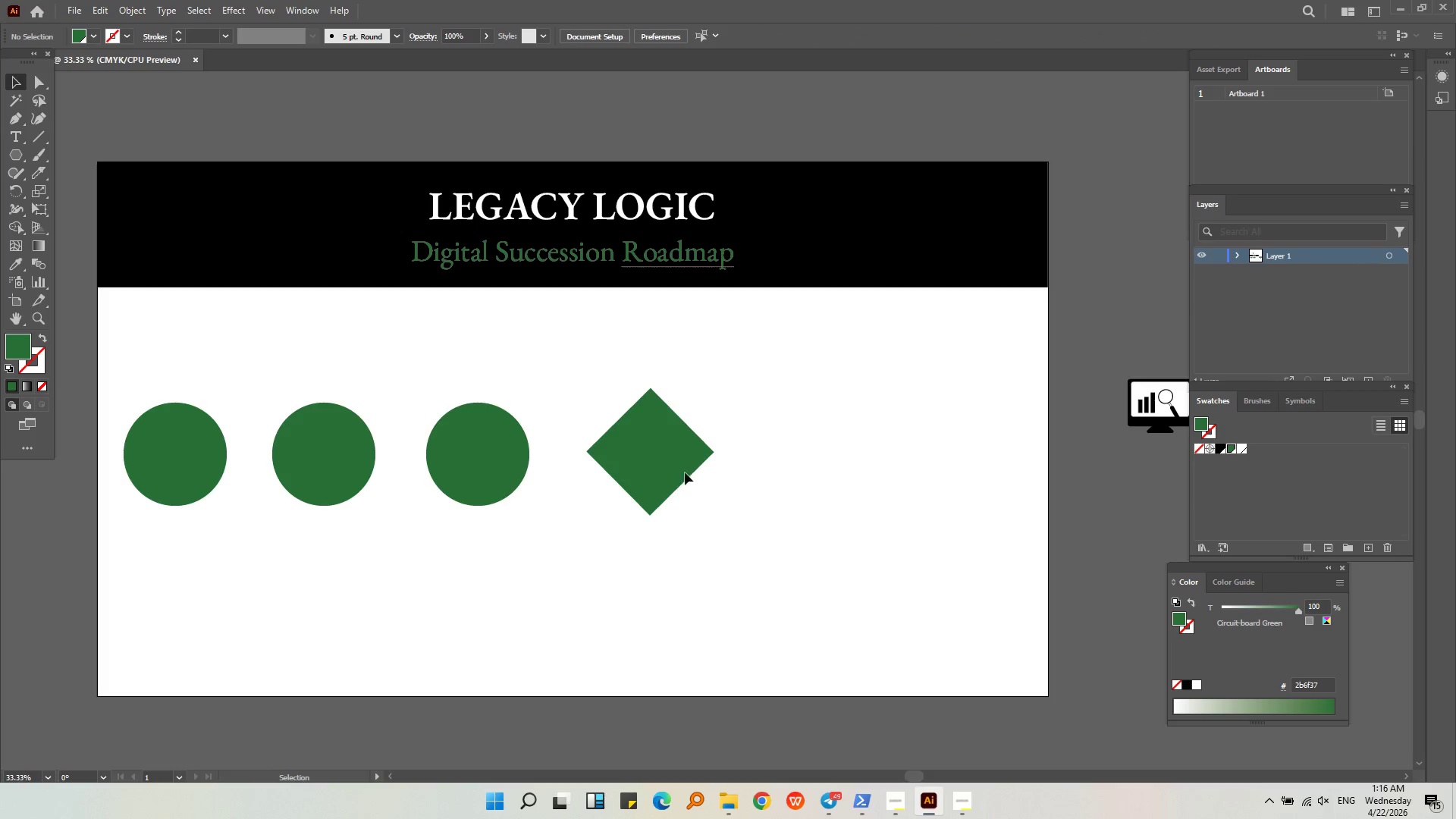 
left_click_drag(start_coordinate=[651, 466], to_coordinate=[642, 466])
 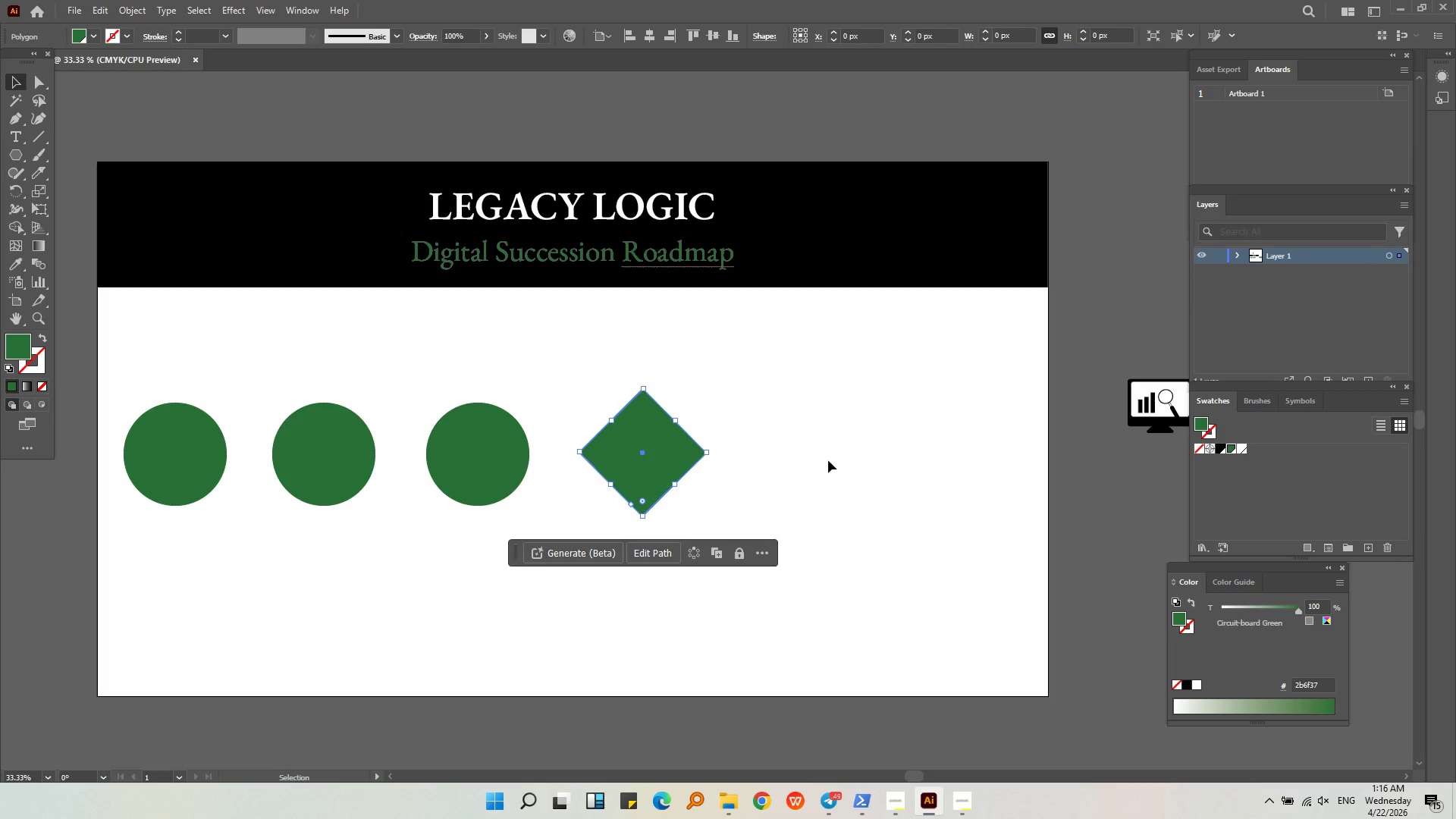 
left_click([828, 460])
 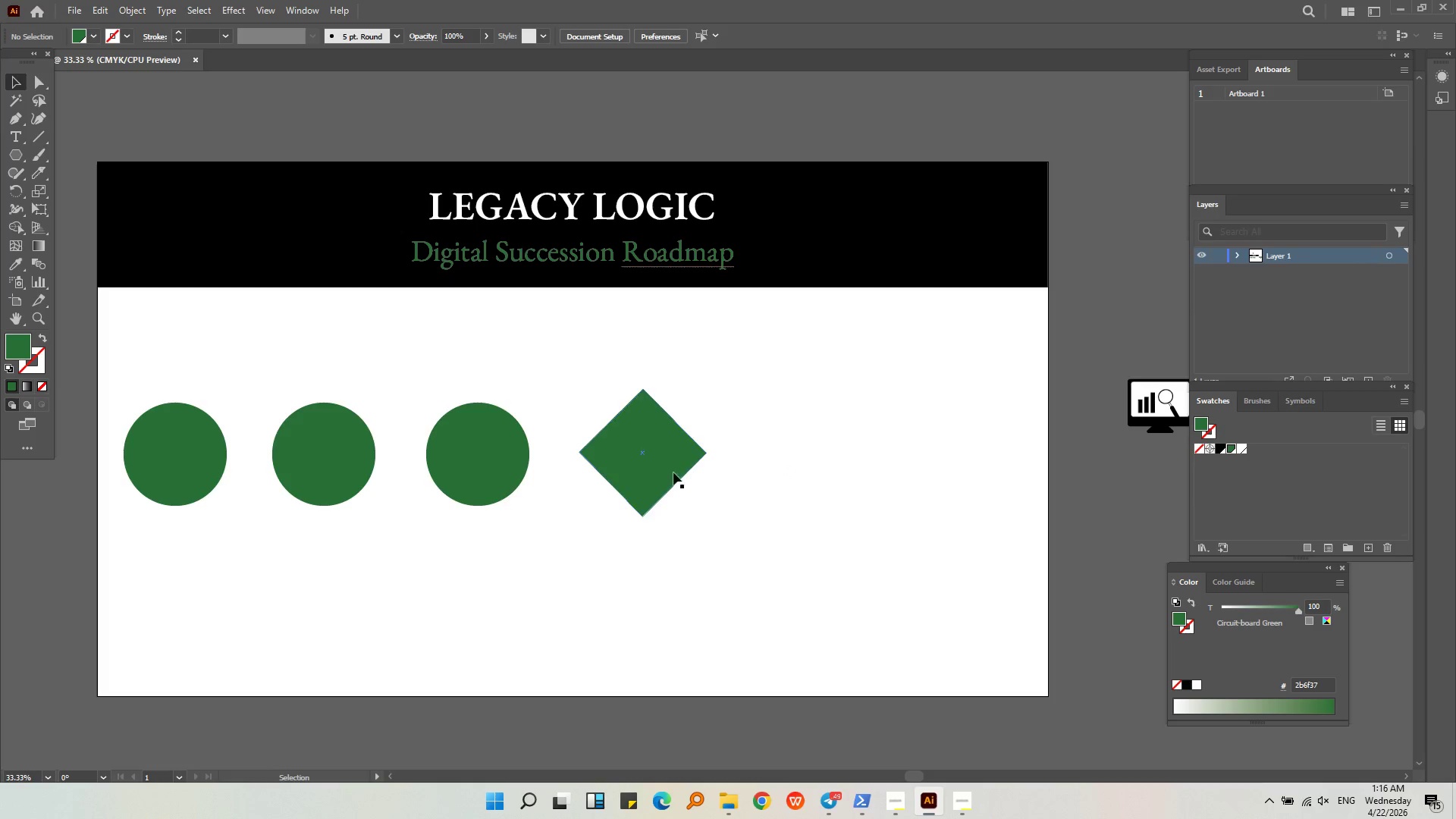 
left_click([741, 570])
 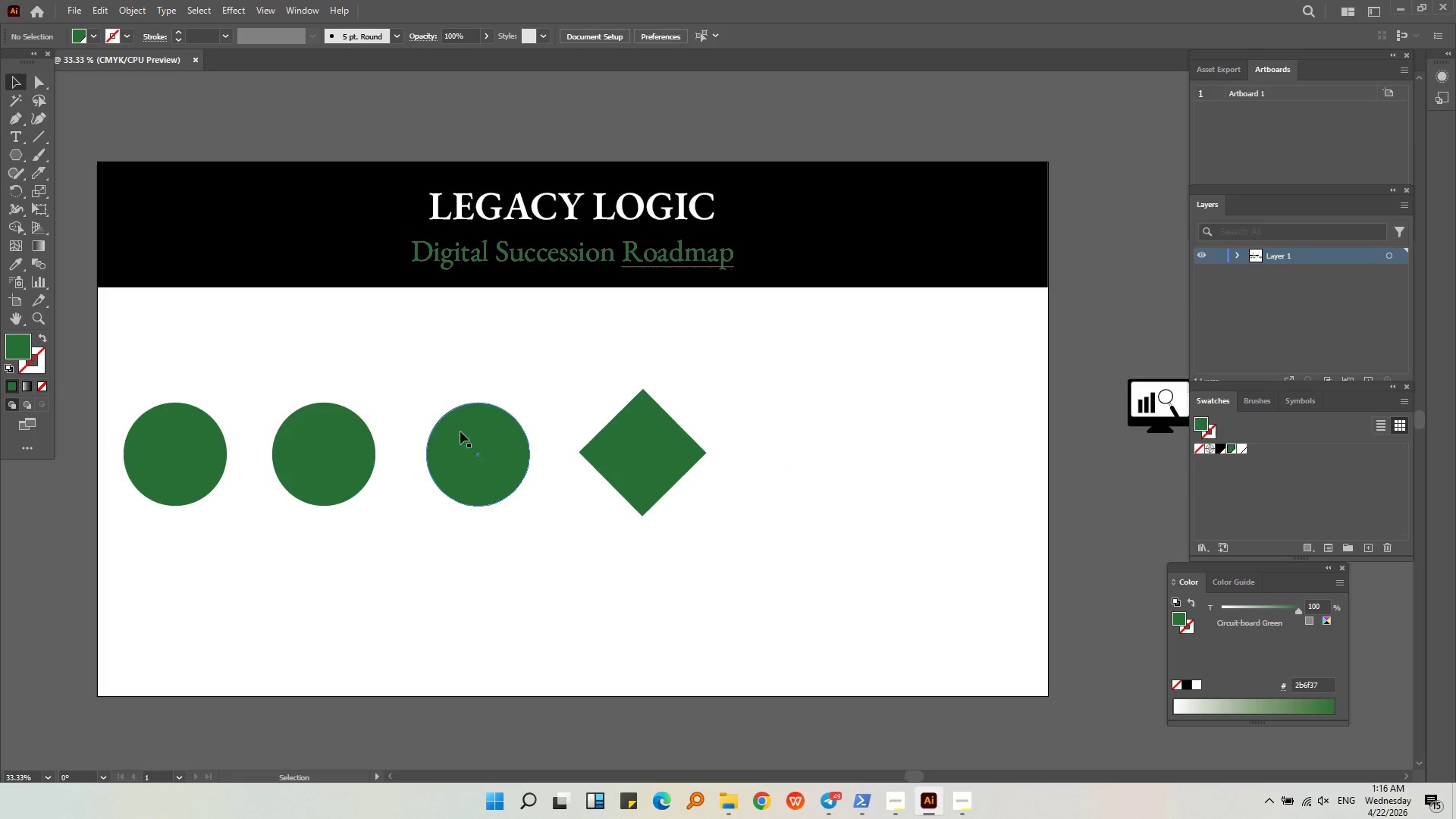 
left_click([488, 439])
 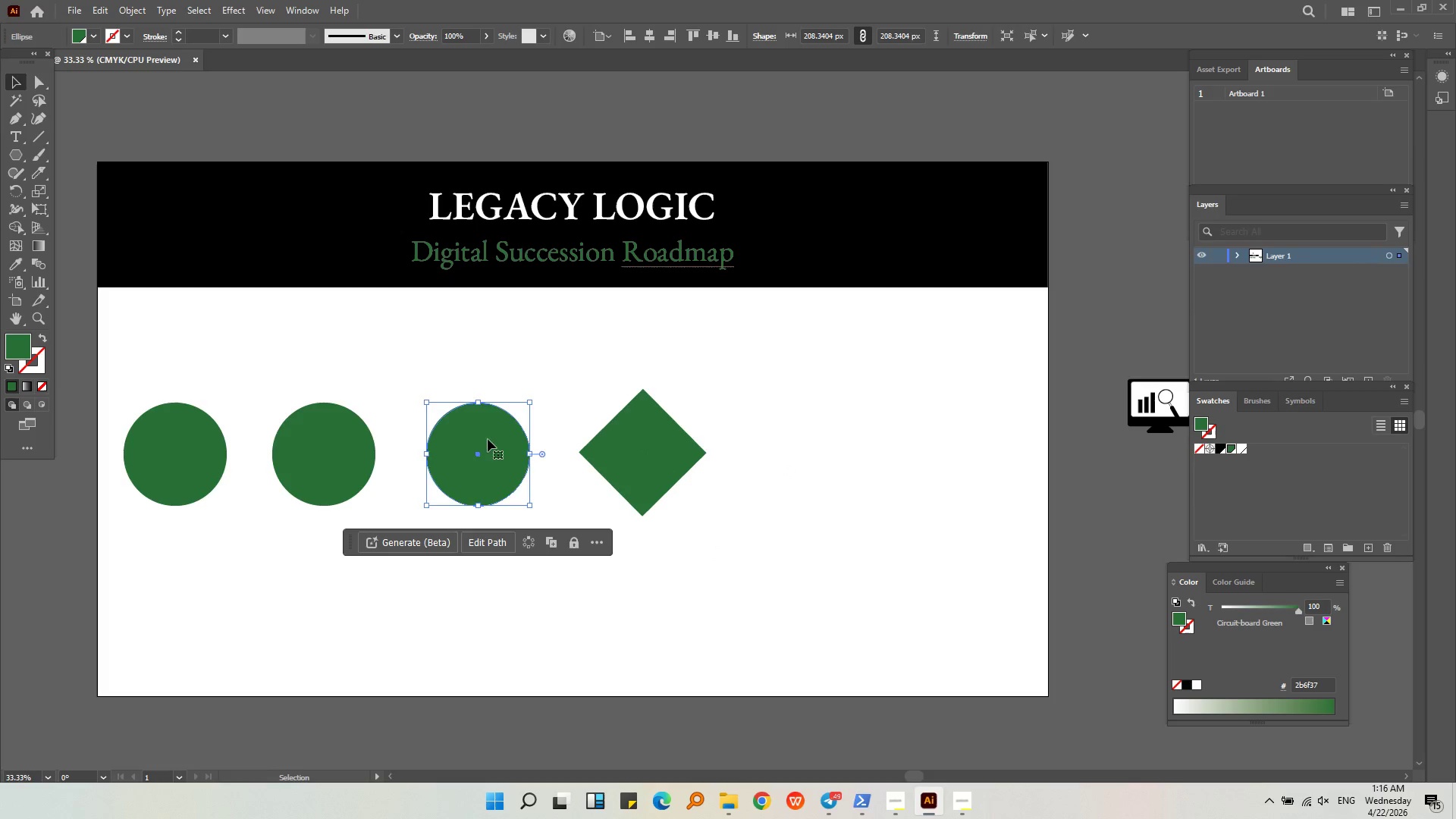 
key(Control+C)
 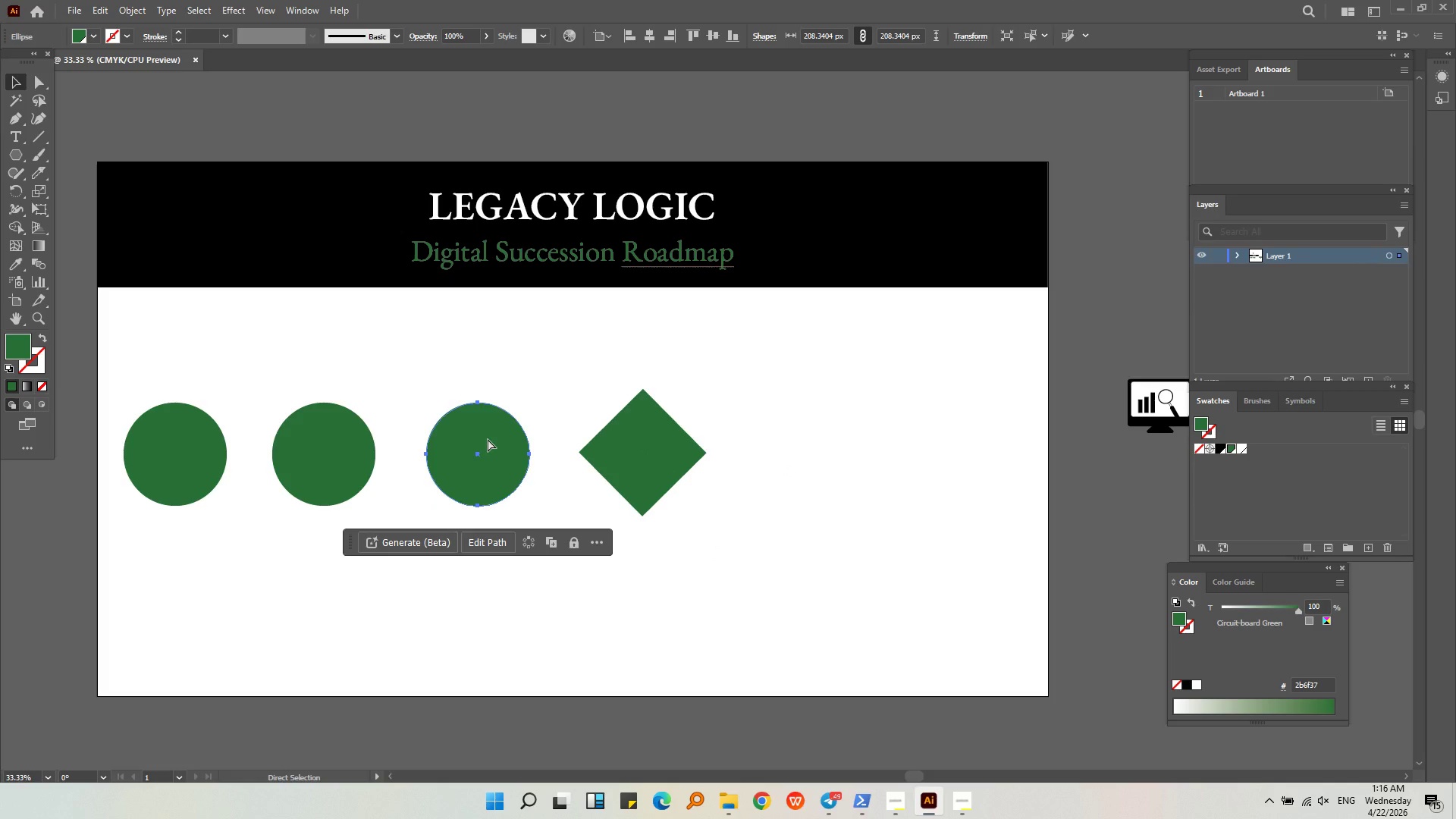 
key(Control+V)
 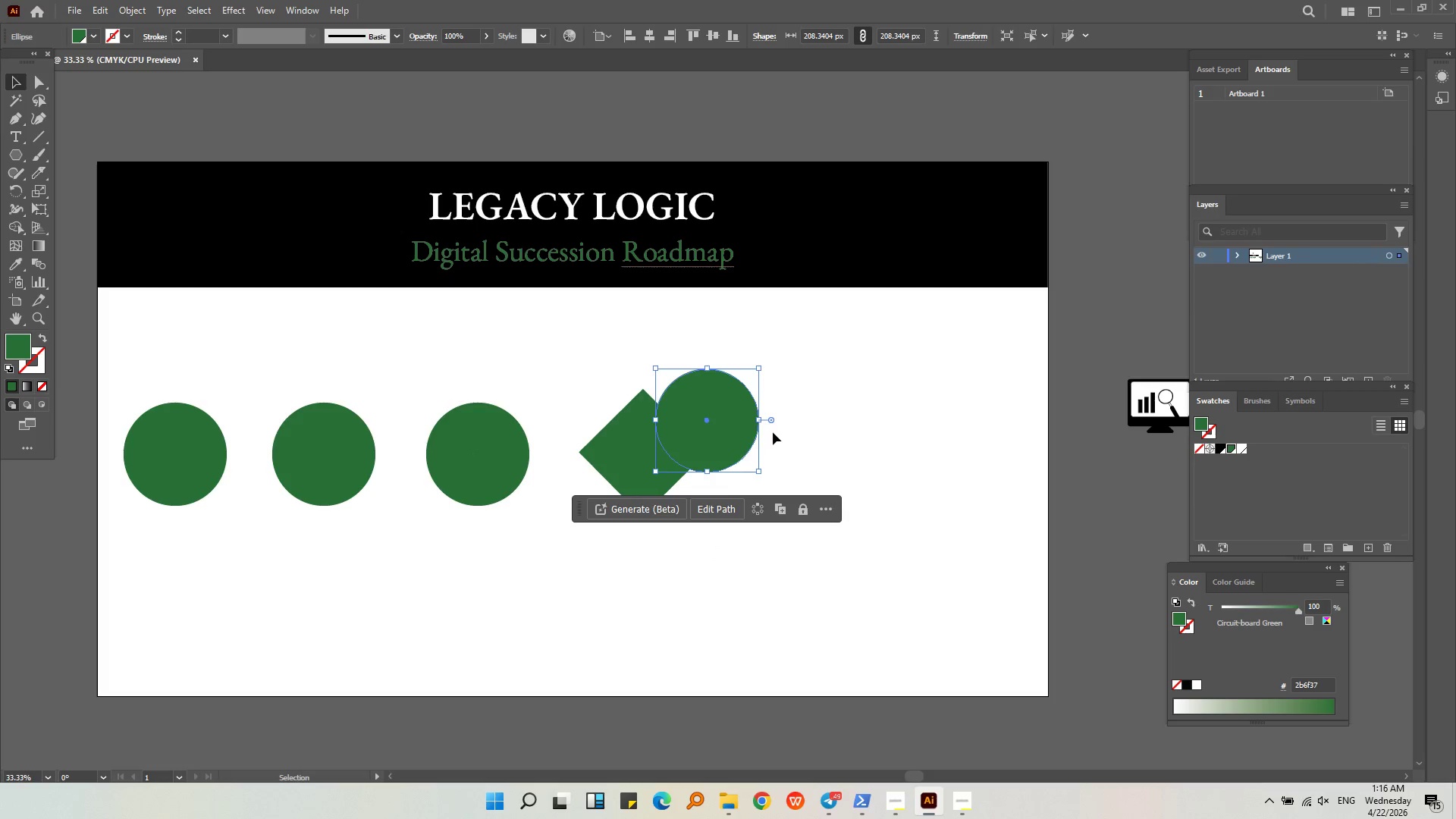 
left_click_drag(start_coordinate=[702, 431], to_coordinate=[808, 364])
 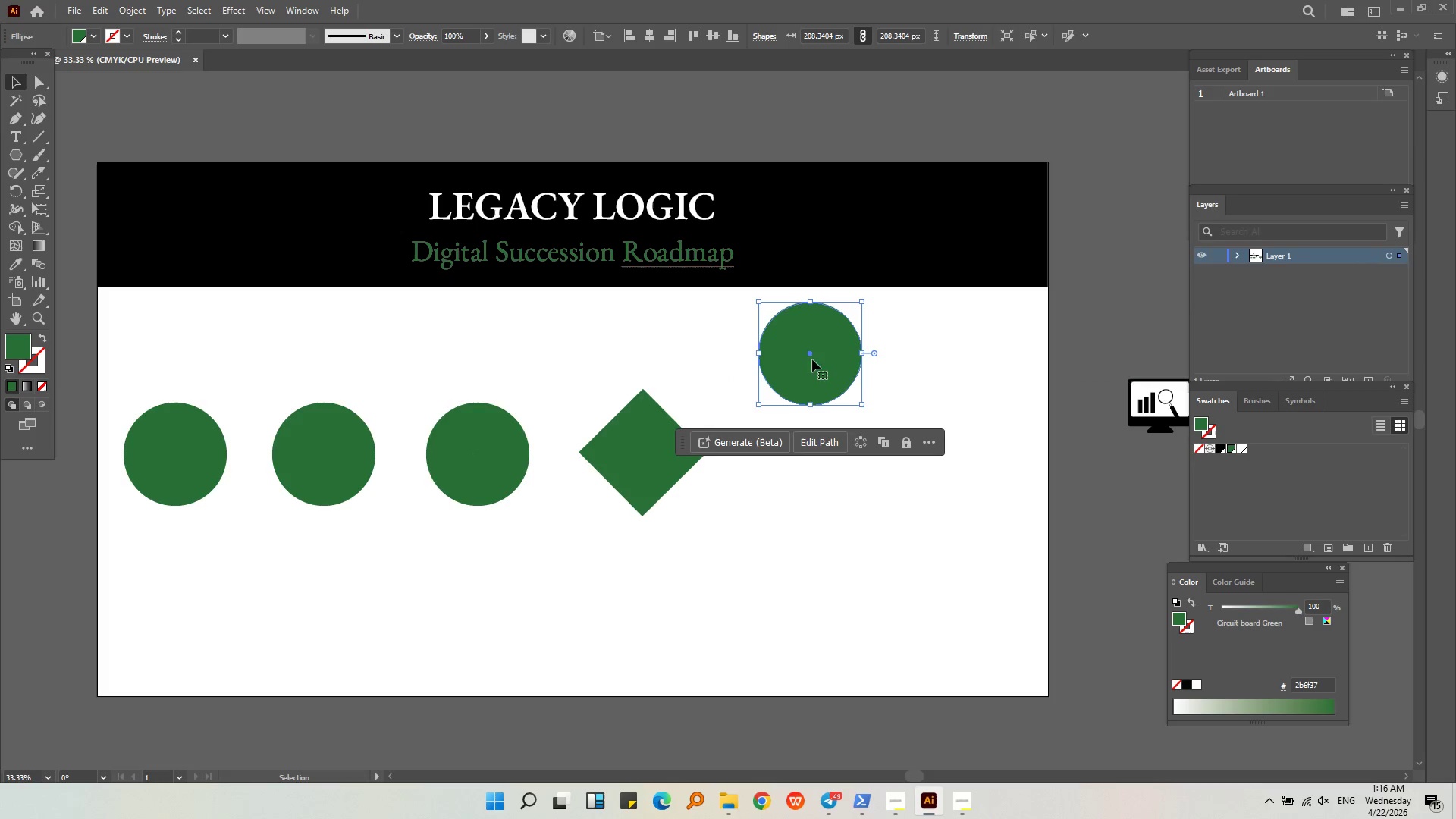 
left_click_drag(start_coordinate=[813, 359], to_coordinate=[820, 557])
 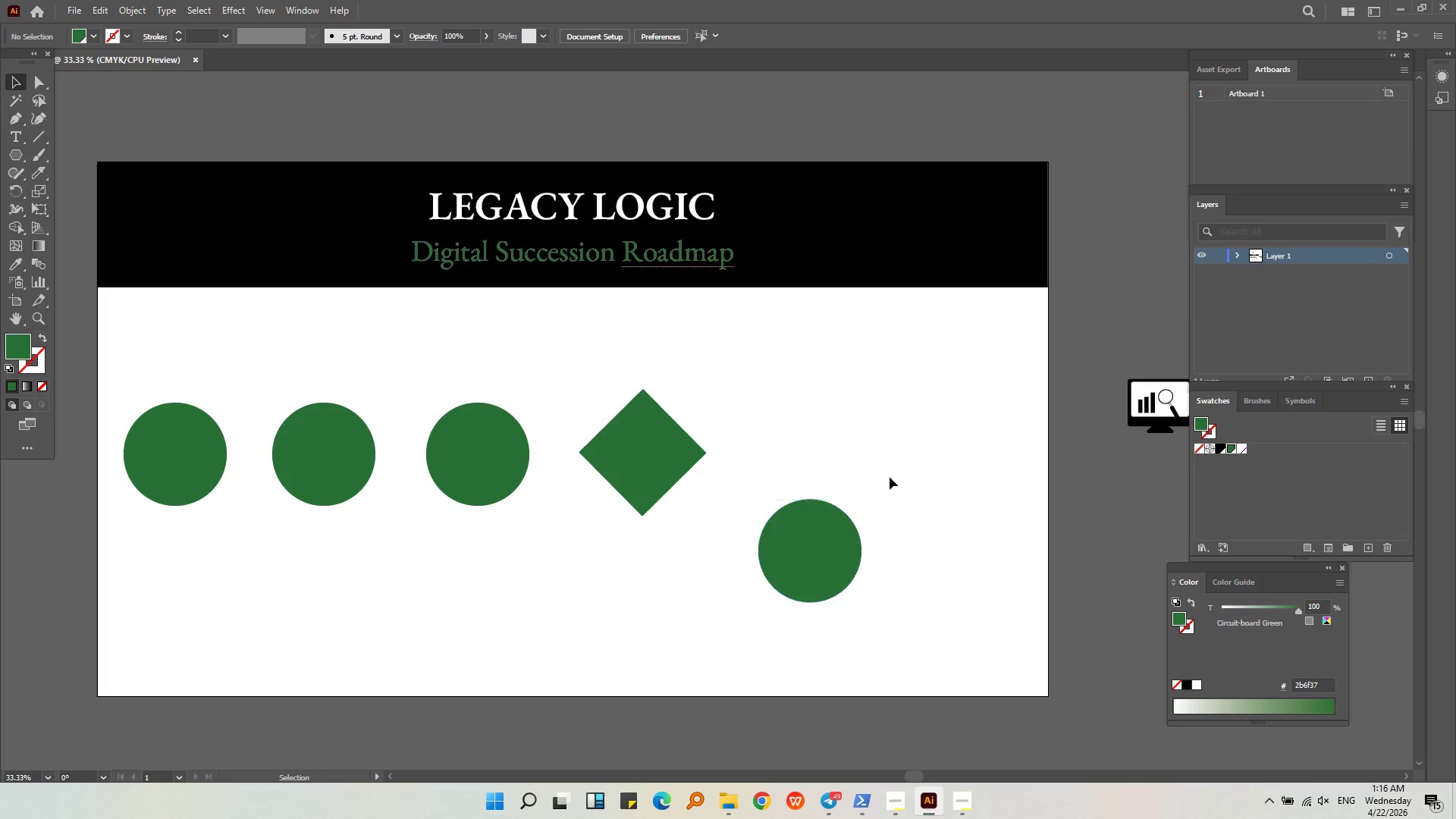 
hold_key(key=ShiftLeft, duration=1.88)
 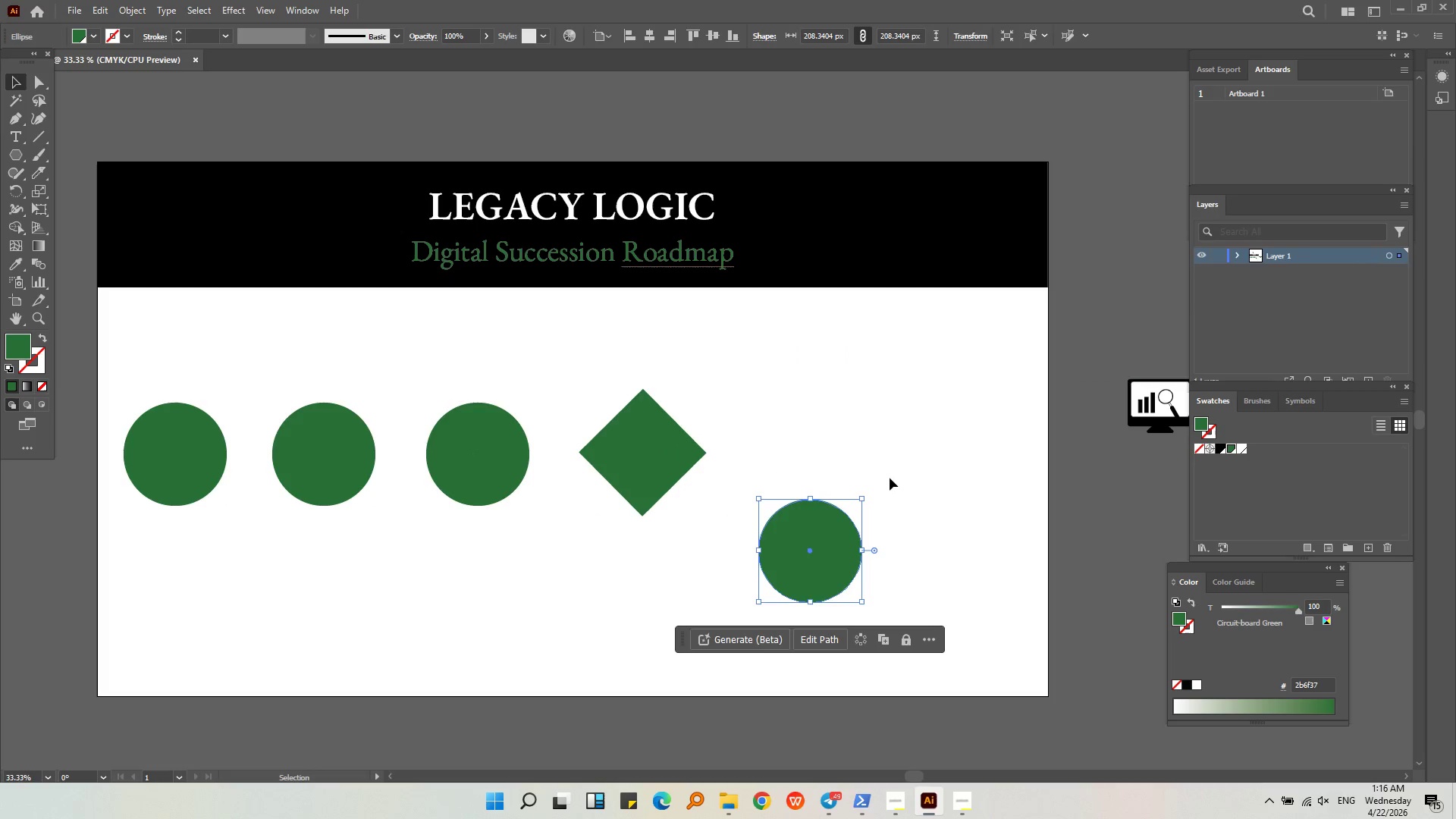 
left_click([890, 477])
 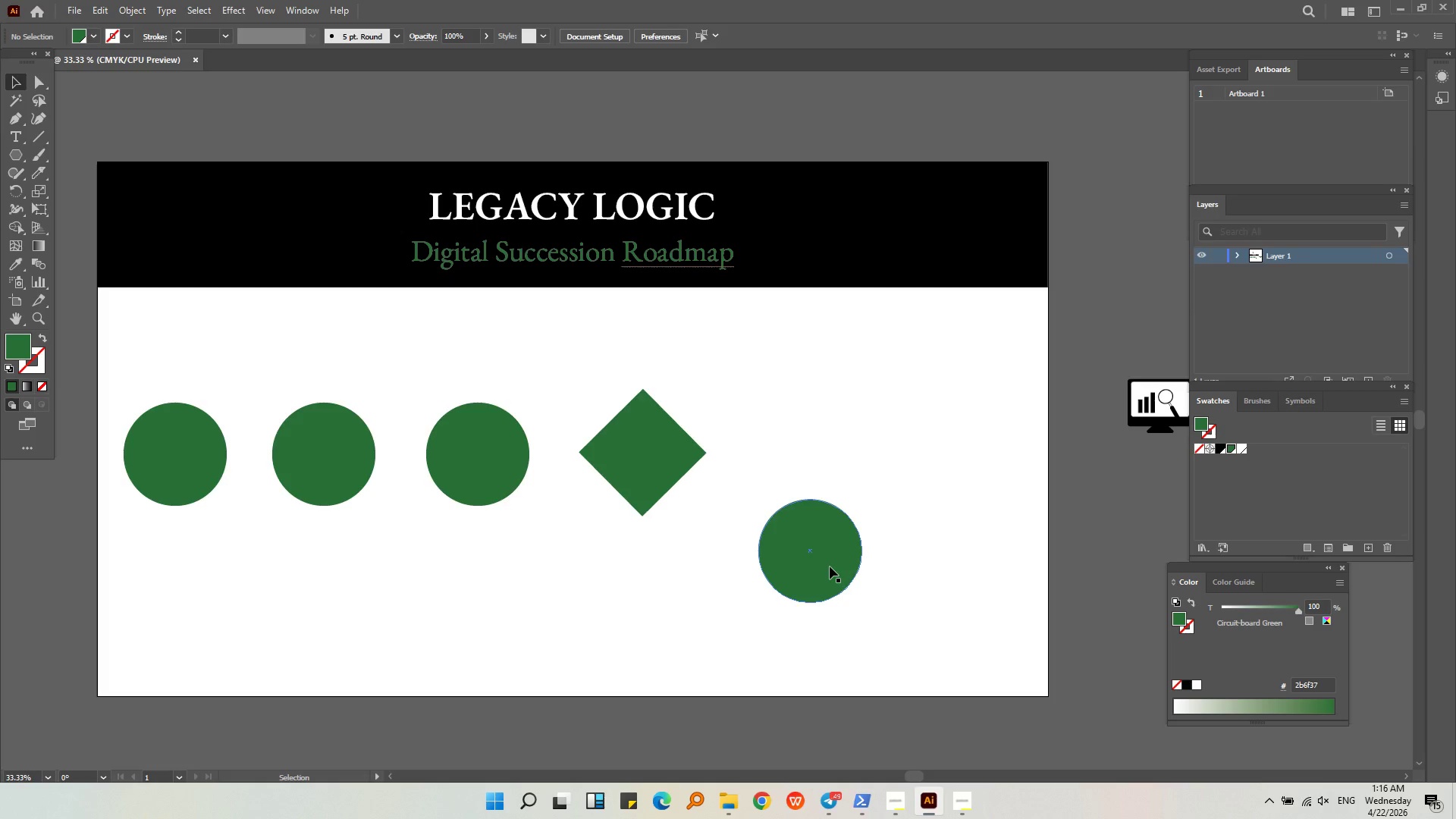 
key(Control+Z)
 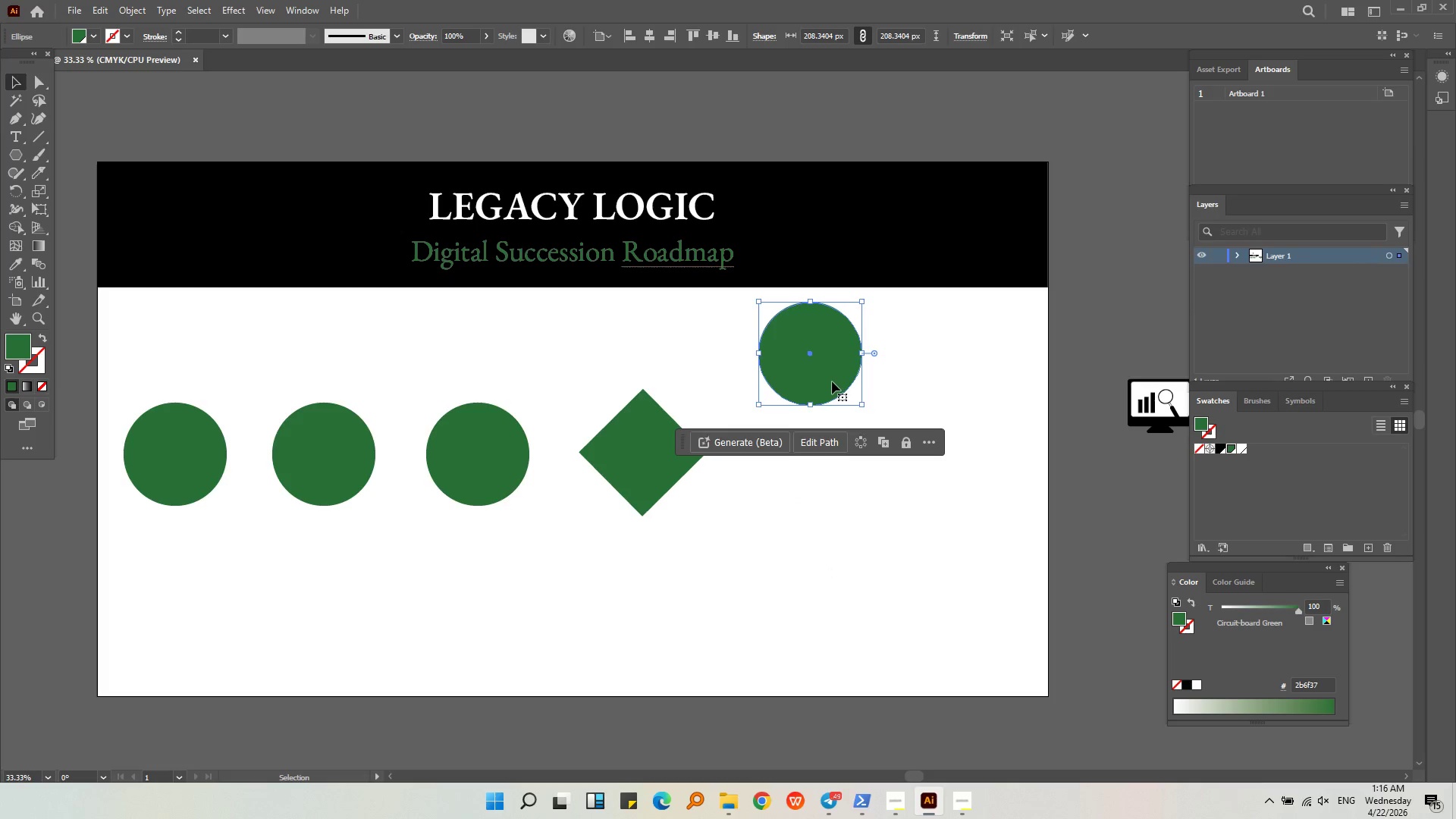 
left_click_drag(start_coordinate=[814, 363], to_coordinate=[816, 559])
 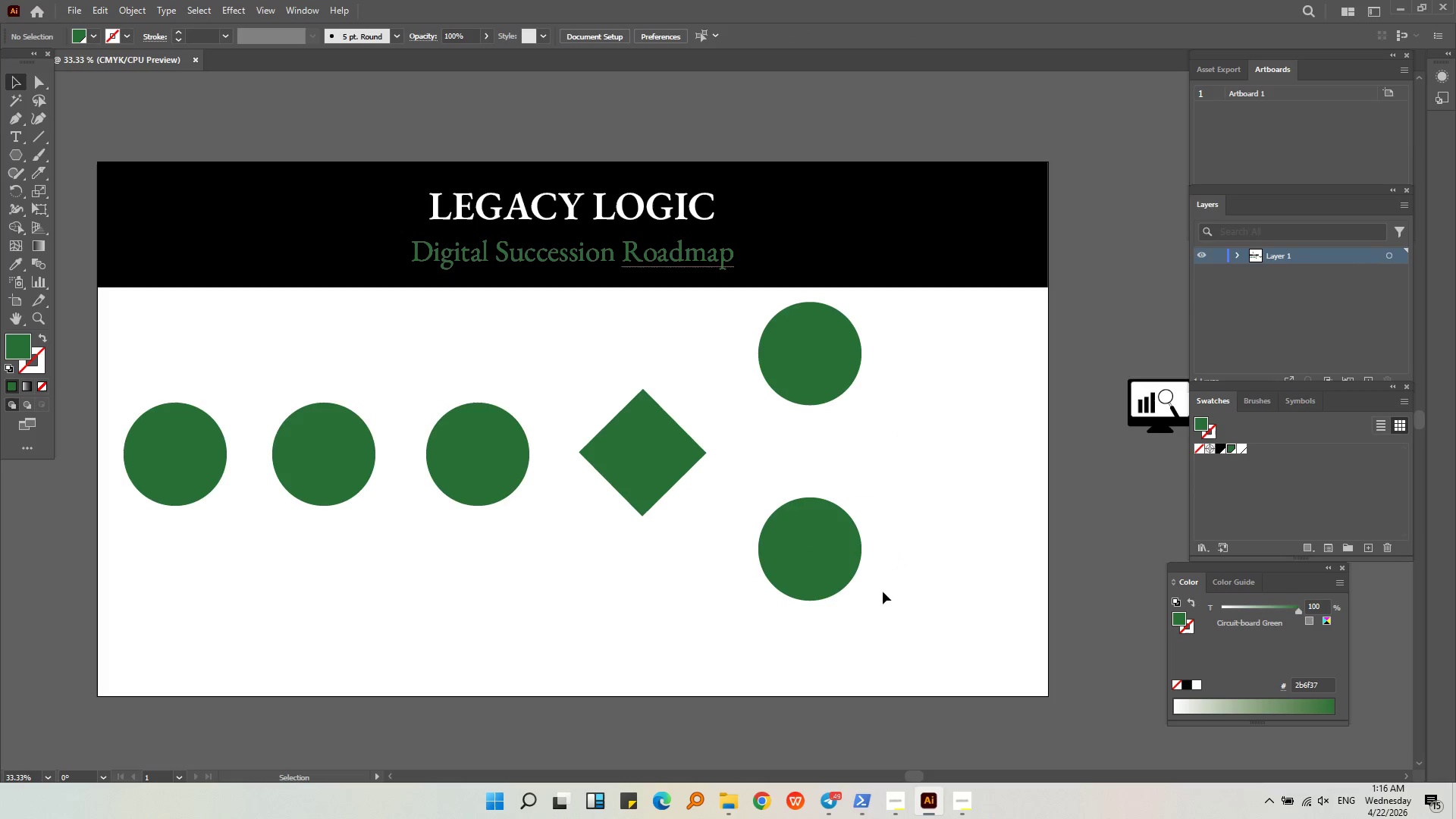 
hold_key(key=AltLeft, duration=1.36)
 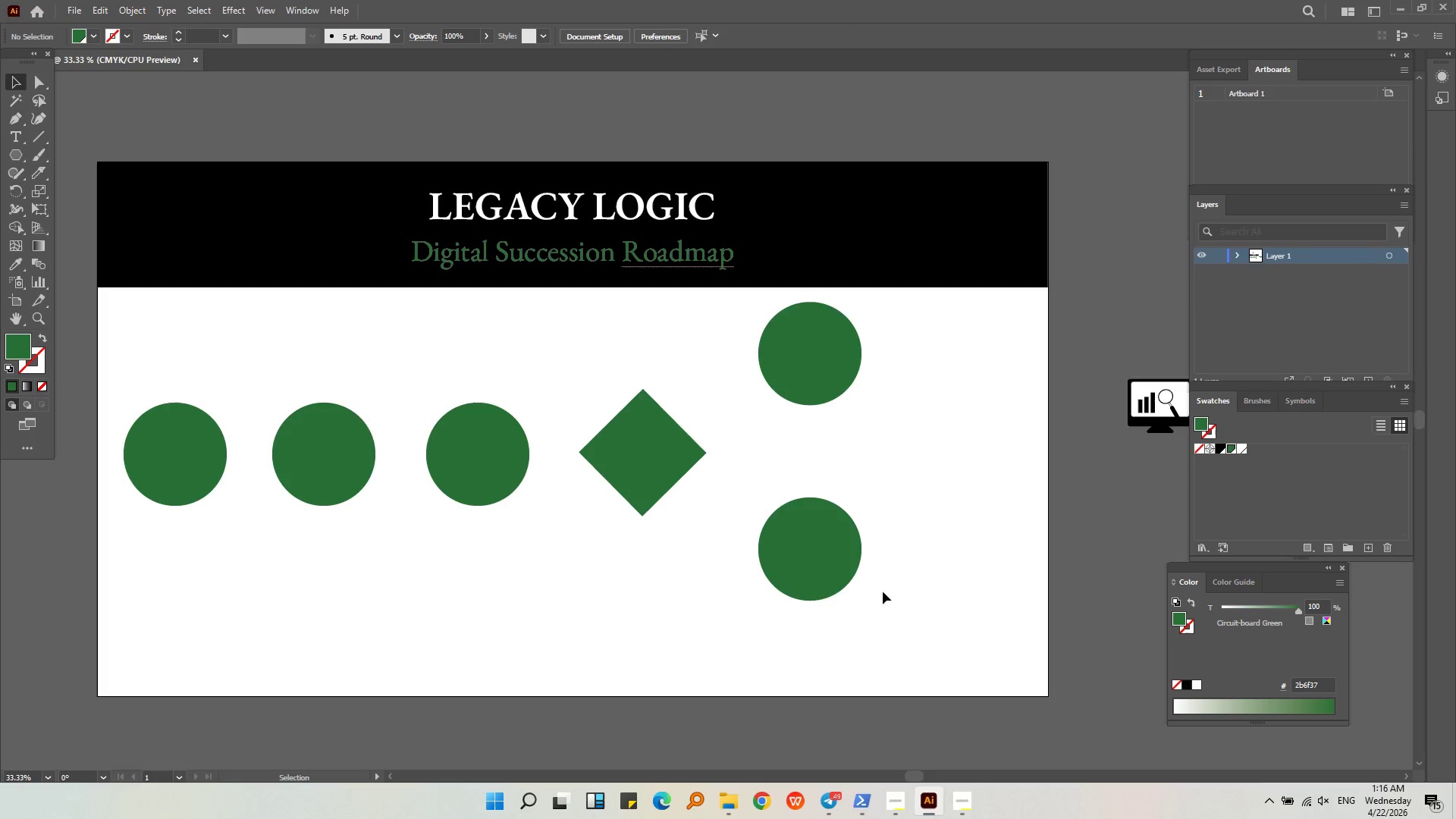 
double_click([883, 595])
 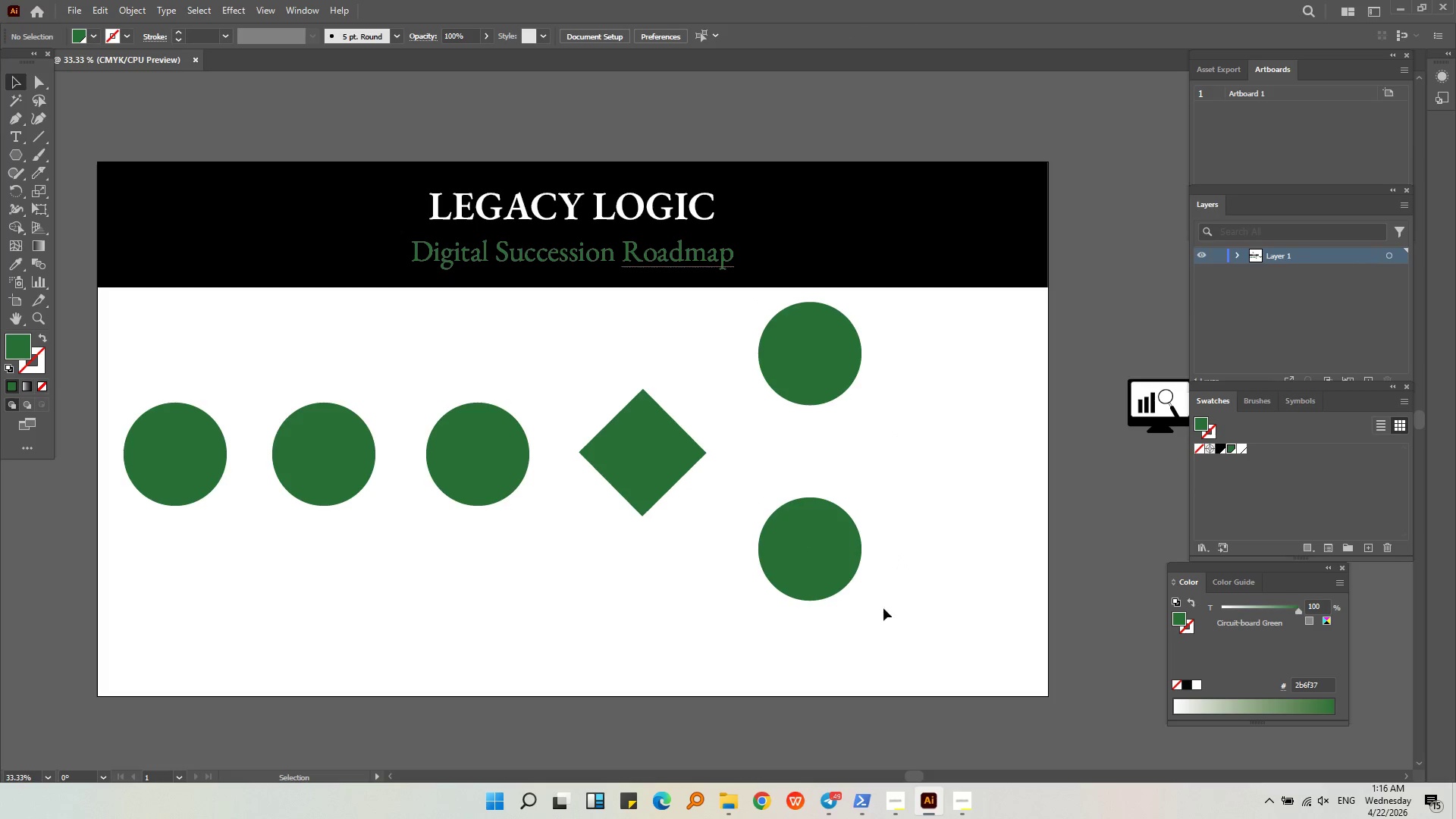 
left_click_drag(start_coordinate=[884, 618], to_coordinate=[799, 366])
 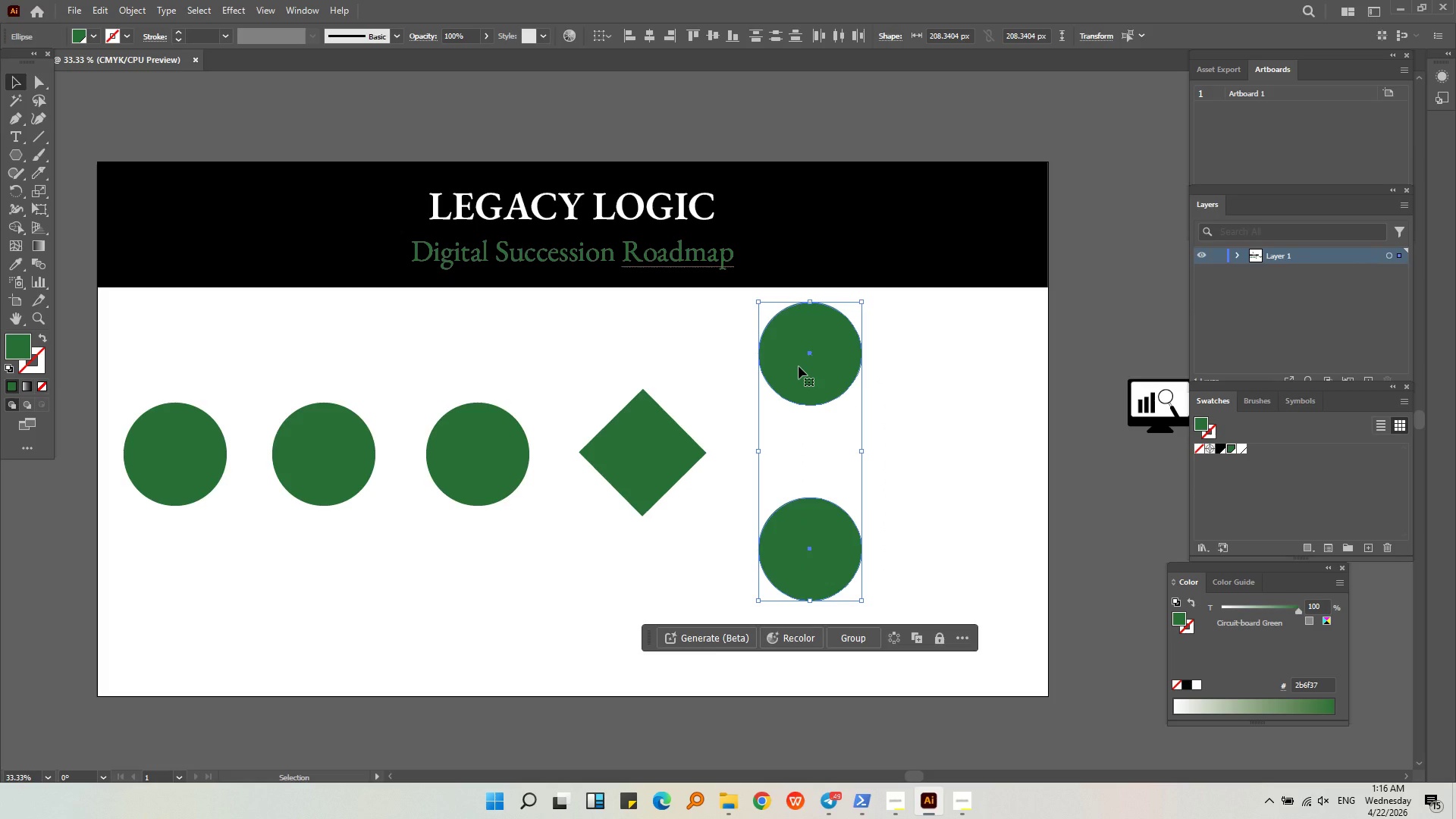 
left_click_drag(start_coordinate=[799, 366], to_coordinate=[799, 396])
 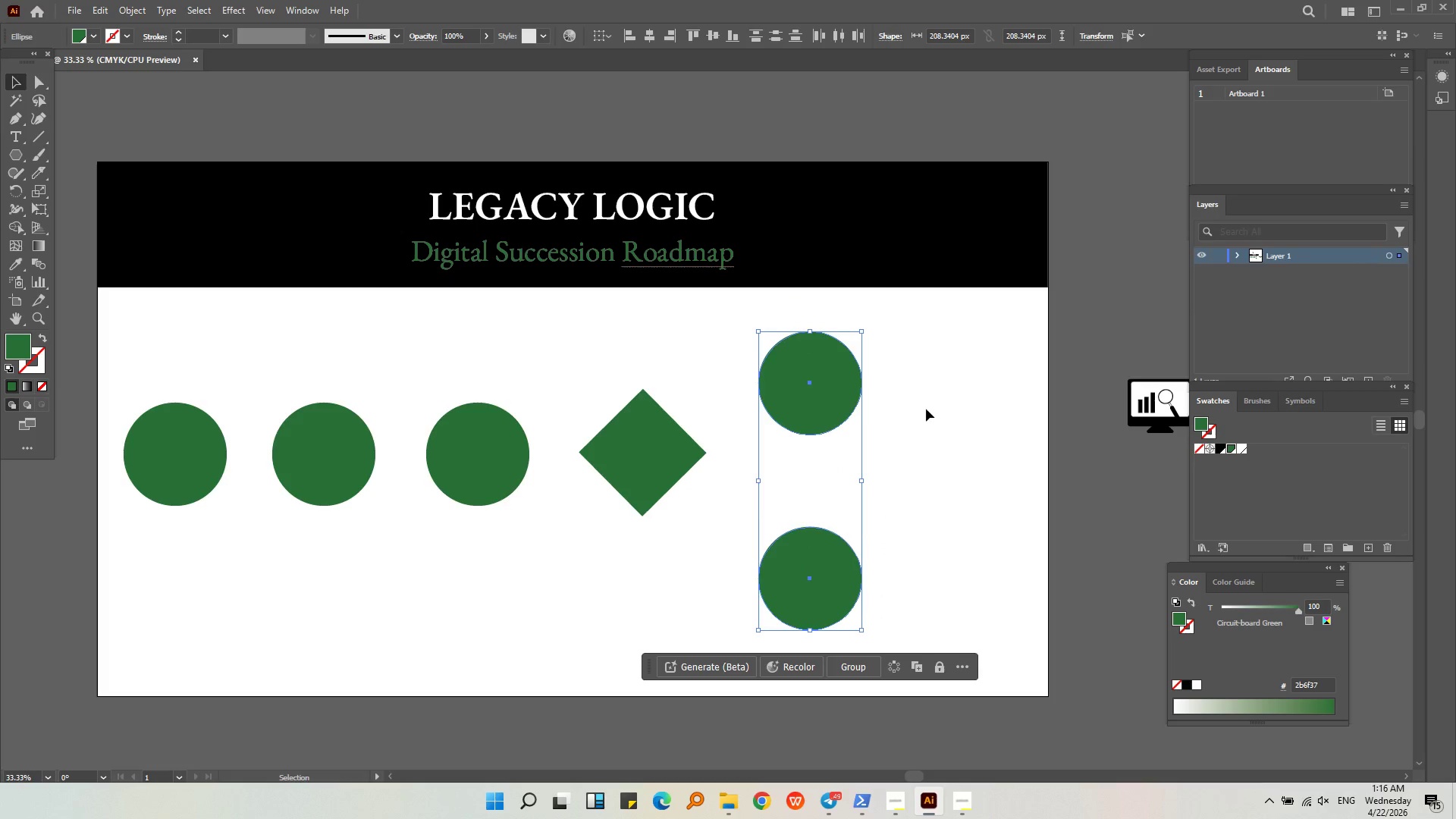 
hold_key(key=ShiftLeft, duration=0.95)
 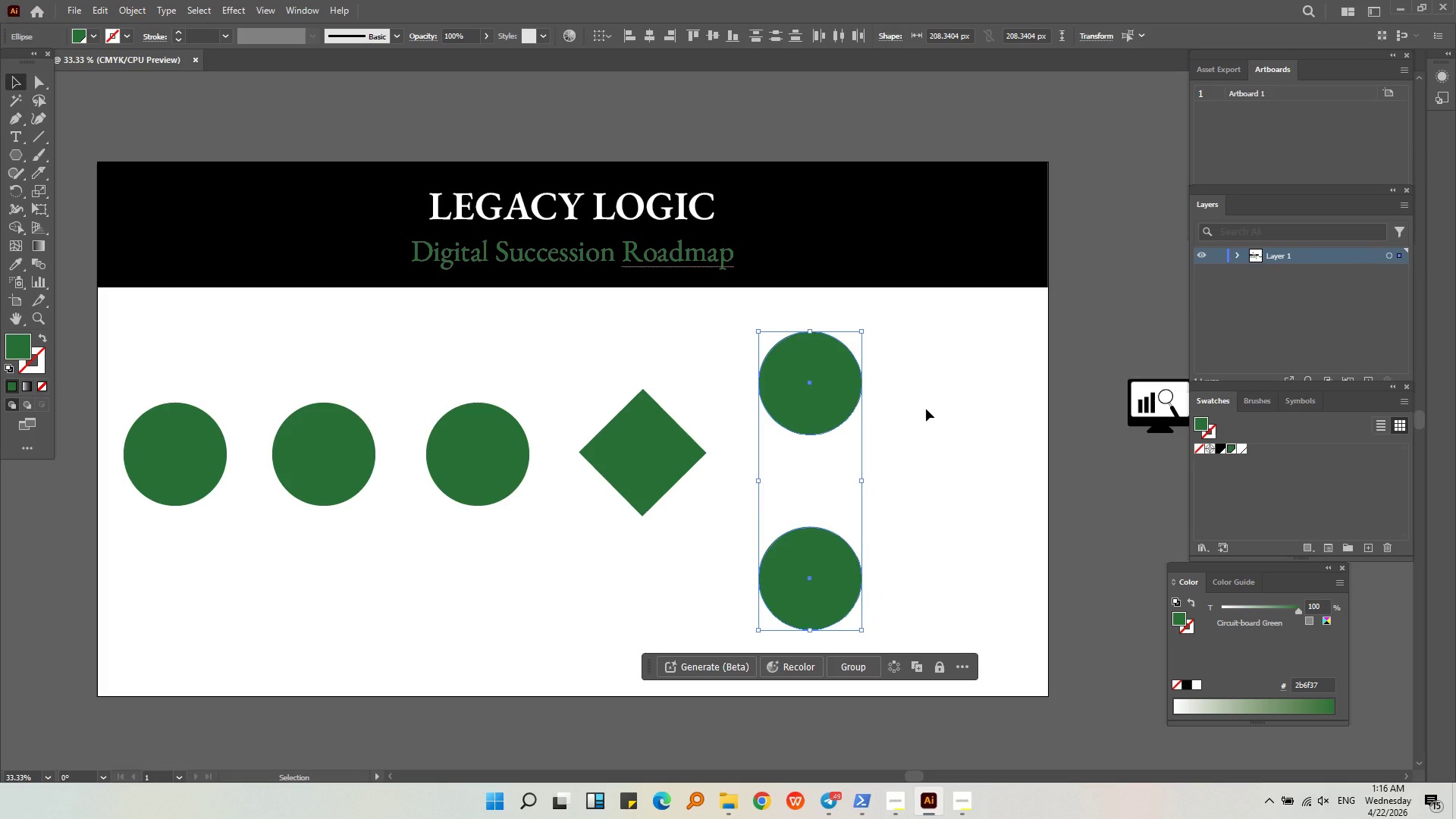 
left_click([926, 409])
 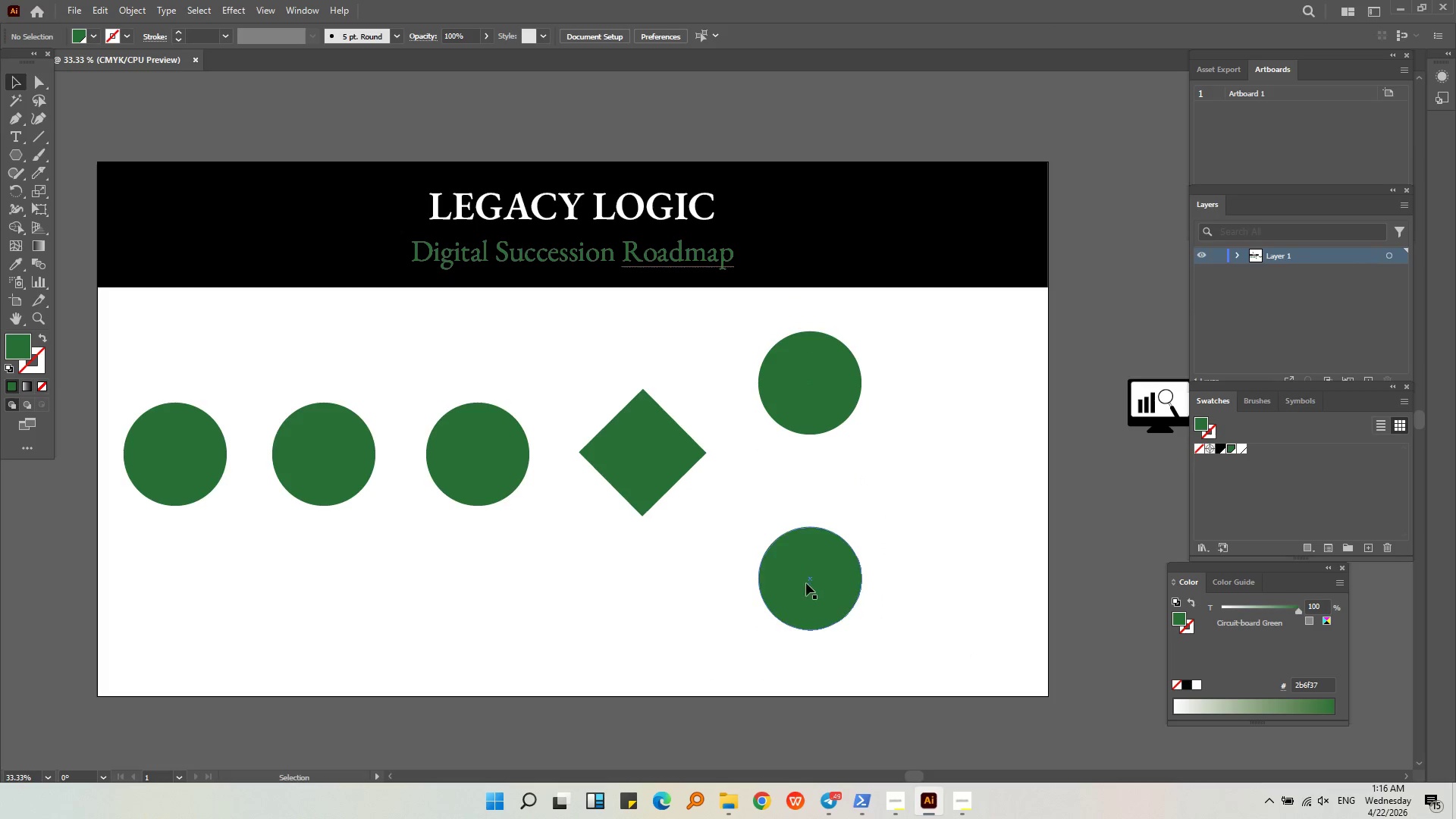 
left_click_drag(start_coordinate=[806, 584], to_coordinate=[806, 601])
 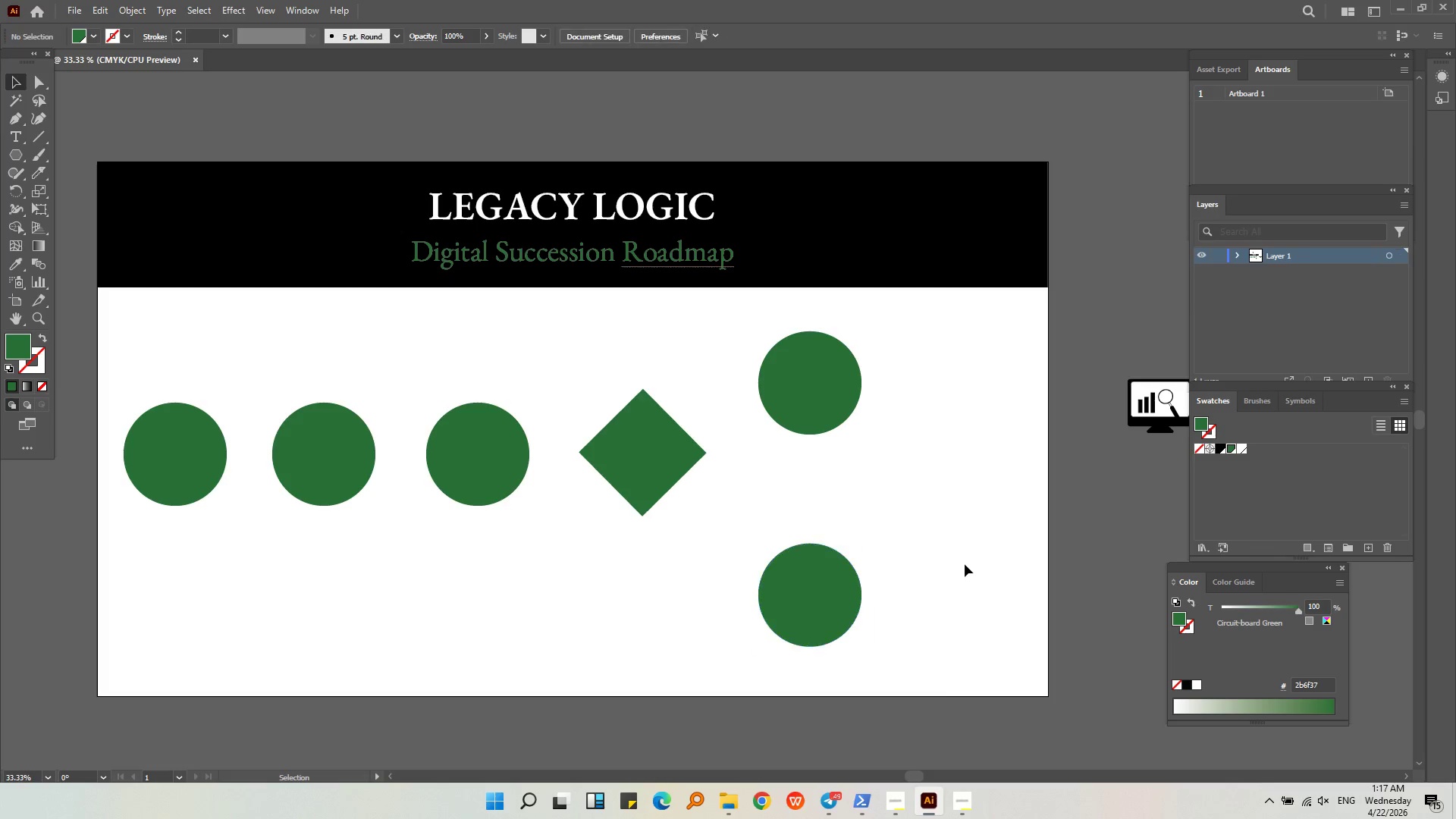 
hold_key(key=ShiftLeft, duration=0.67)
 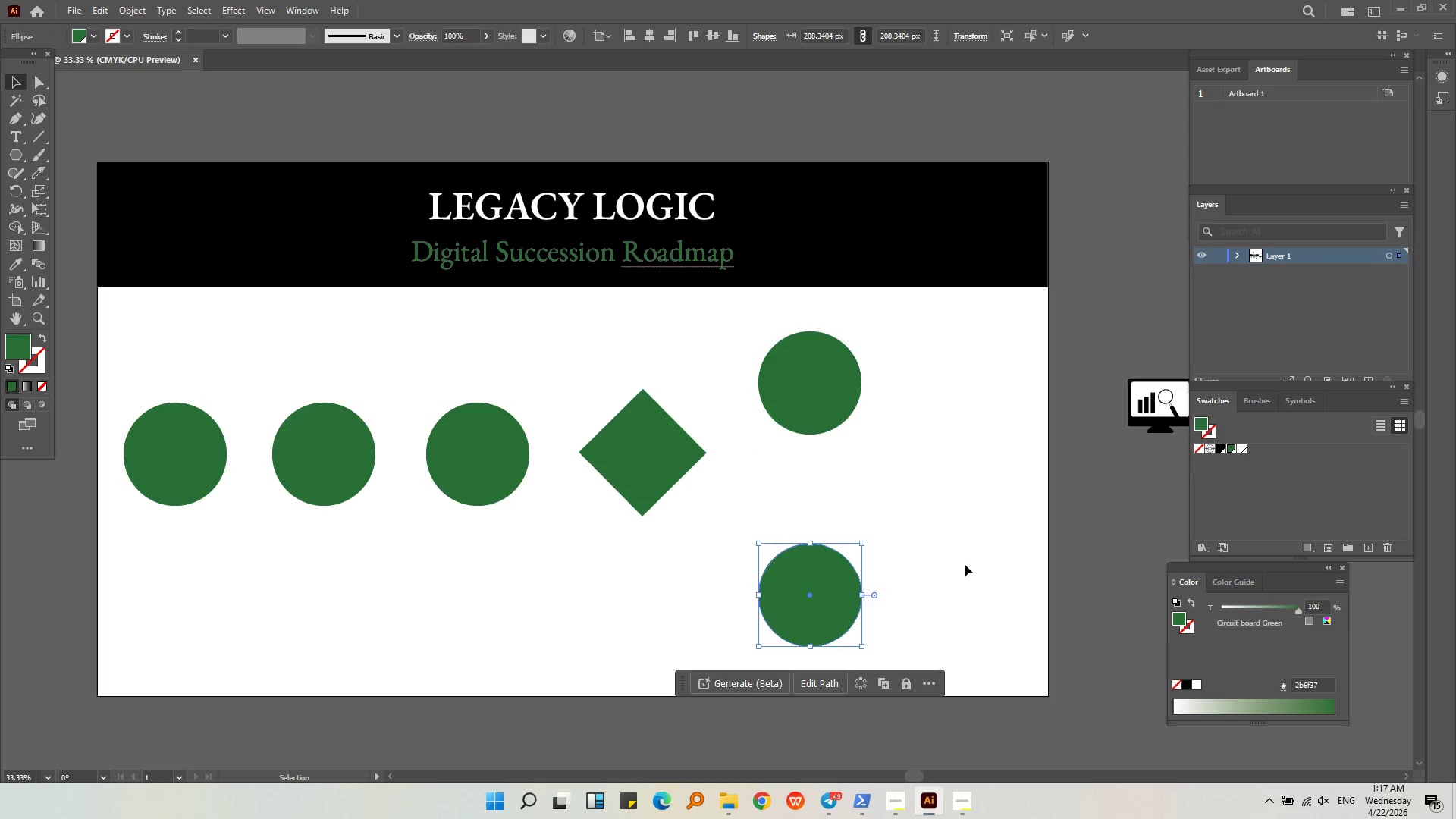 
left_click([965, 564])
 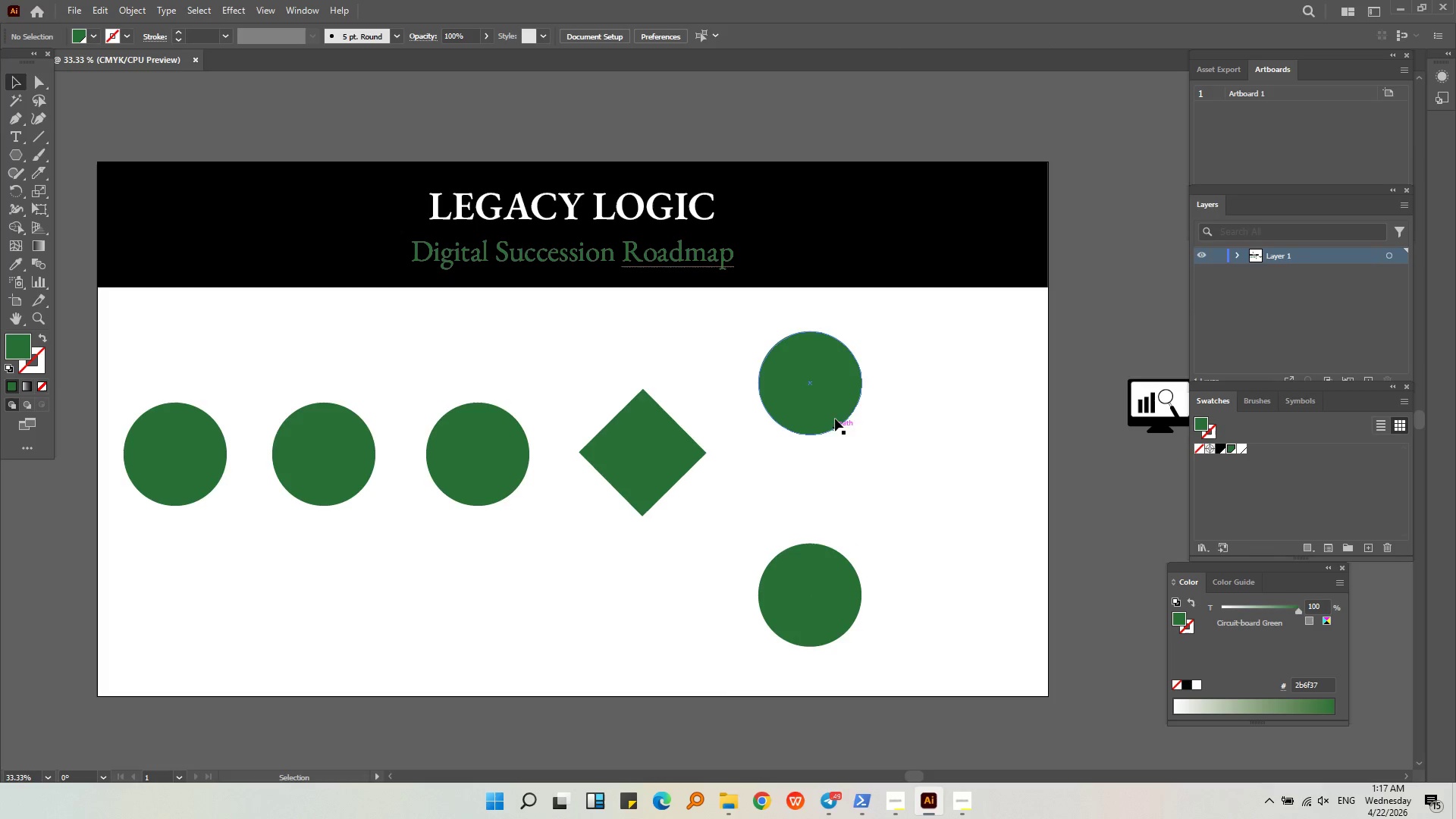 
left_click_drag(start_coordinate=[831, 406], to_coordinate=[827, 390])
 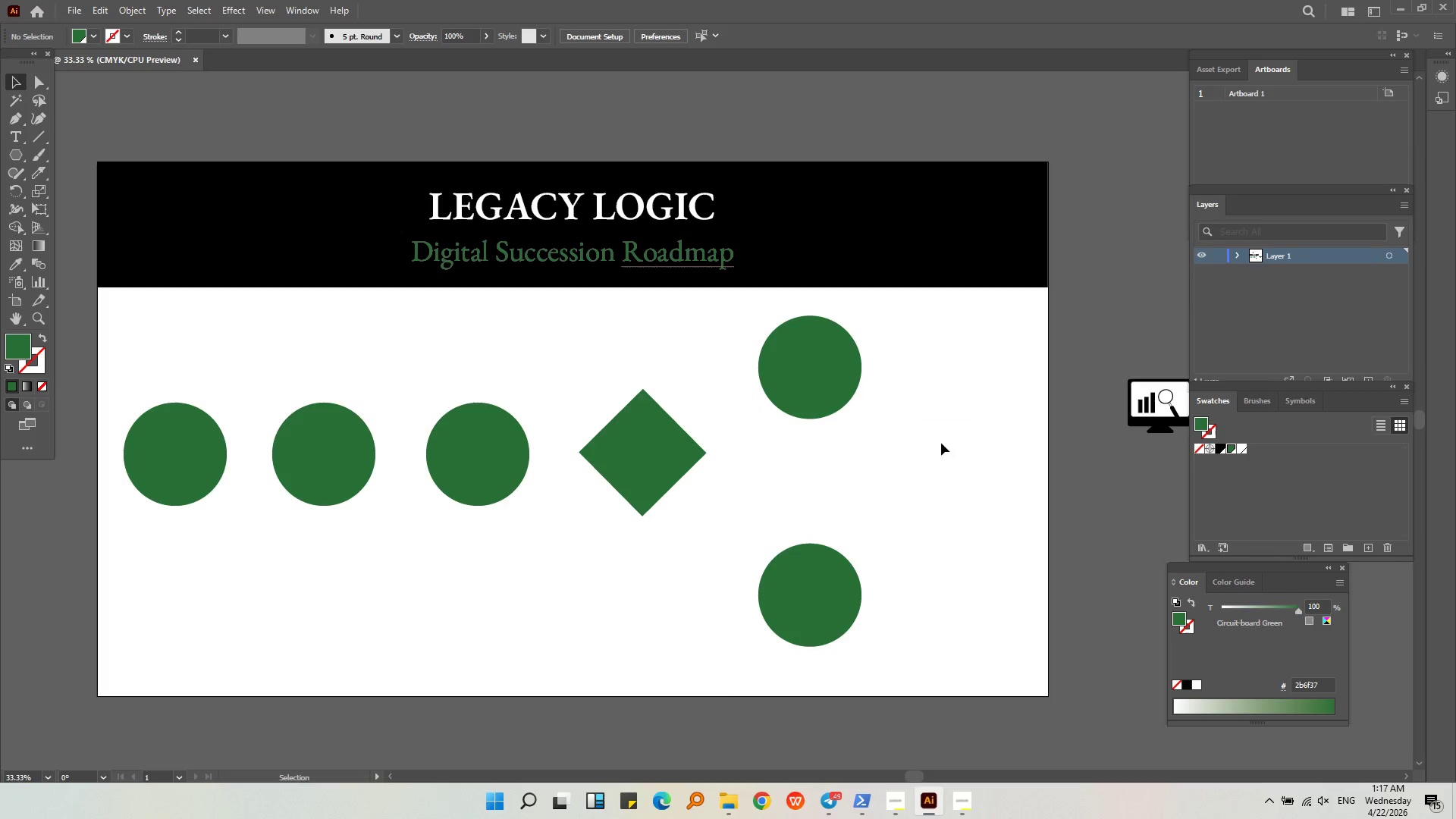 
hold_key(key=ShiftLeft, duration=0.58)
 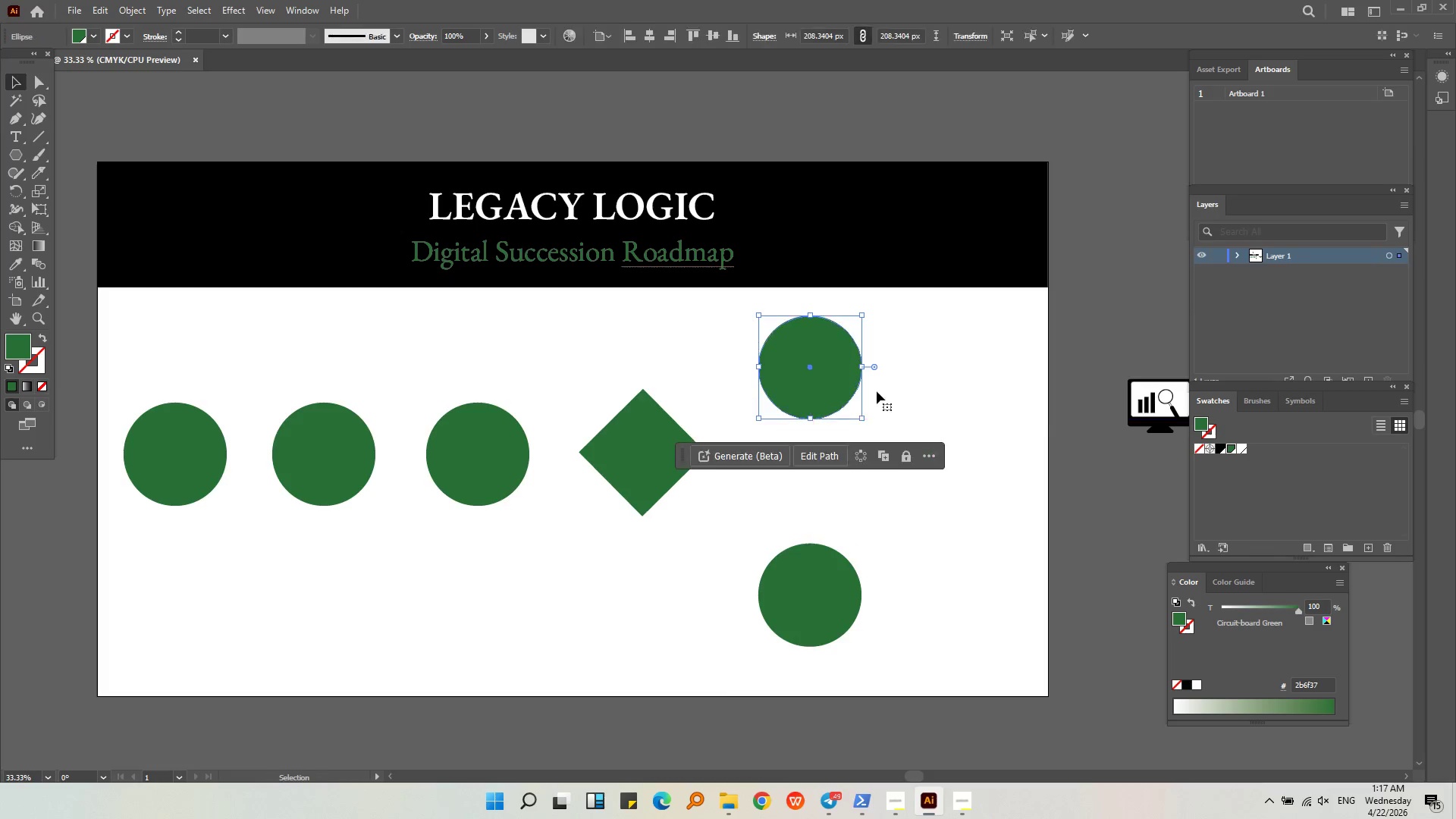 
left_click([939, 393])
 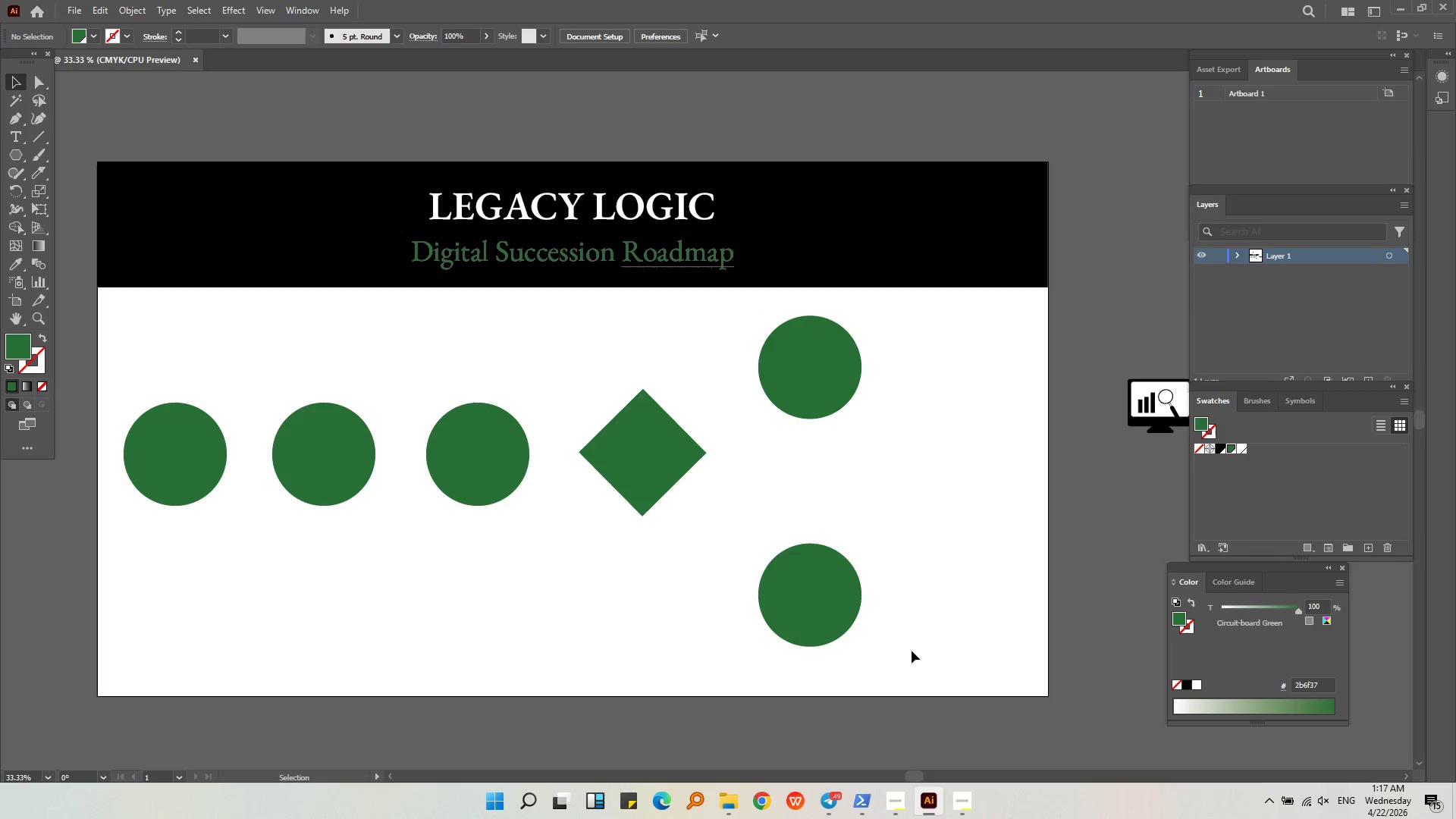 
left_click_drag(start_coordinate=[876, 676], to_coordinate=[834, 363])
 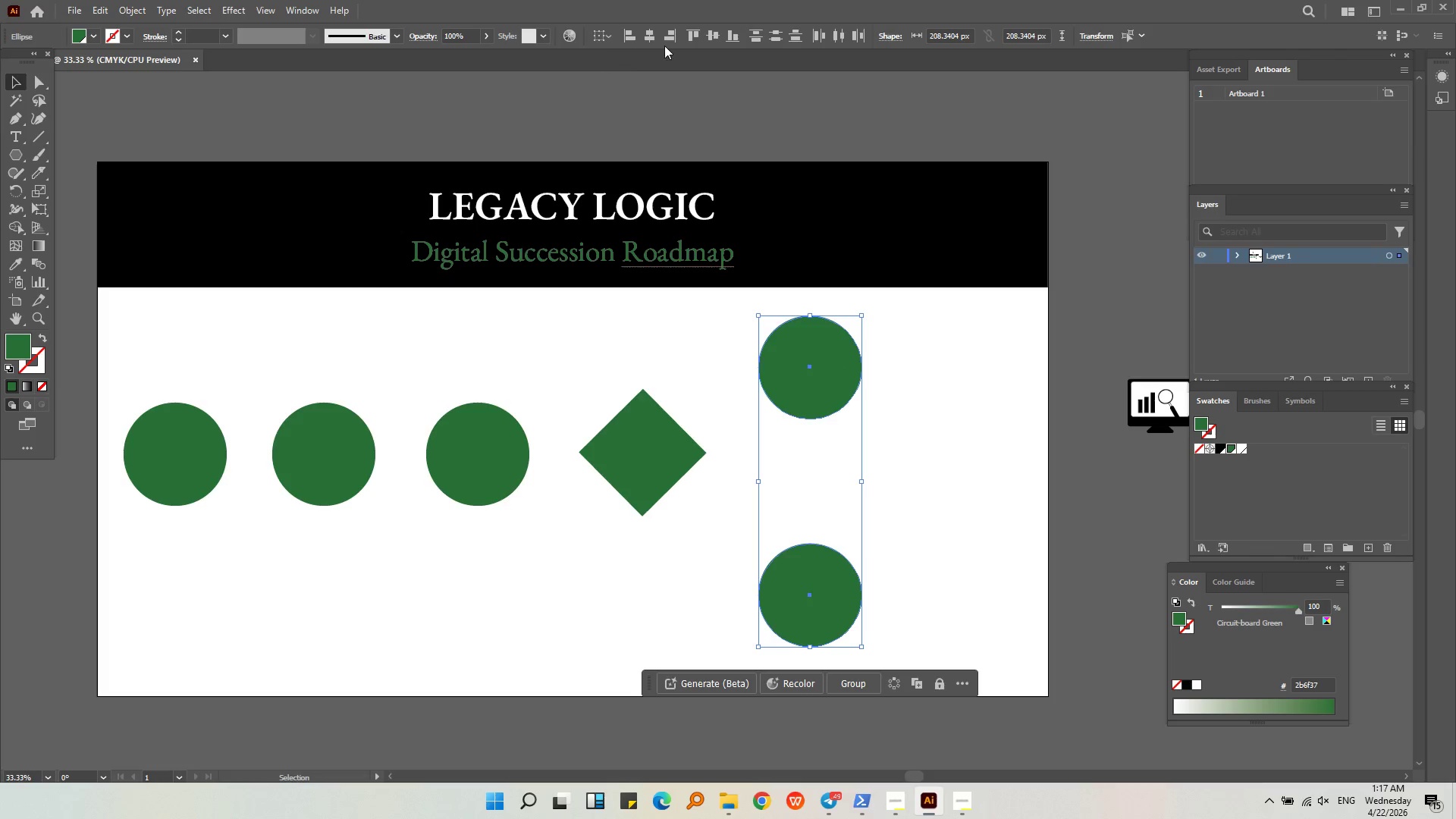 
left_click([646, 46])
 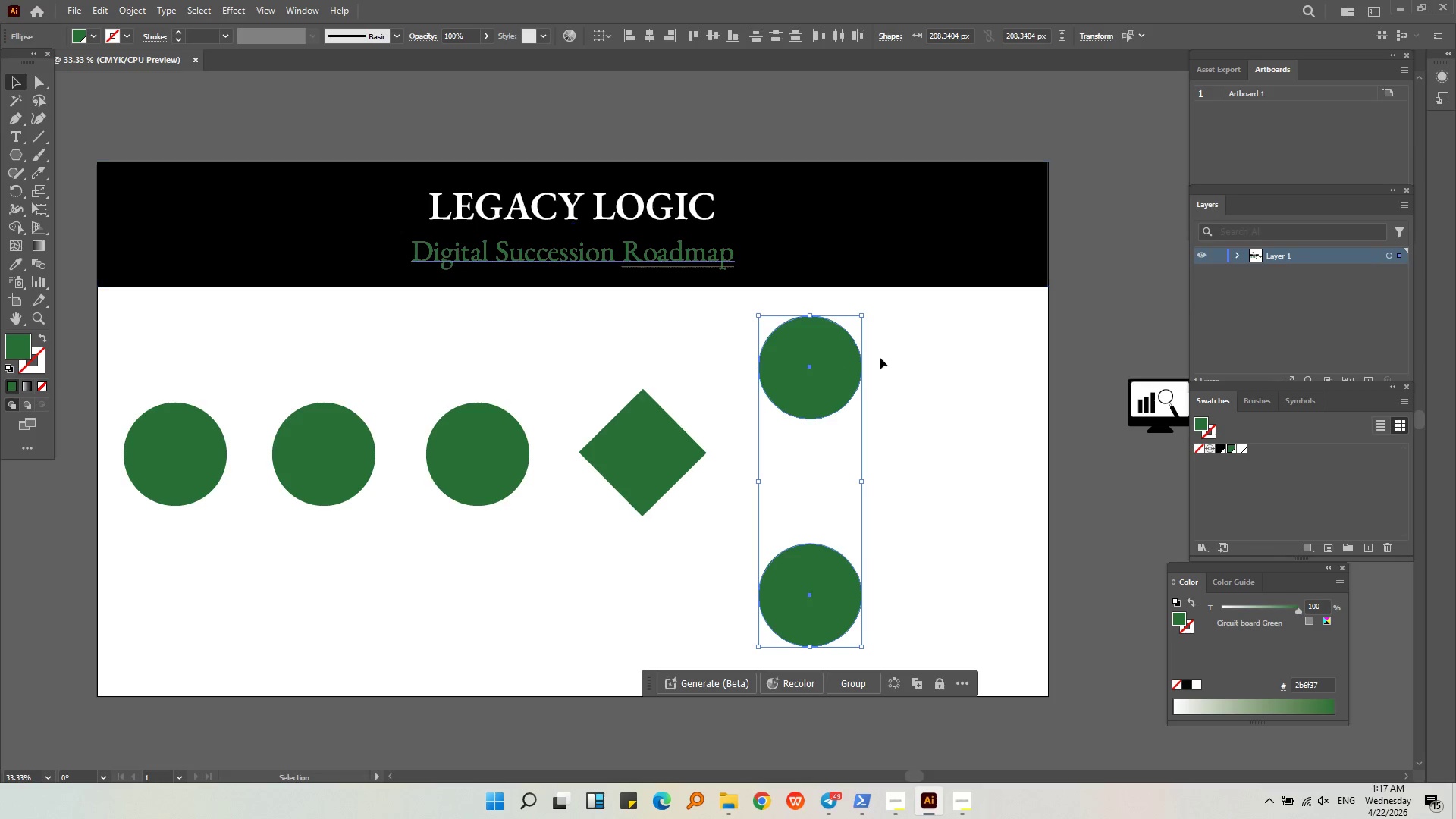 
left_click([913, 406])
 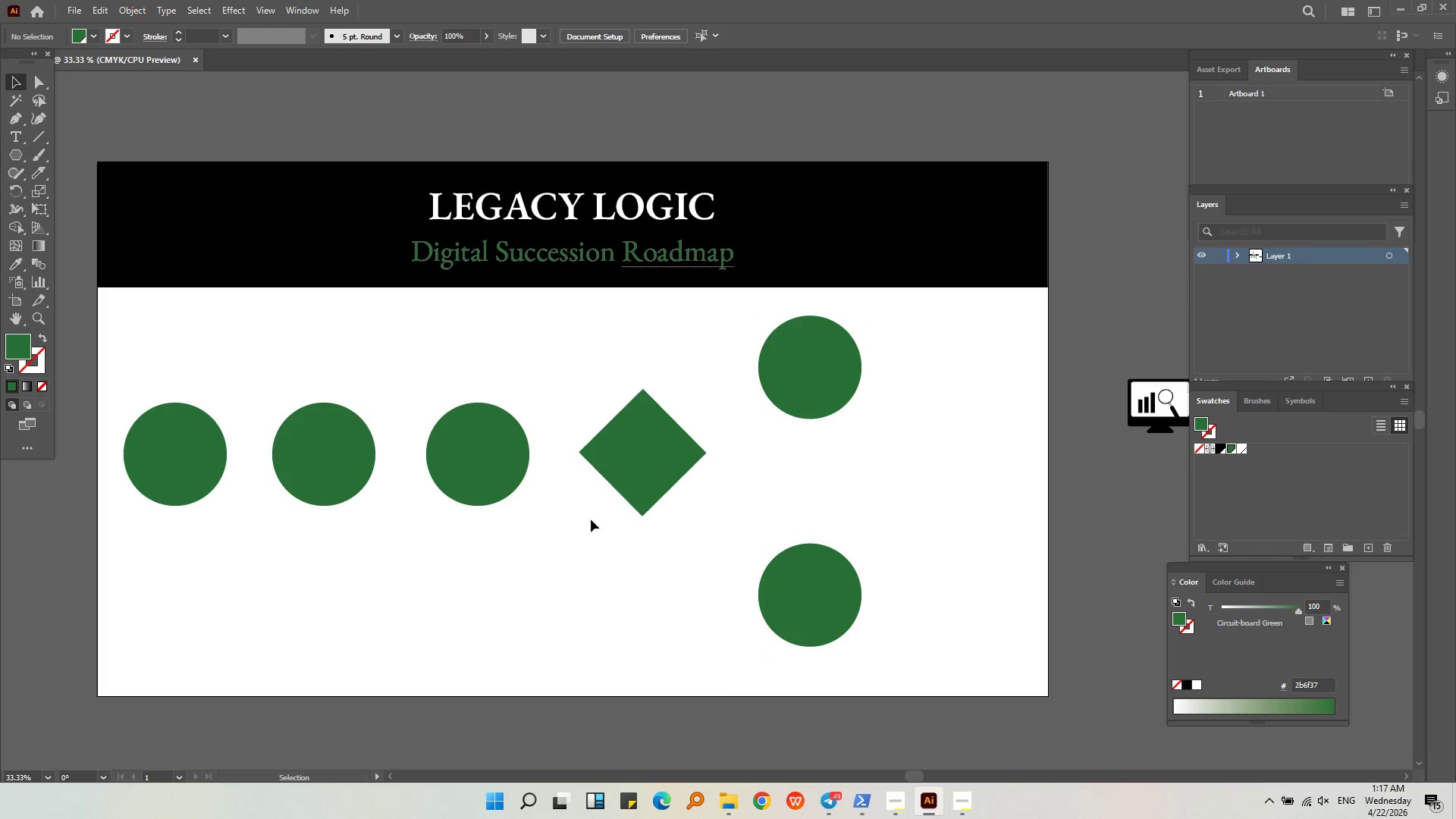 
left_click([664, 532])
 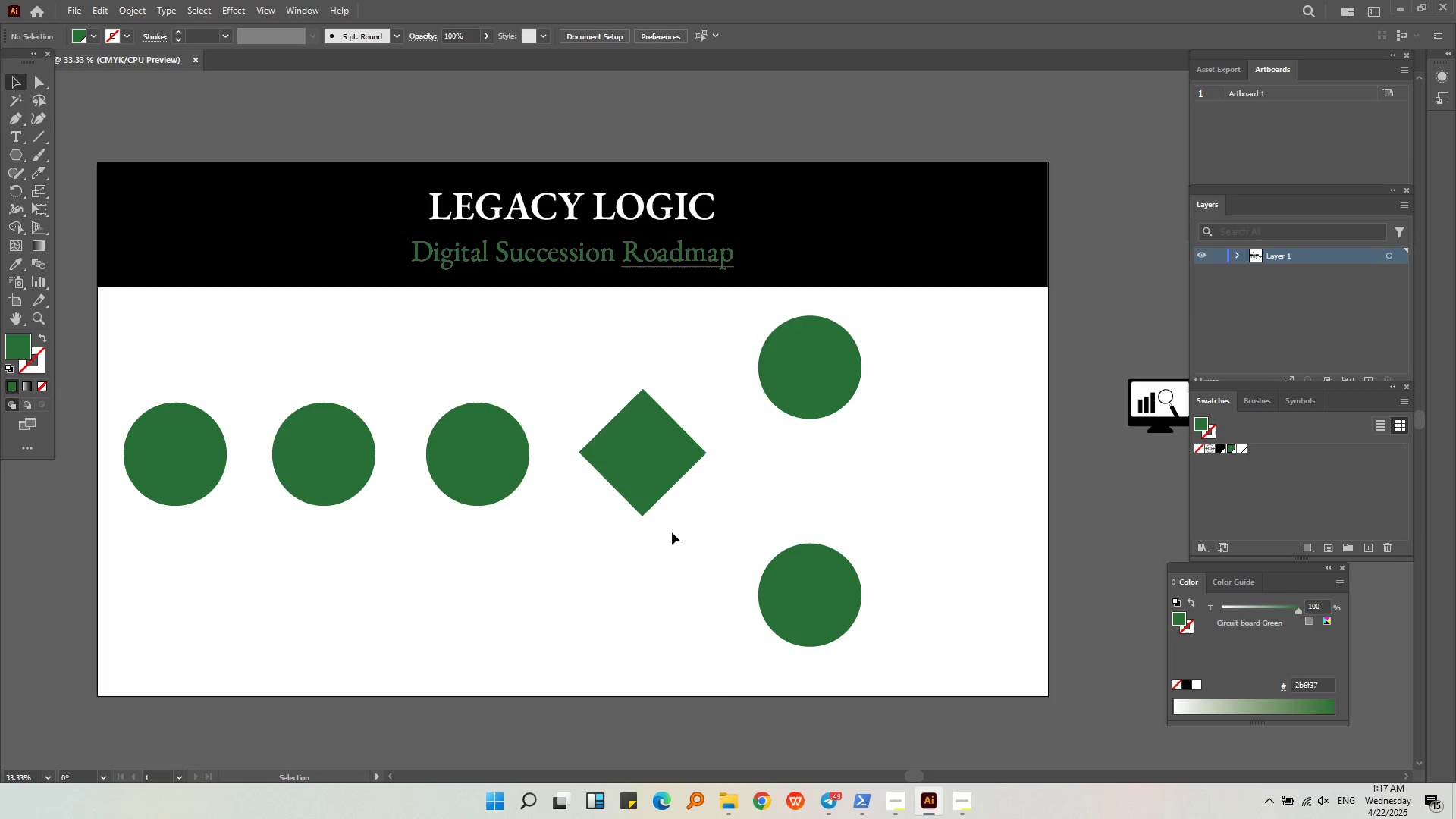 
left_click_drag(start_coordinate=[674, 532], to_coordinate=[159, 418])
 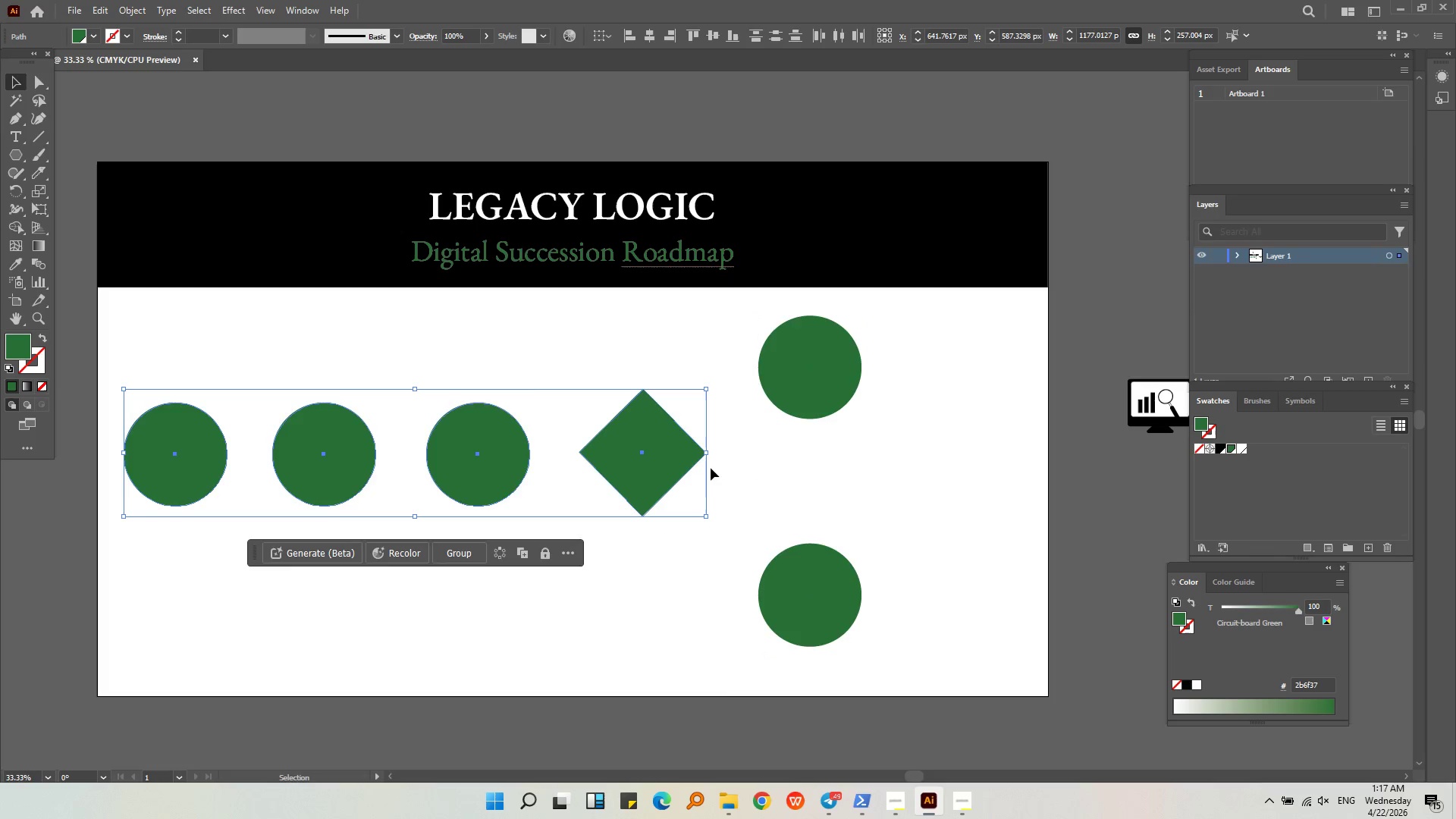 
left_click_drag(start_coordinate=[618, 454], to_coordinate=[619, 491])
 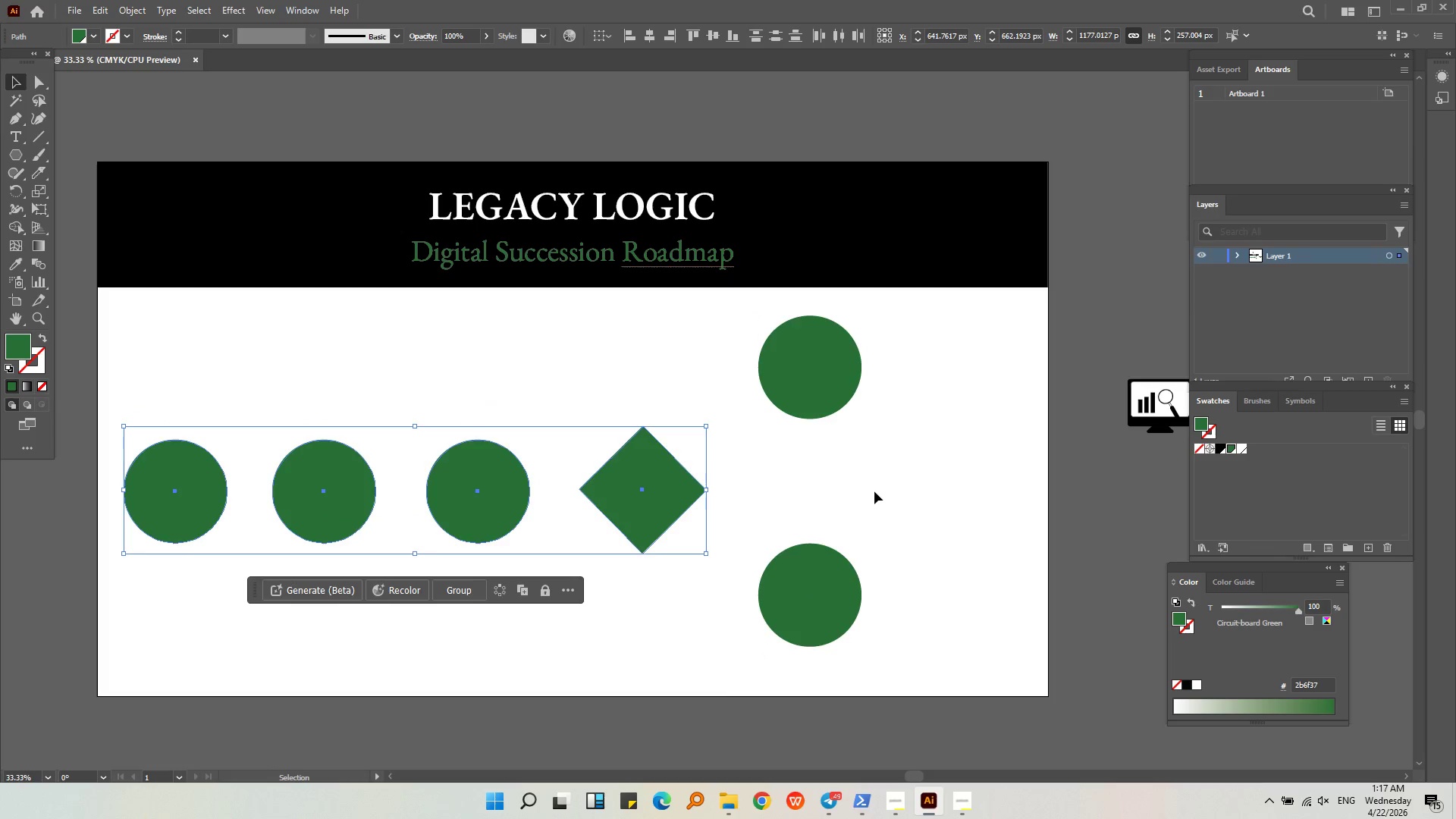 
hold_key(key=ShiftLeft, duration=1.8)
 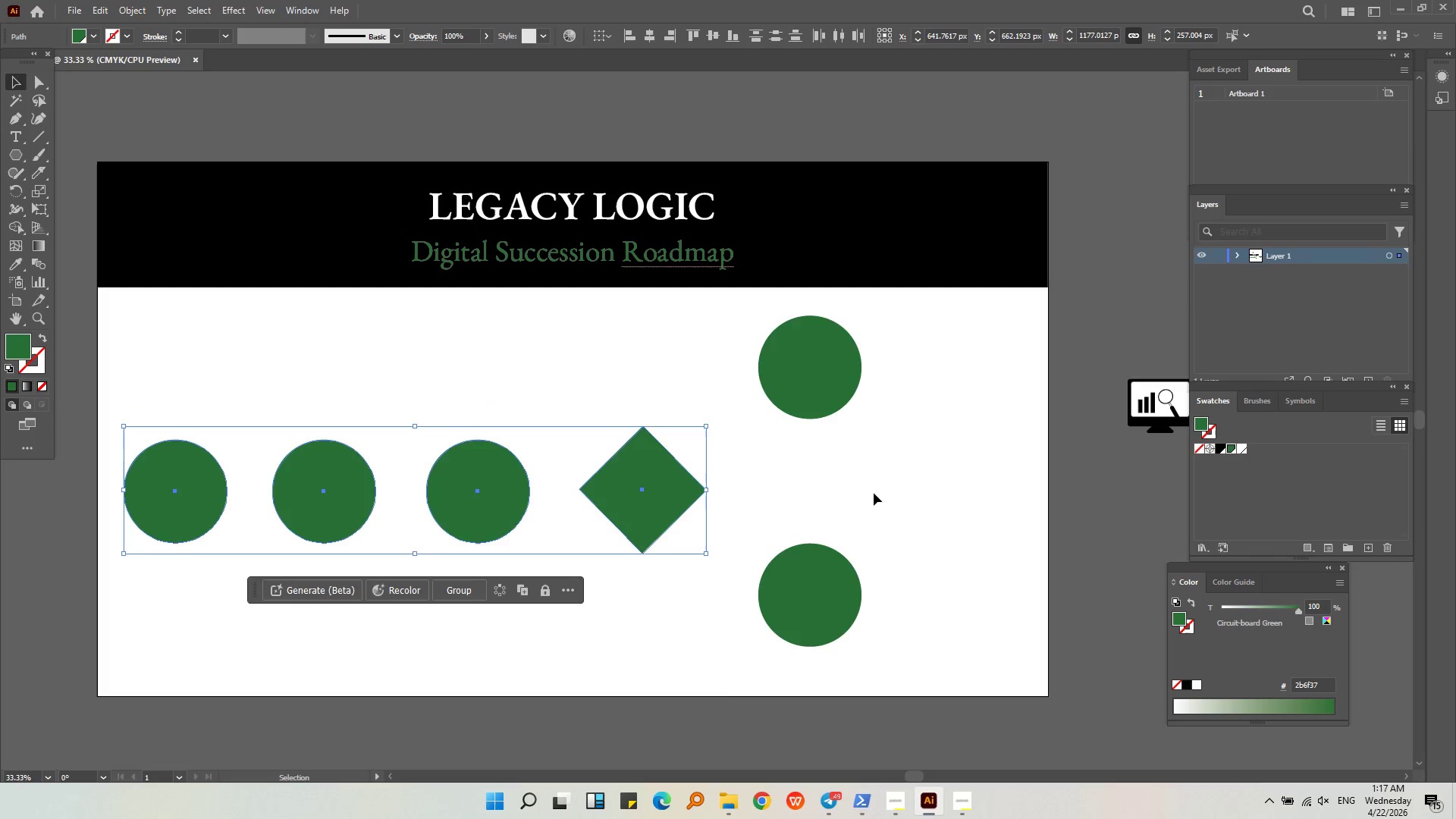 
left_click([874, 491])
 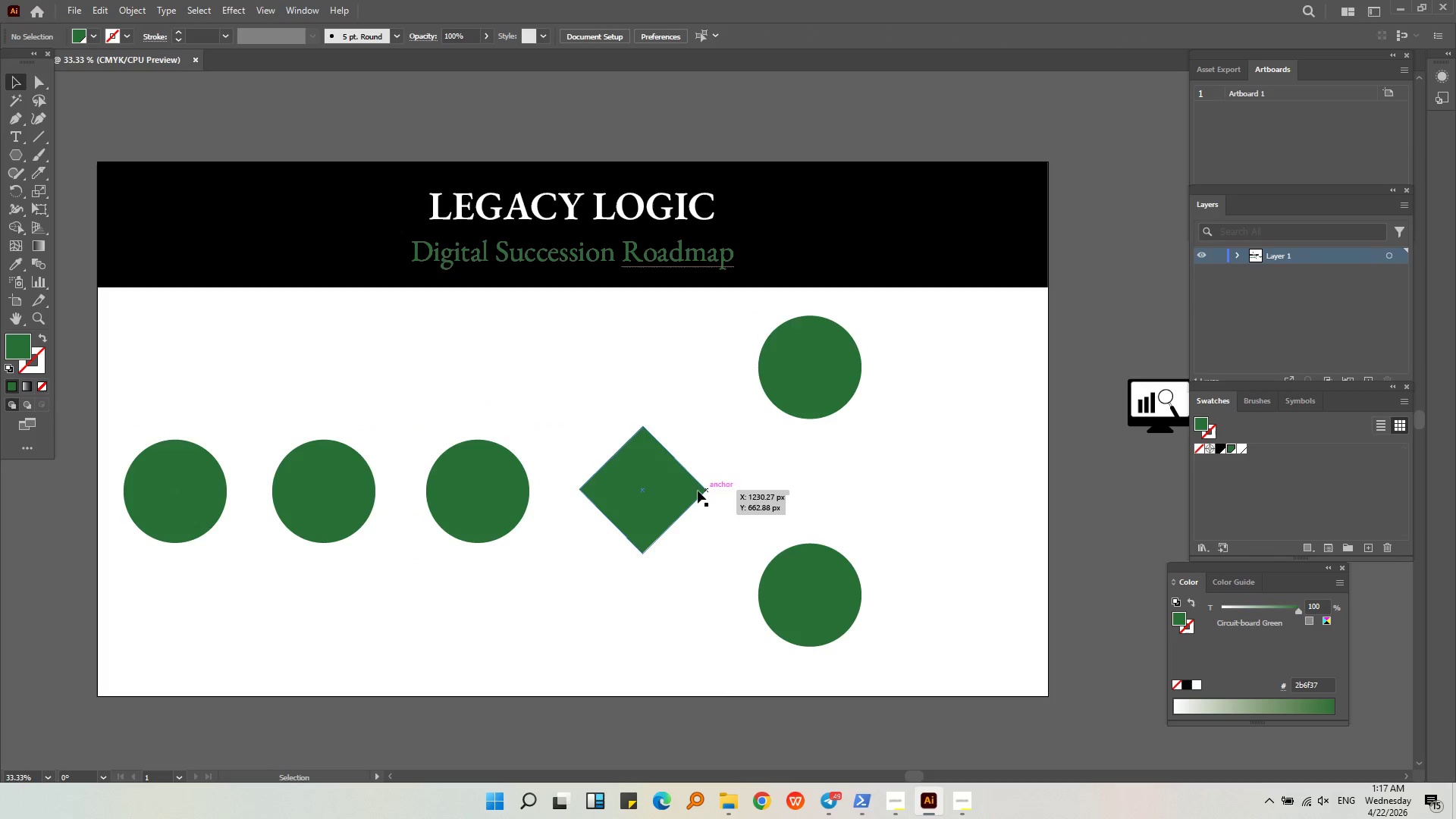 
left_click_drag(start_coordinate=[665, 490], to_coordinate=[692, 490])
 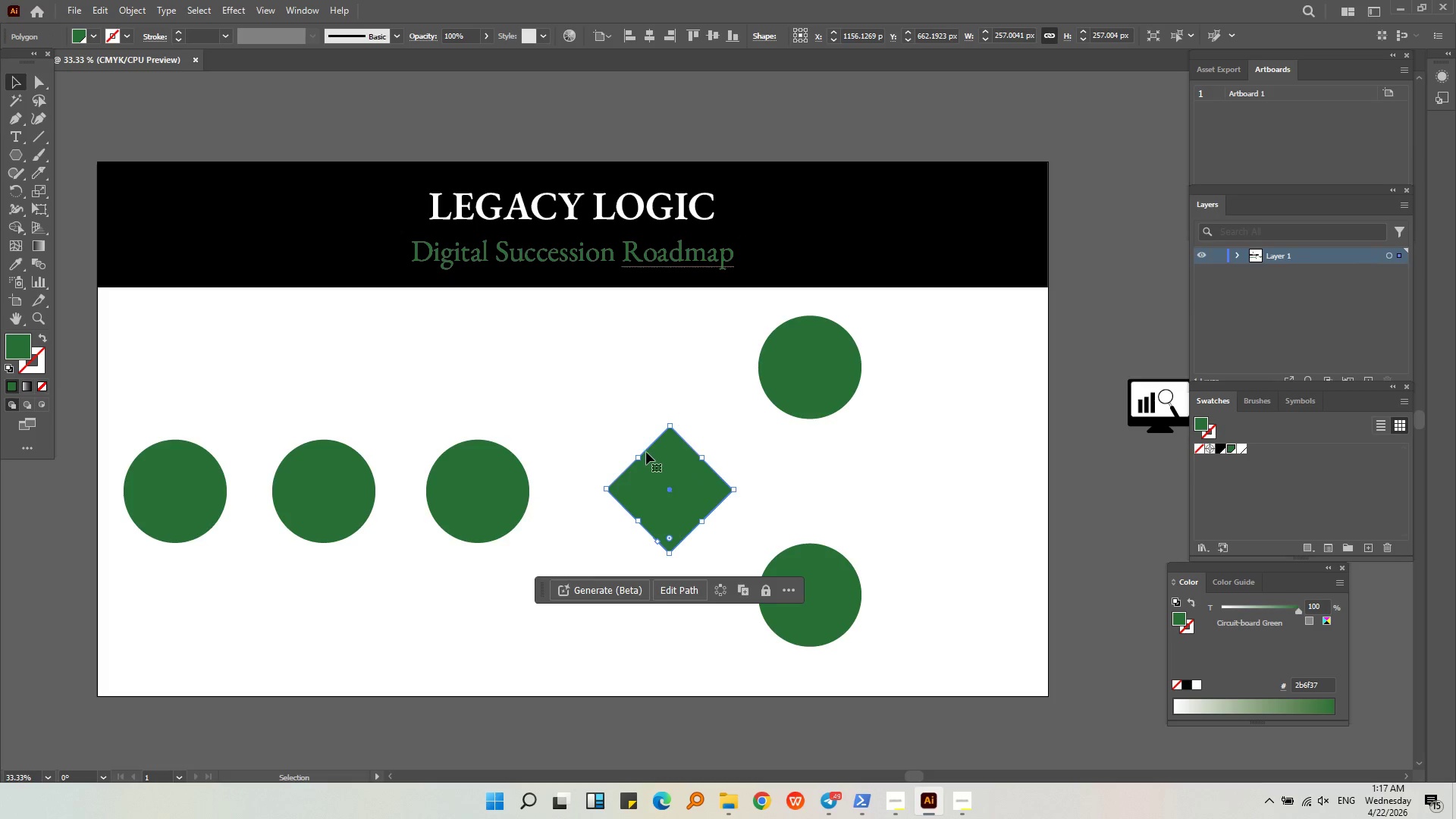 
hold_key(key=ShiftLeft, duration=0.42)
 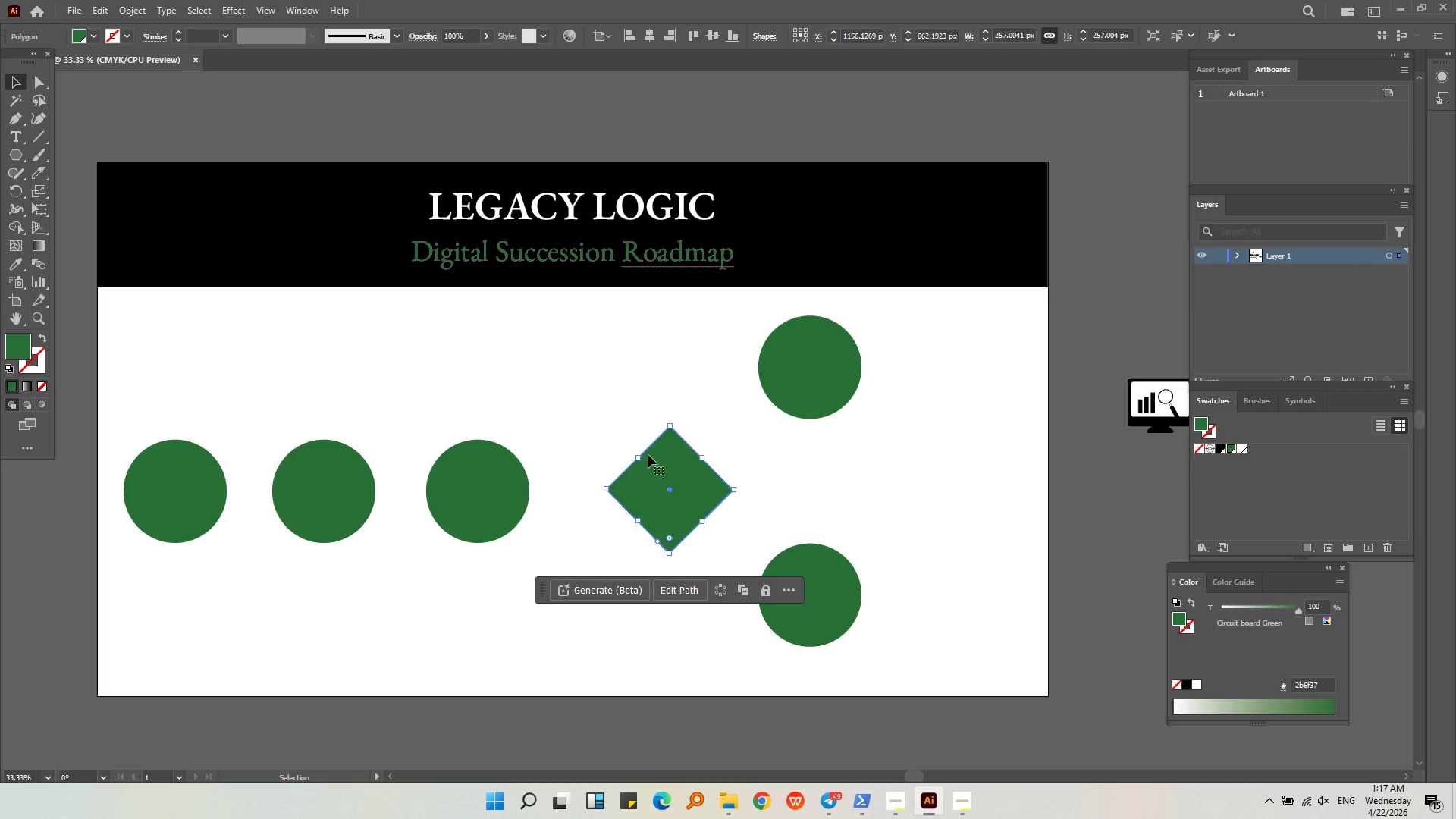 
hold_key(key=ShiftLeft, duration=1.41)
left_click_drag(start_coordinate=[671, 425], to_coordinate=[674, 388])
 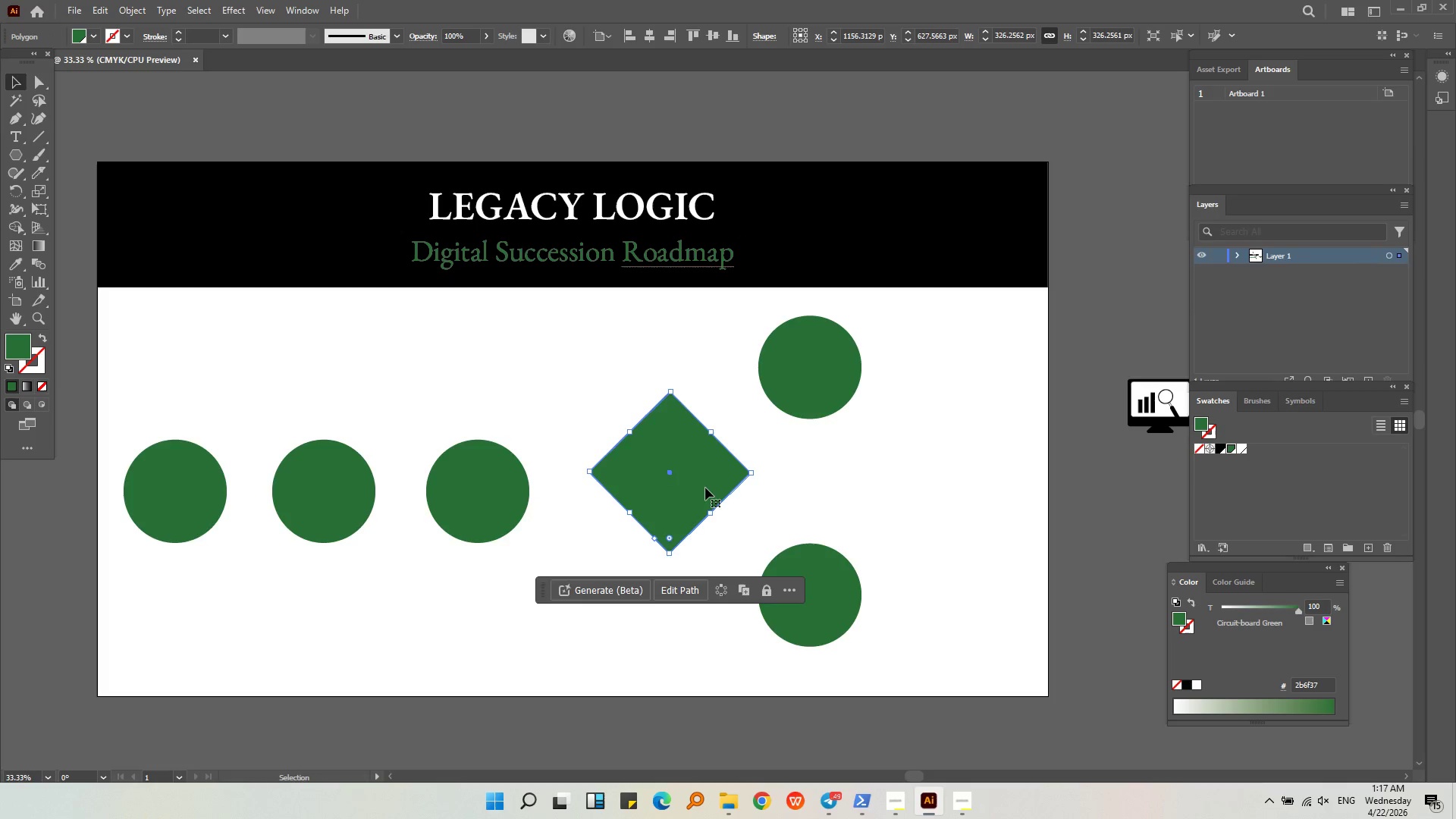 
left_click_drag(start_coordinate=[704, 488], to_coordinate=[698, 508])
 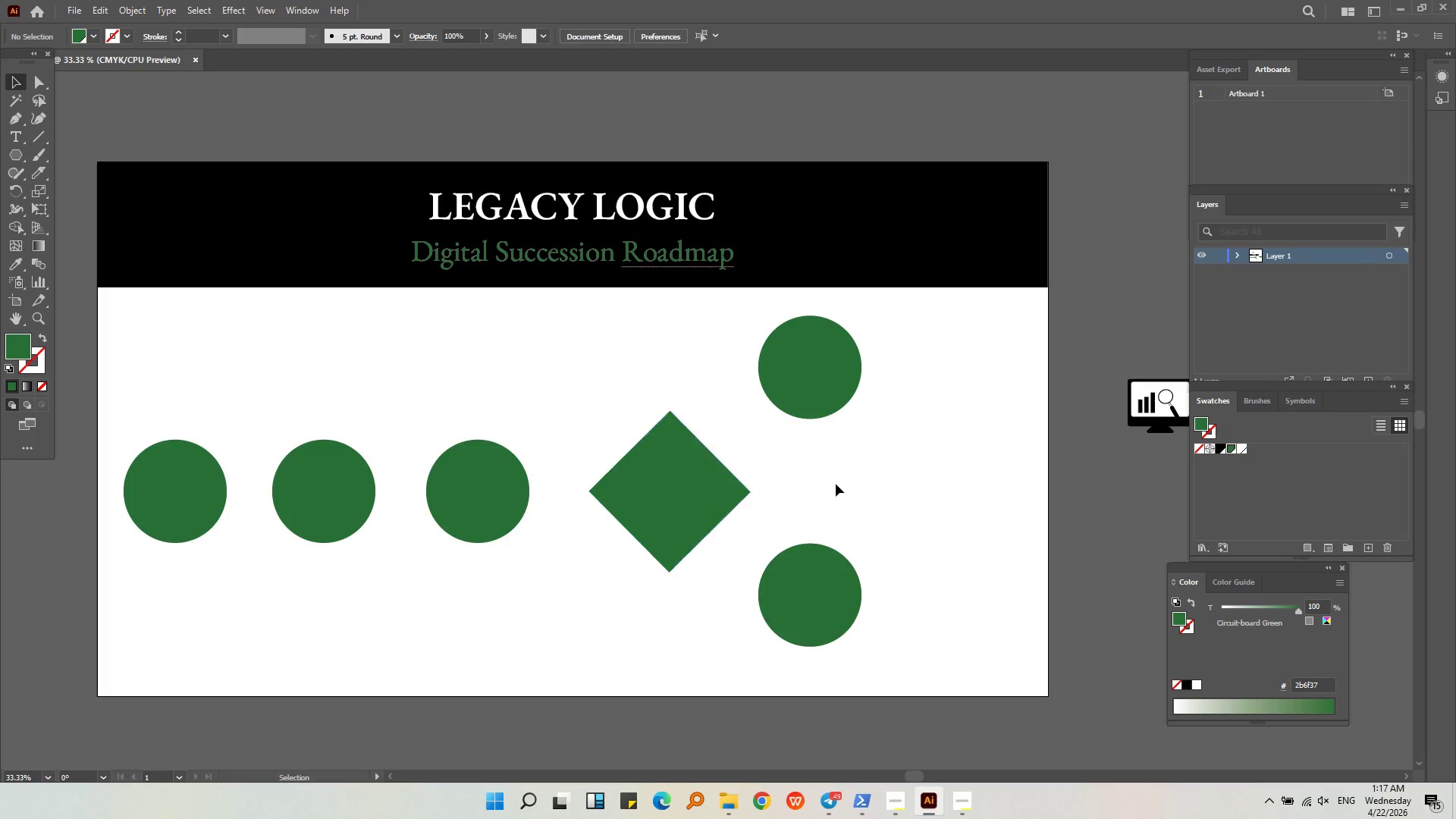 
hold_key(key=ShiftLeft, duration=1.05)
 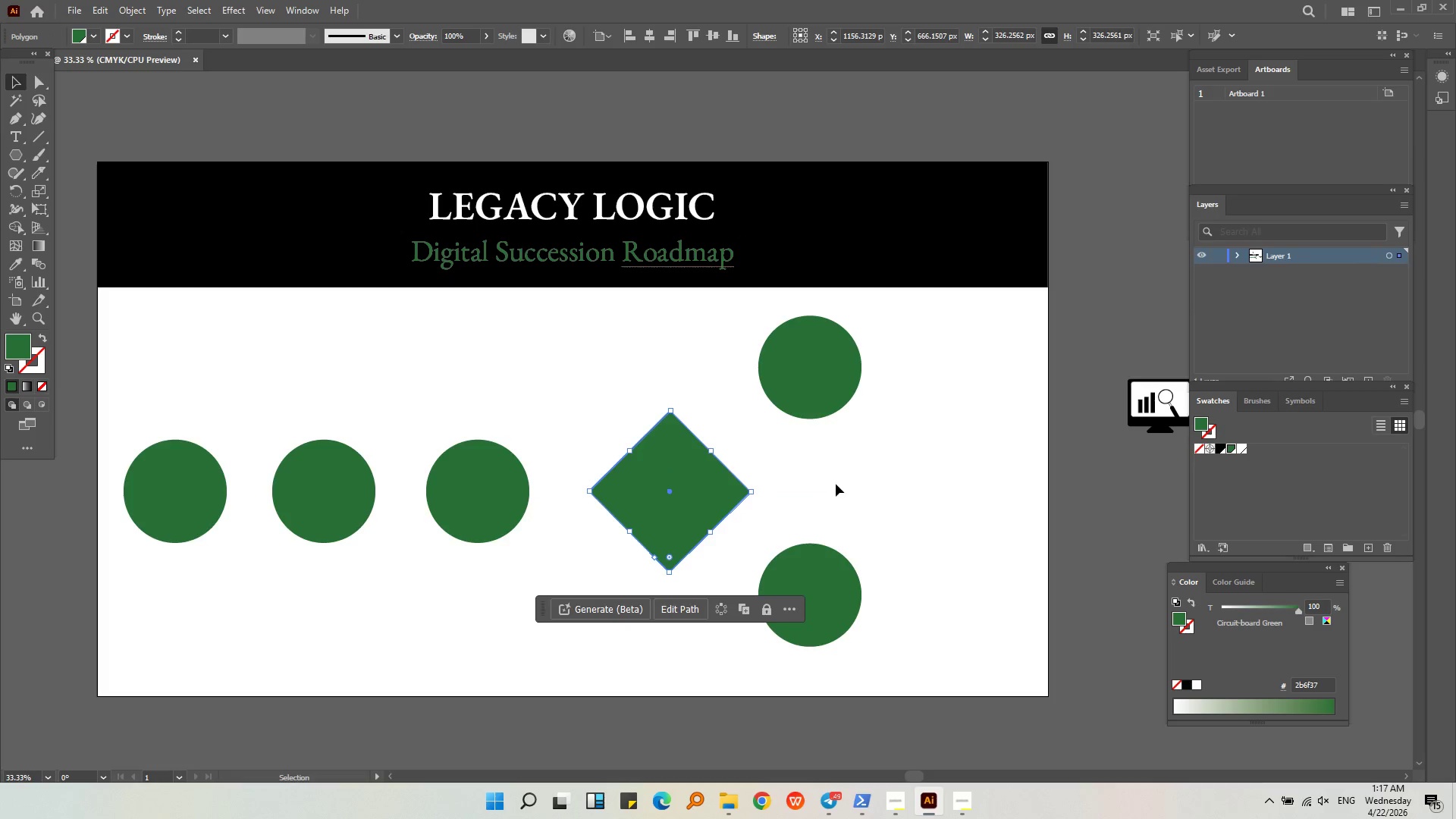 
left_click([836, 484])
 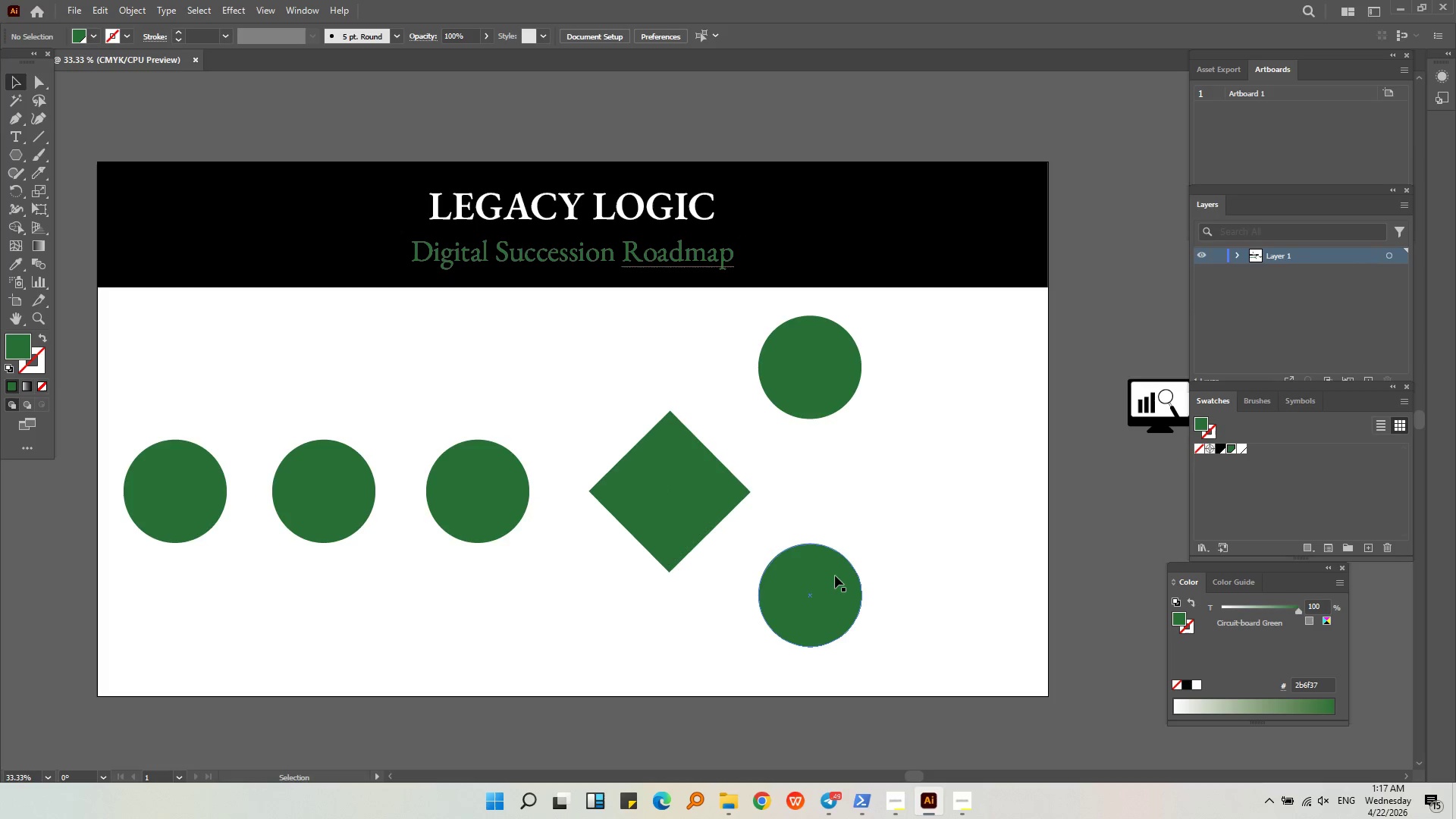 
left_click([830, 578])
 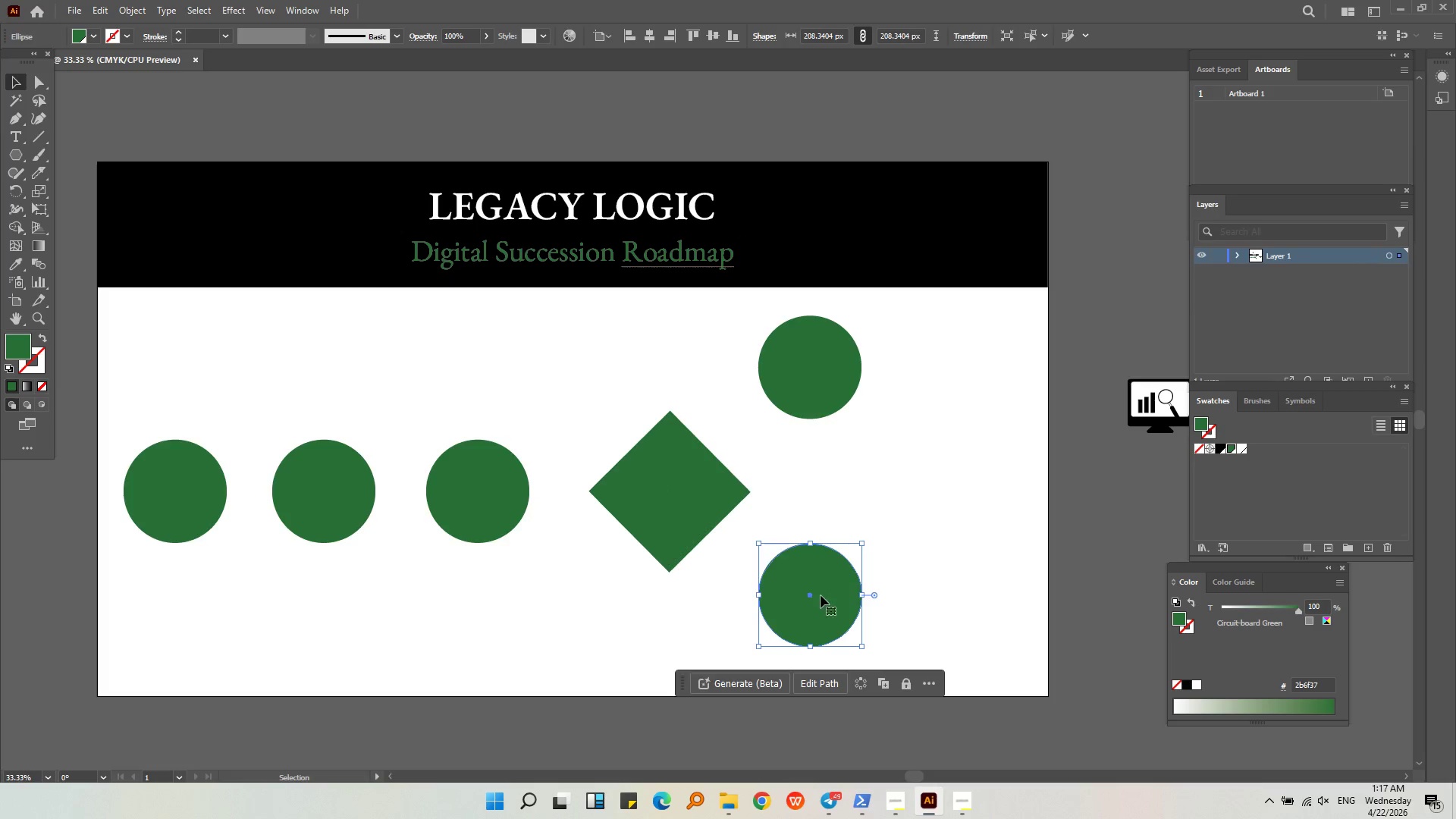 
left_click_drag(start_coordinate=[821, 595], to_coordinate=[828, 596])
 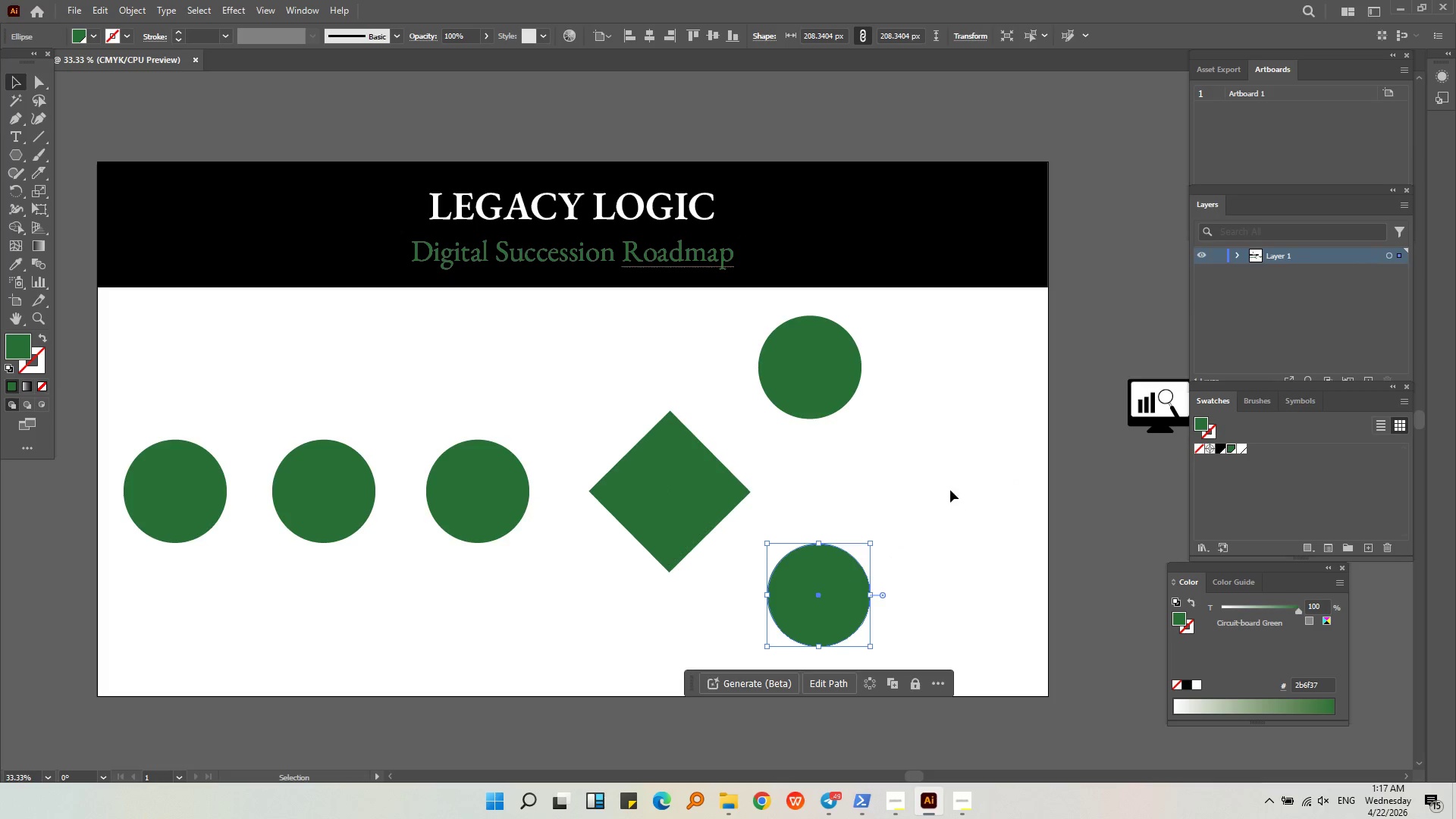 
left_click([950, 490])
 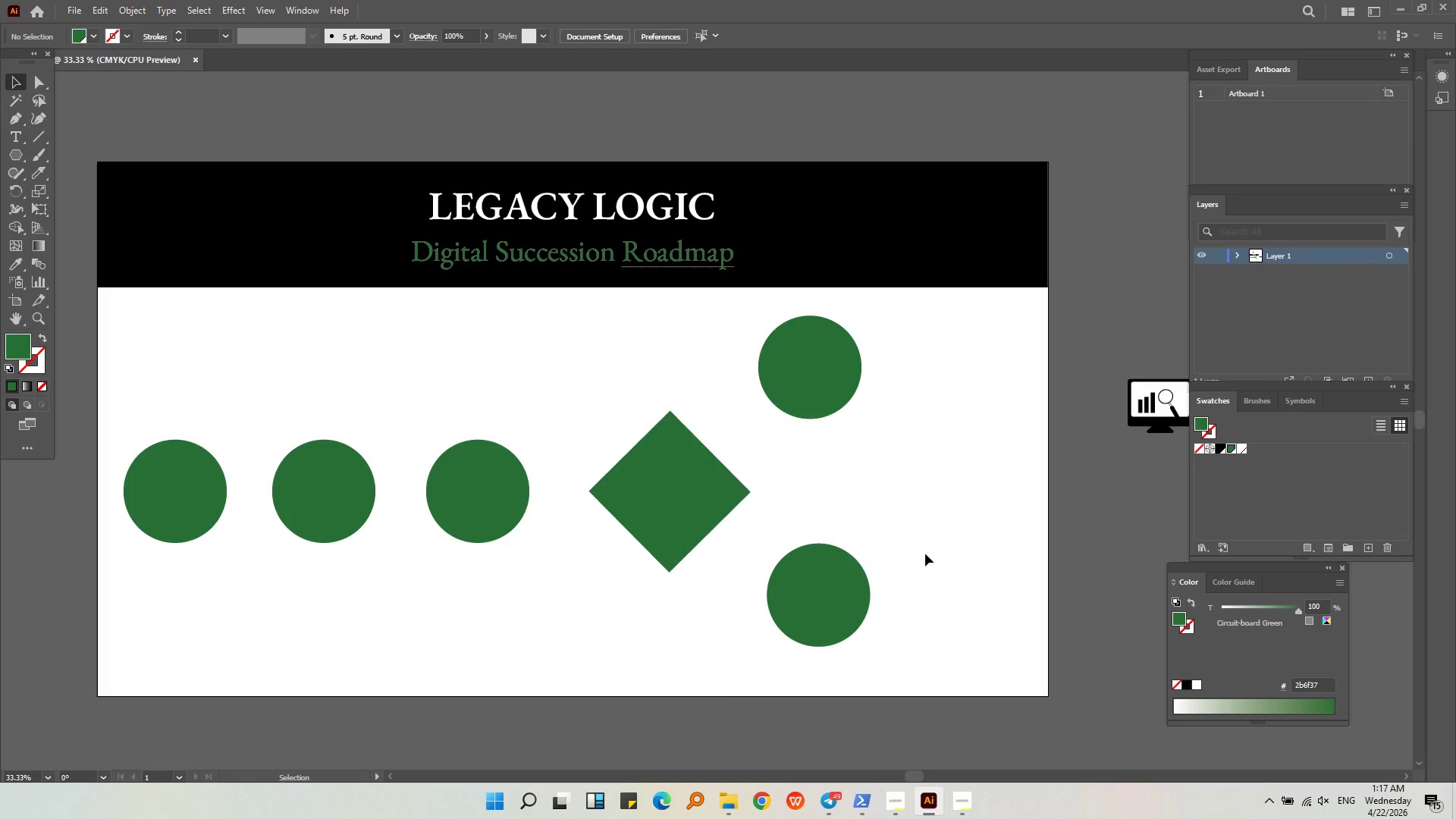 
left_click_drag(start_coordinate=[922, 618], to_coordinate=[805, 335])
 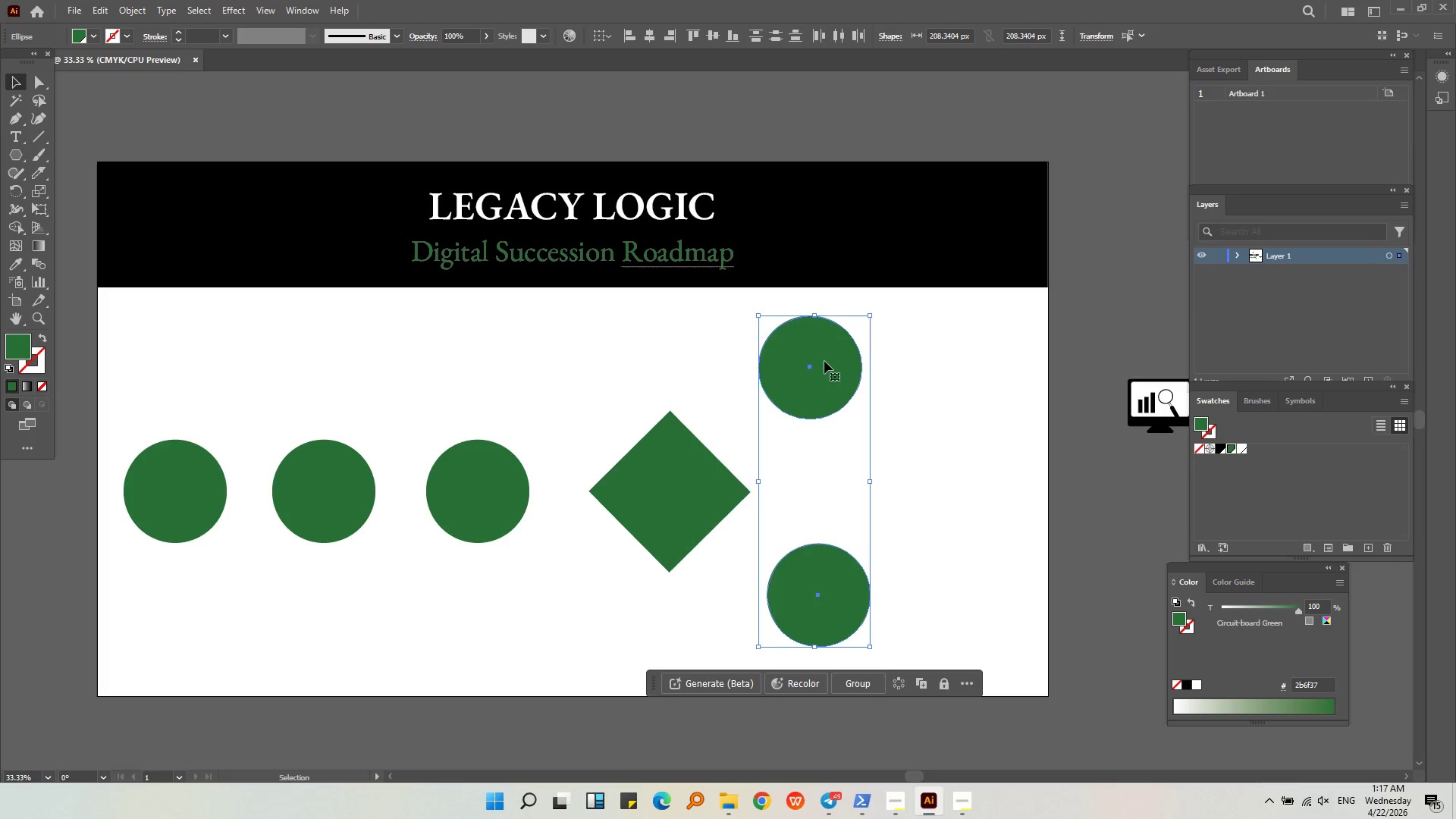 
left_click_drag(start_coordinate=[824, 361], to_coordinate=[848, 359])
 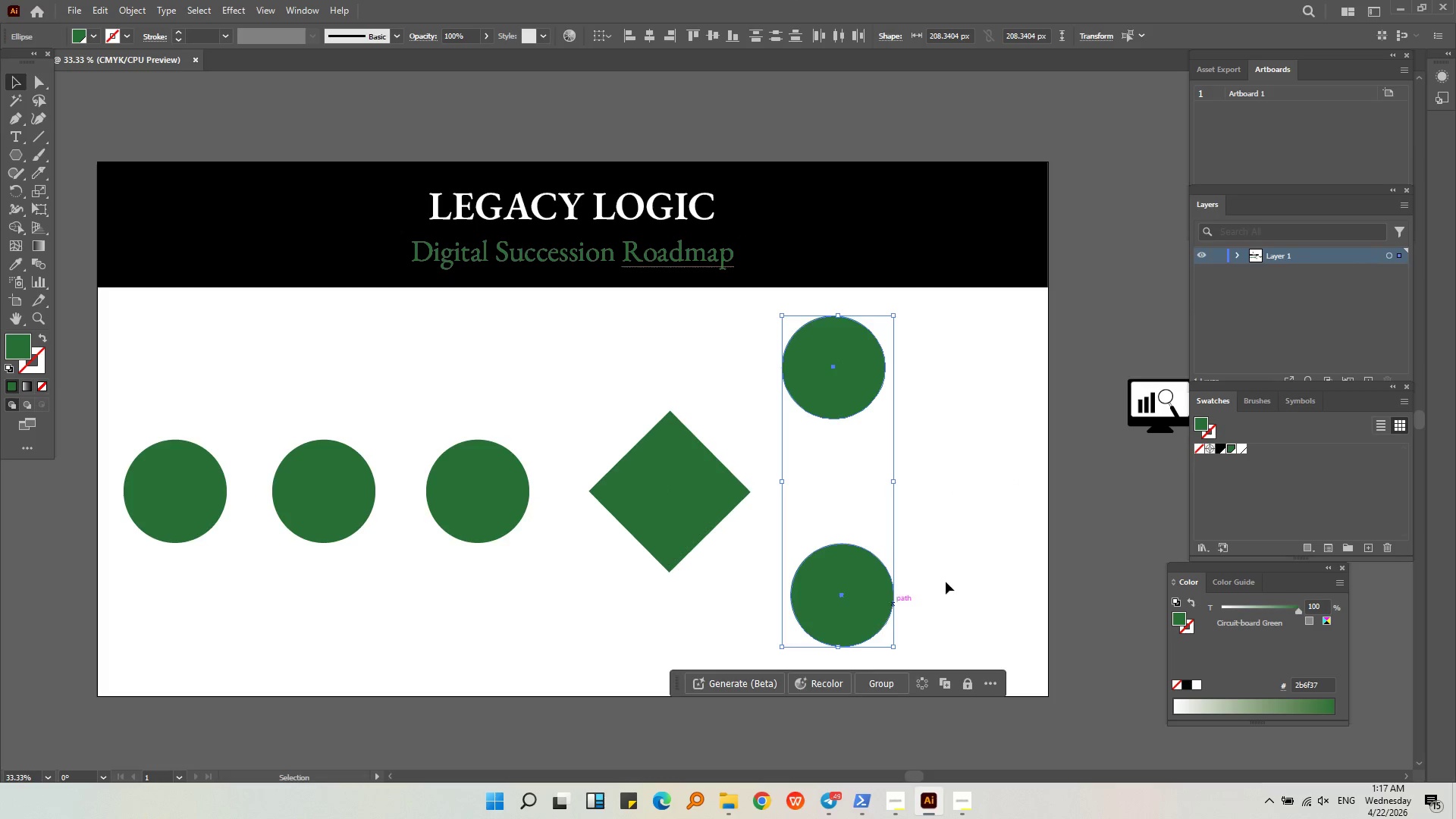 
hold_key(key=ShiftLeft, duration=0.41)
 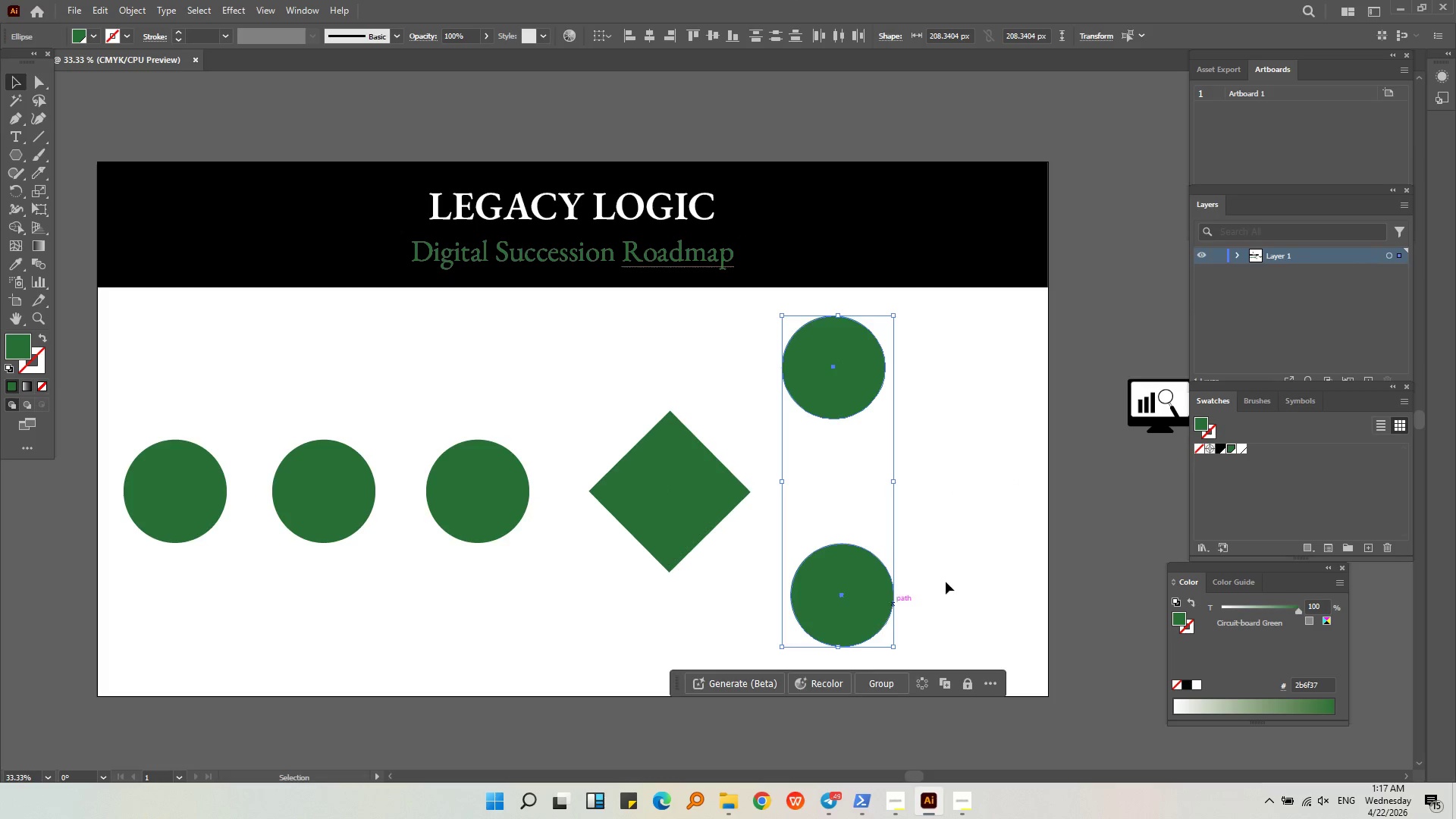 
left_click([953, 554])
 